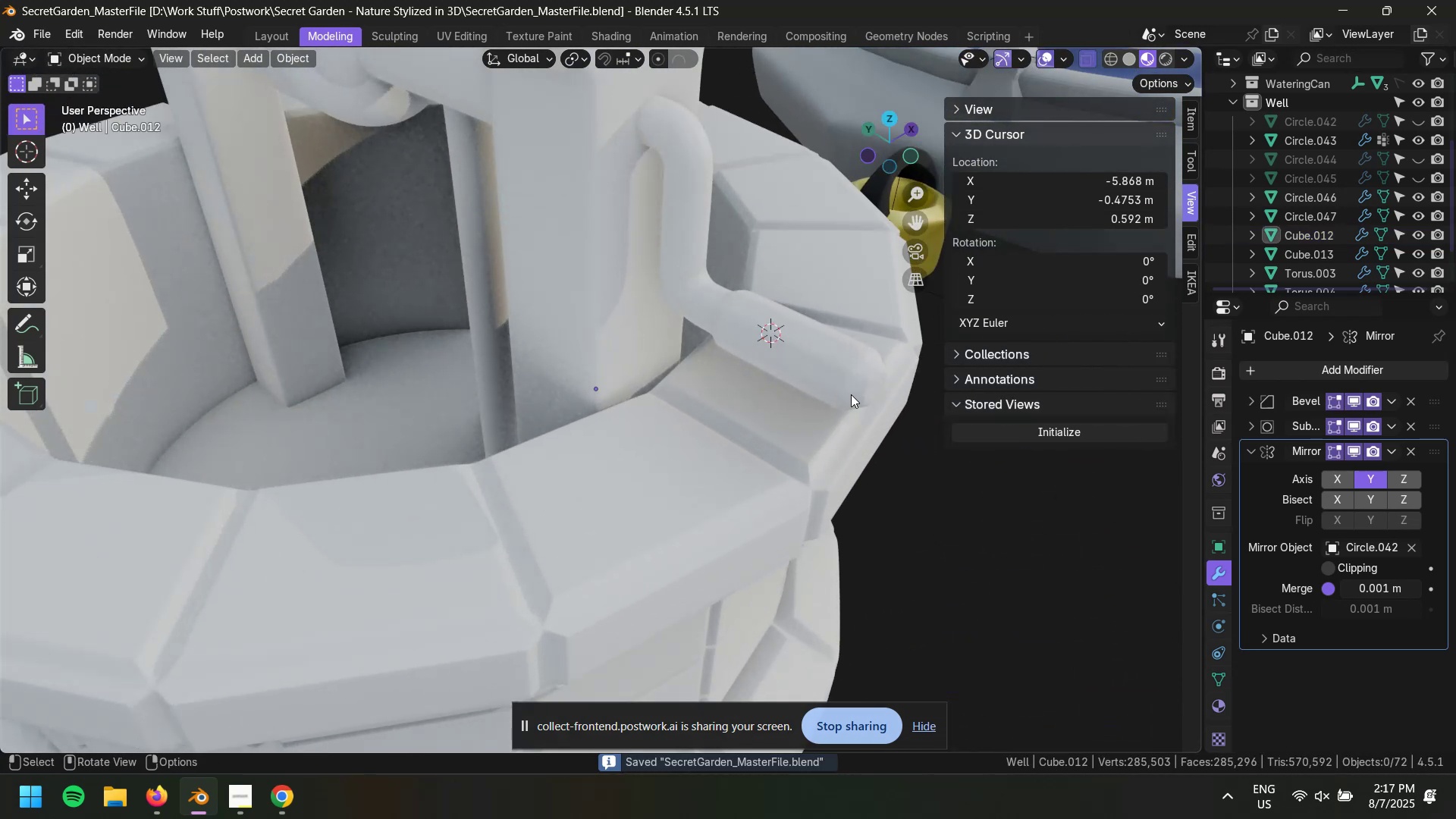 
scroll: coordinate [819, 404], scroll_direction: down, amount: 3.0
 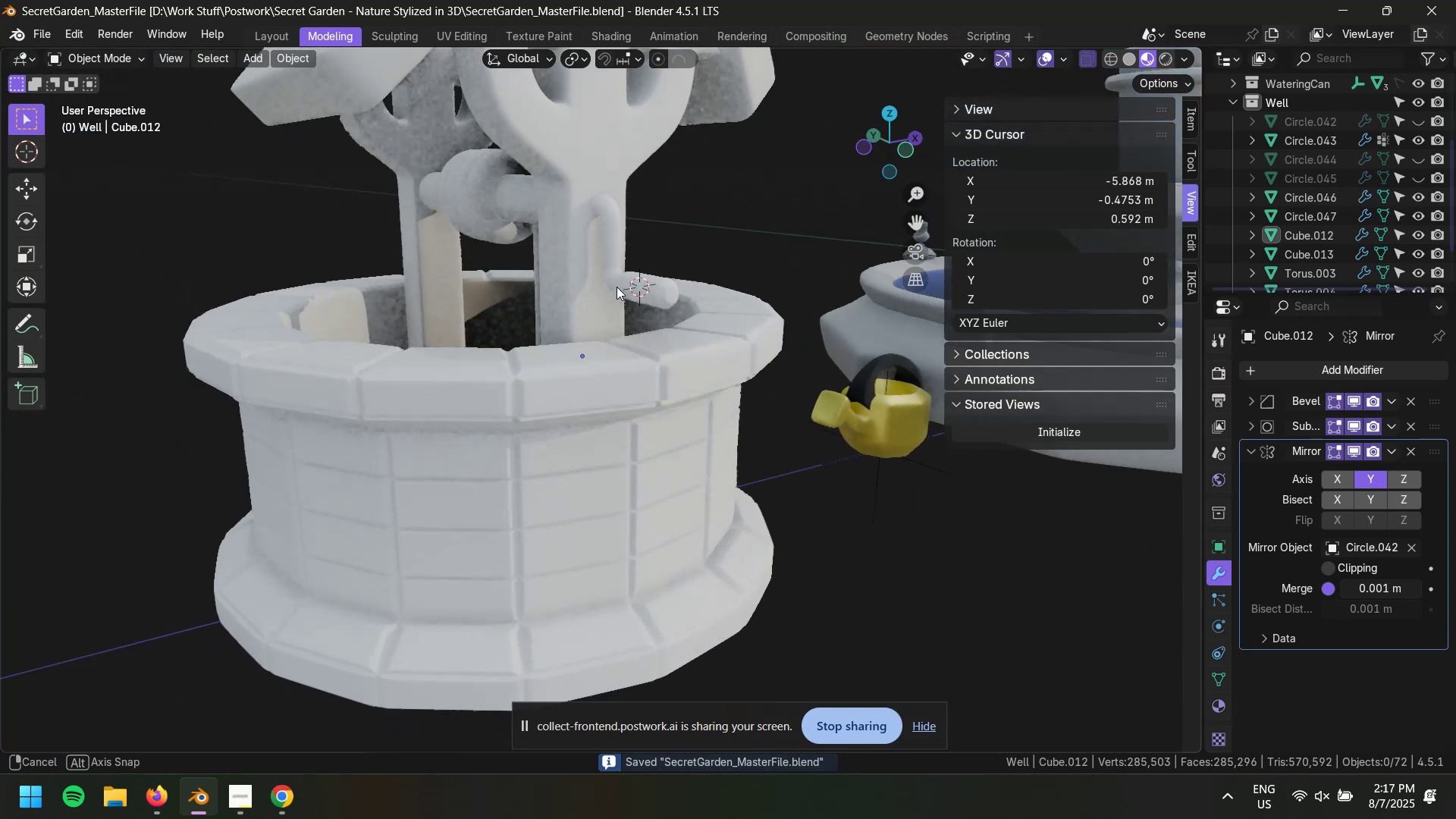 
hold_key(key=ShiftLeft, duration=0.59)
 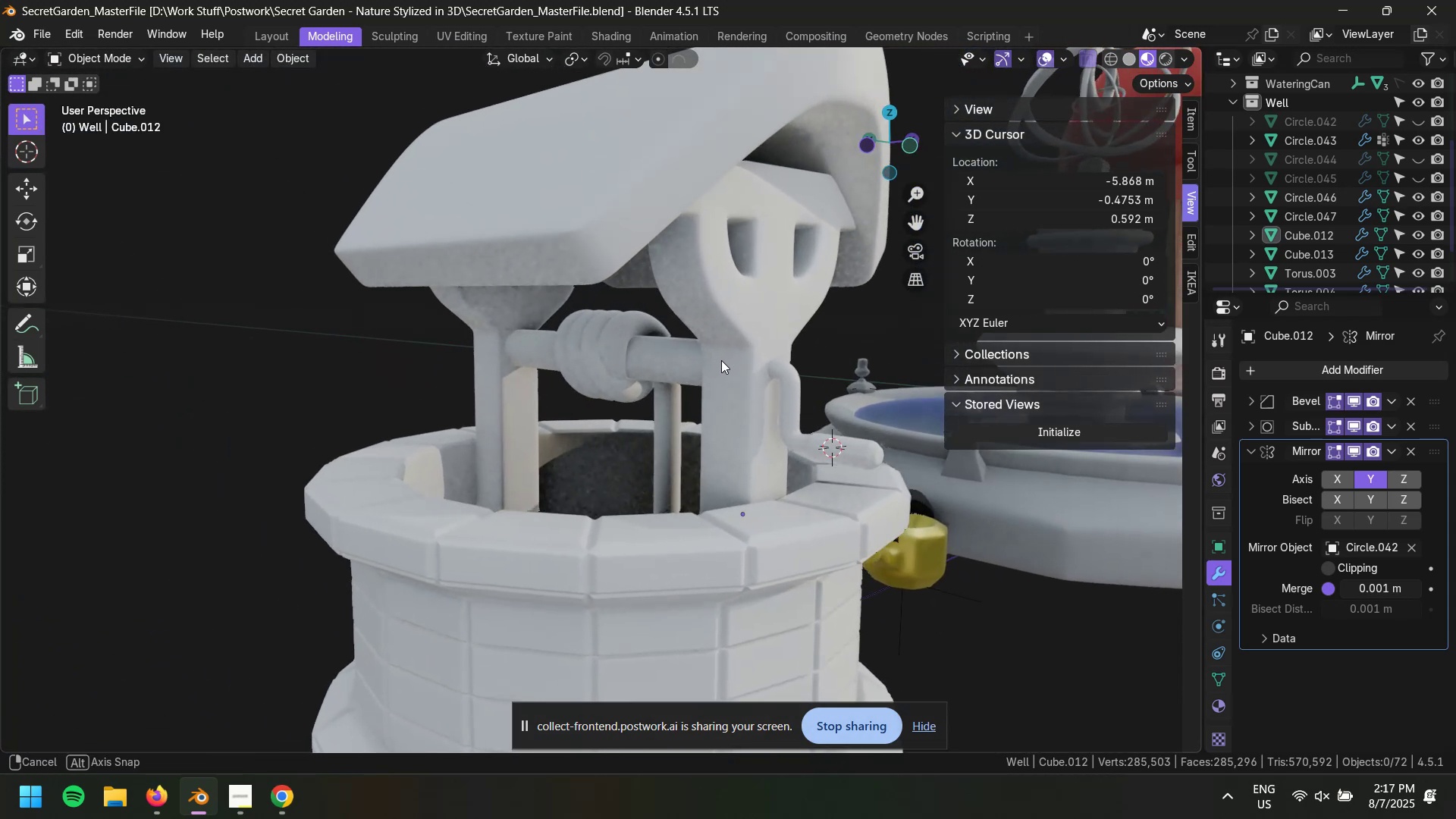 
scroll: coordinate [706, 369], scroll_direction: down, amount: 3.0
 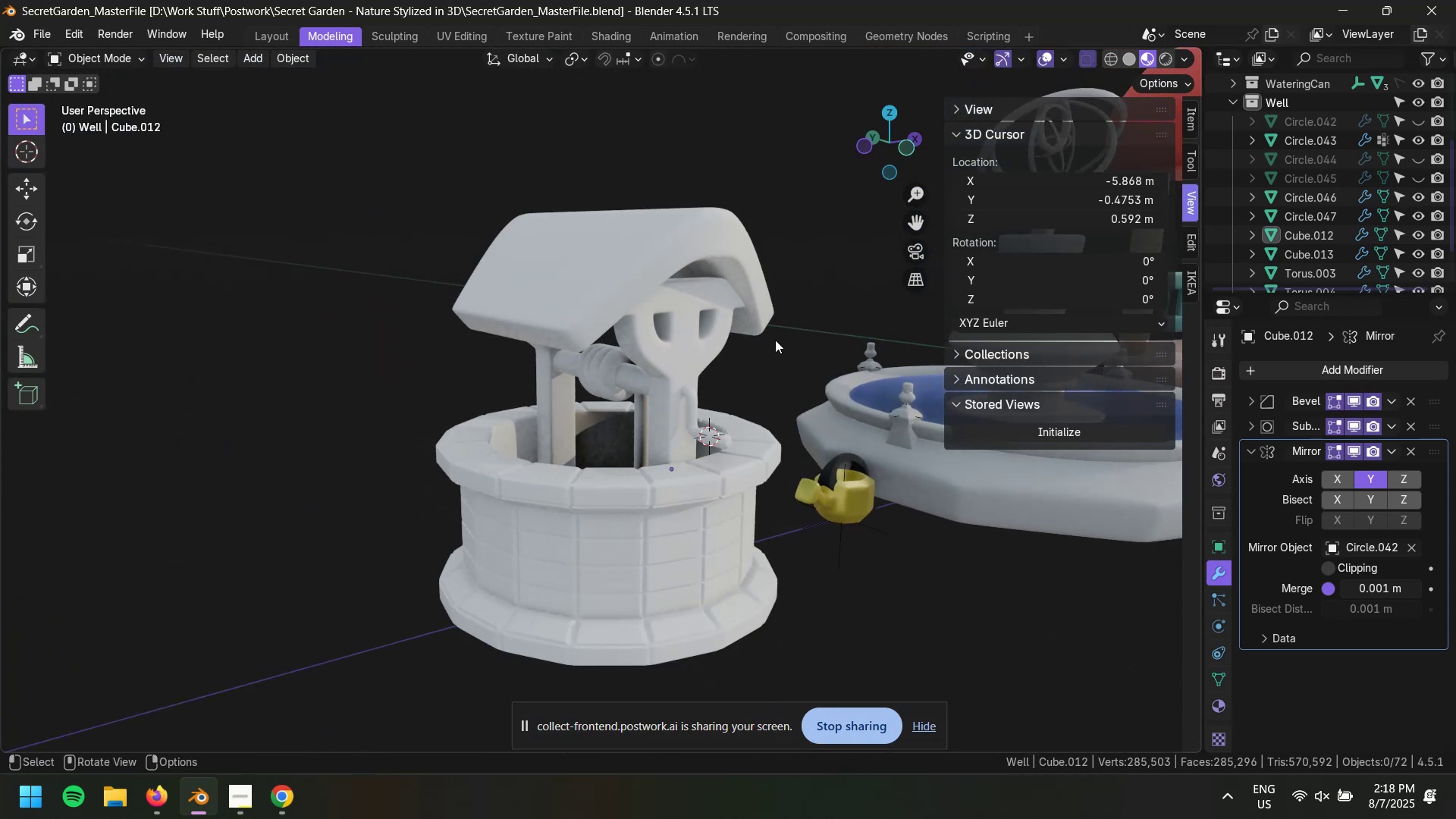 
type(zz)
 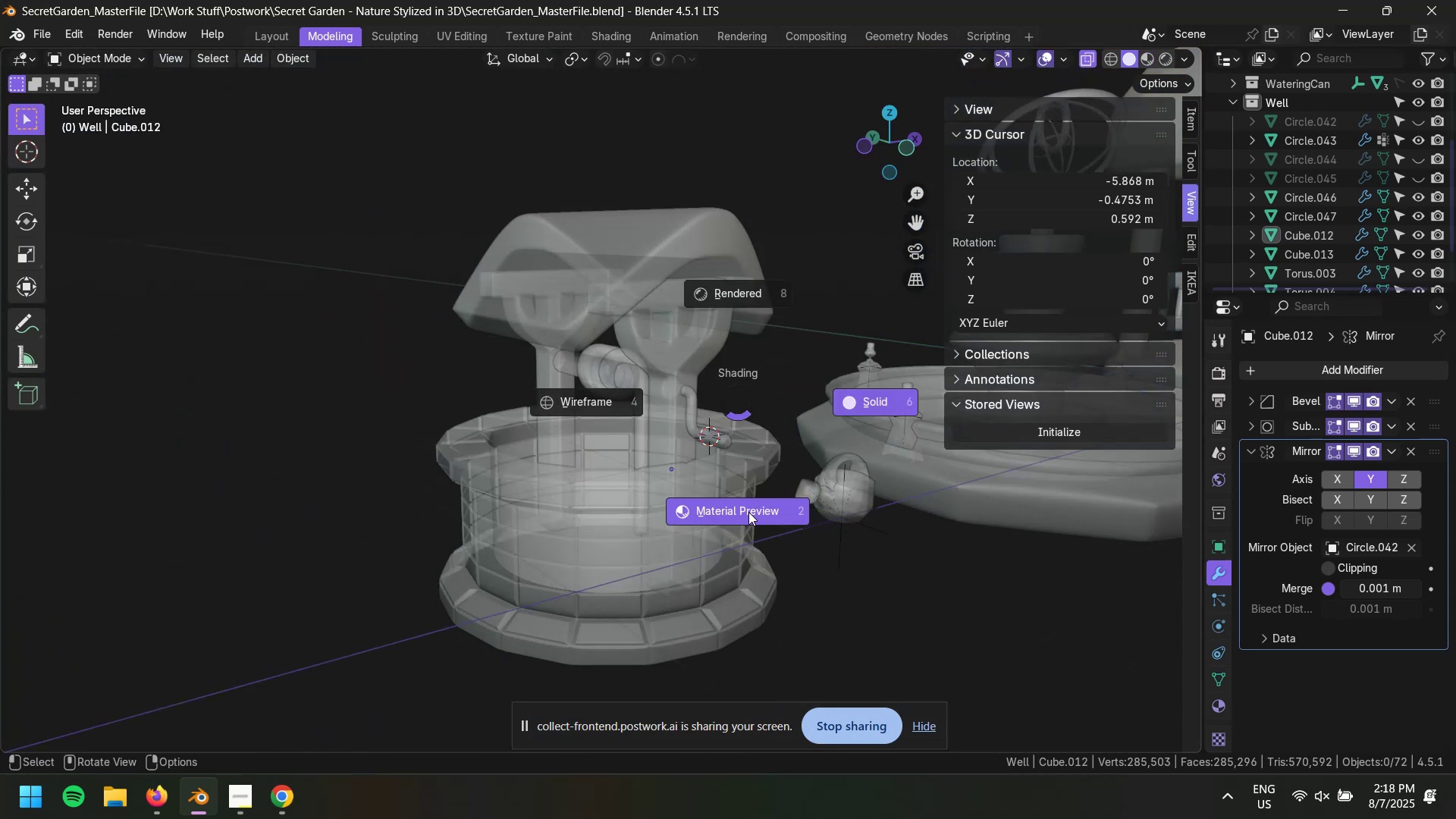 
left_click([748, 512])
 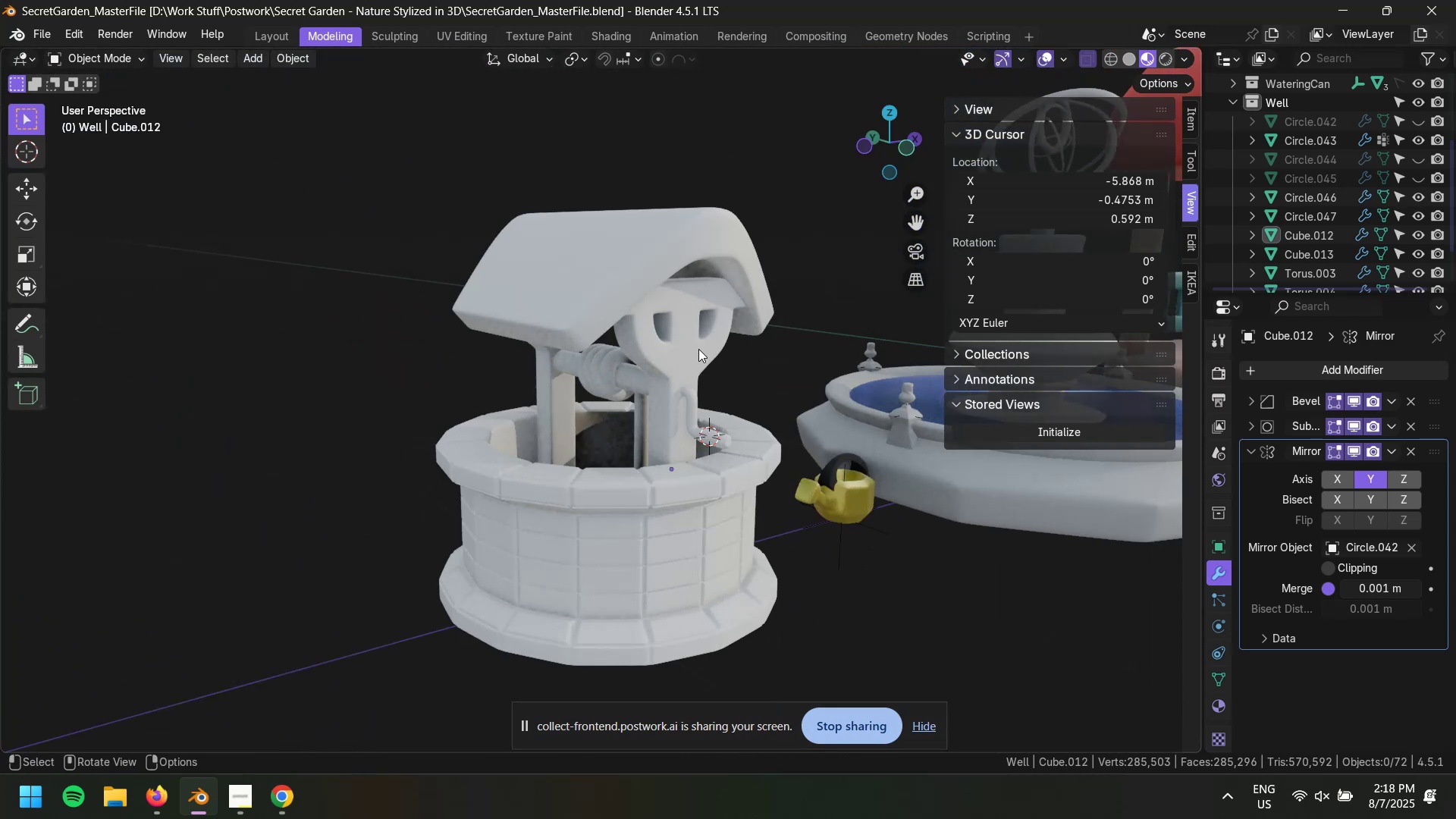 
scroll: coordinate [710, 395], scroll_direction: up, amount: 3.0
 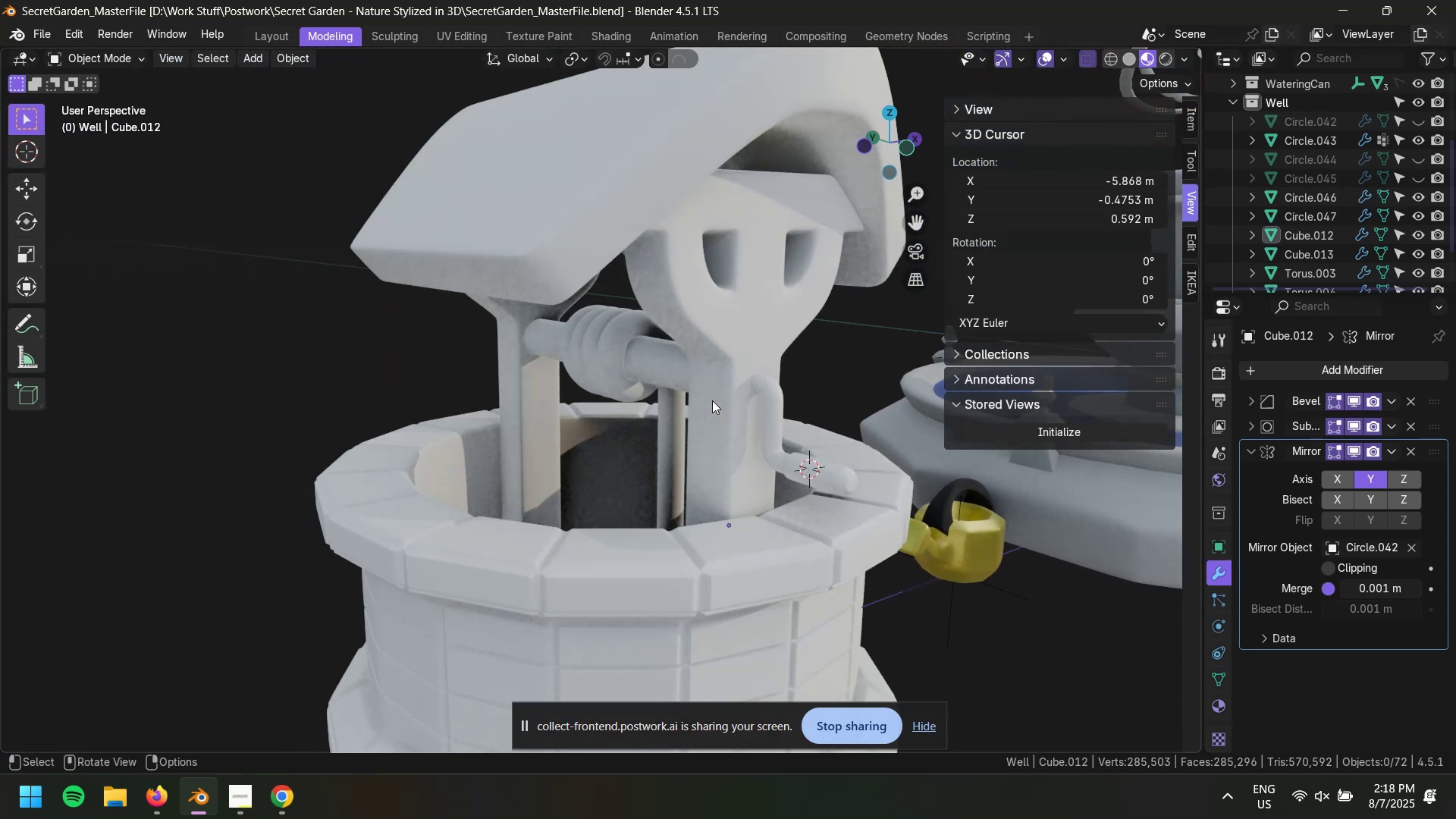 
key(Z)
 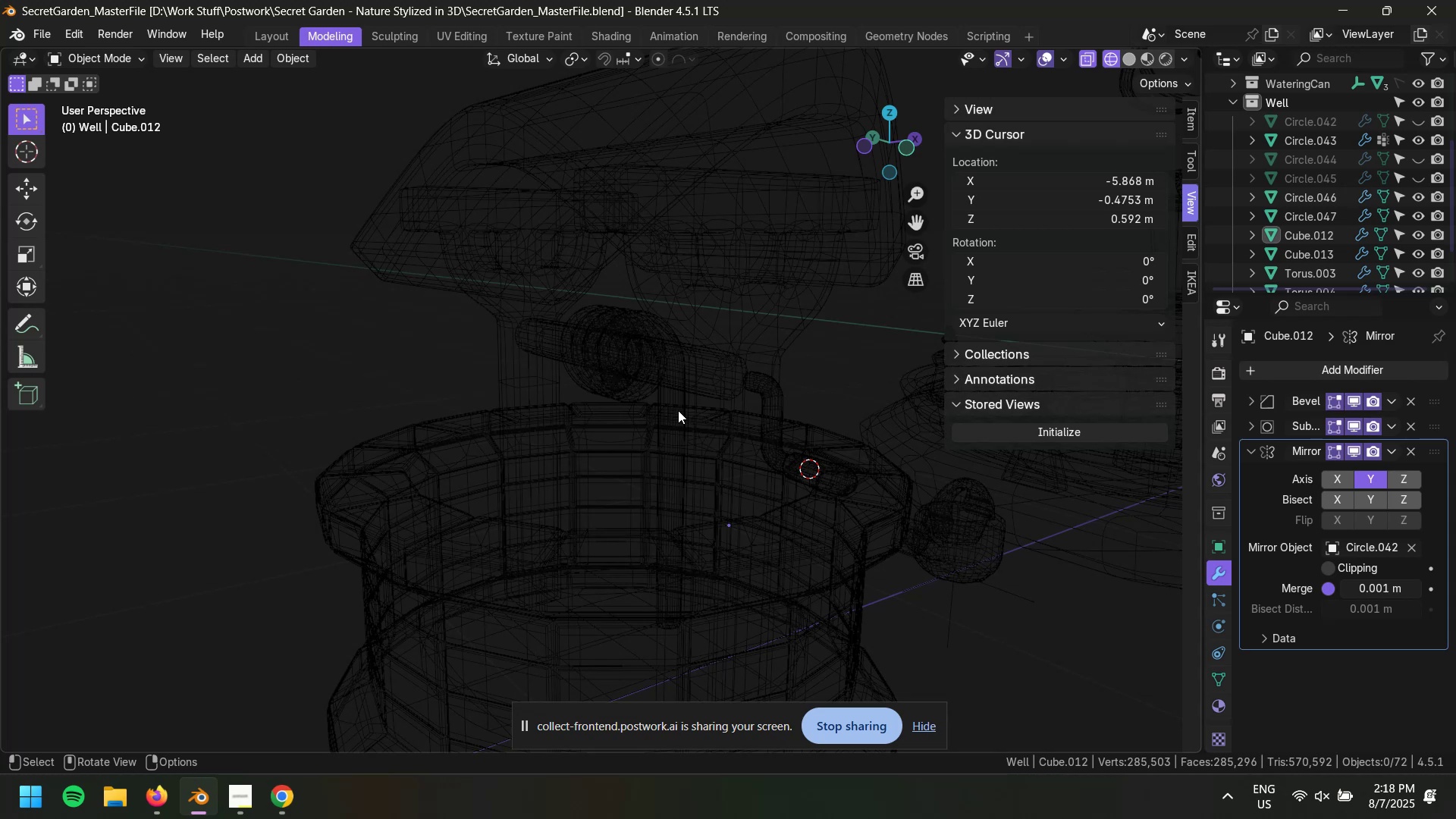 
hold_key(key=Z, duration=0.54)
 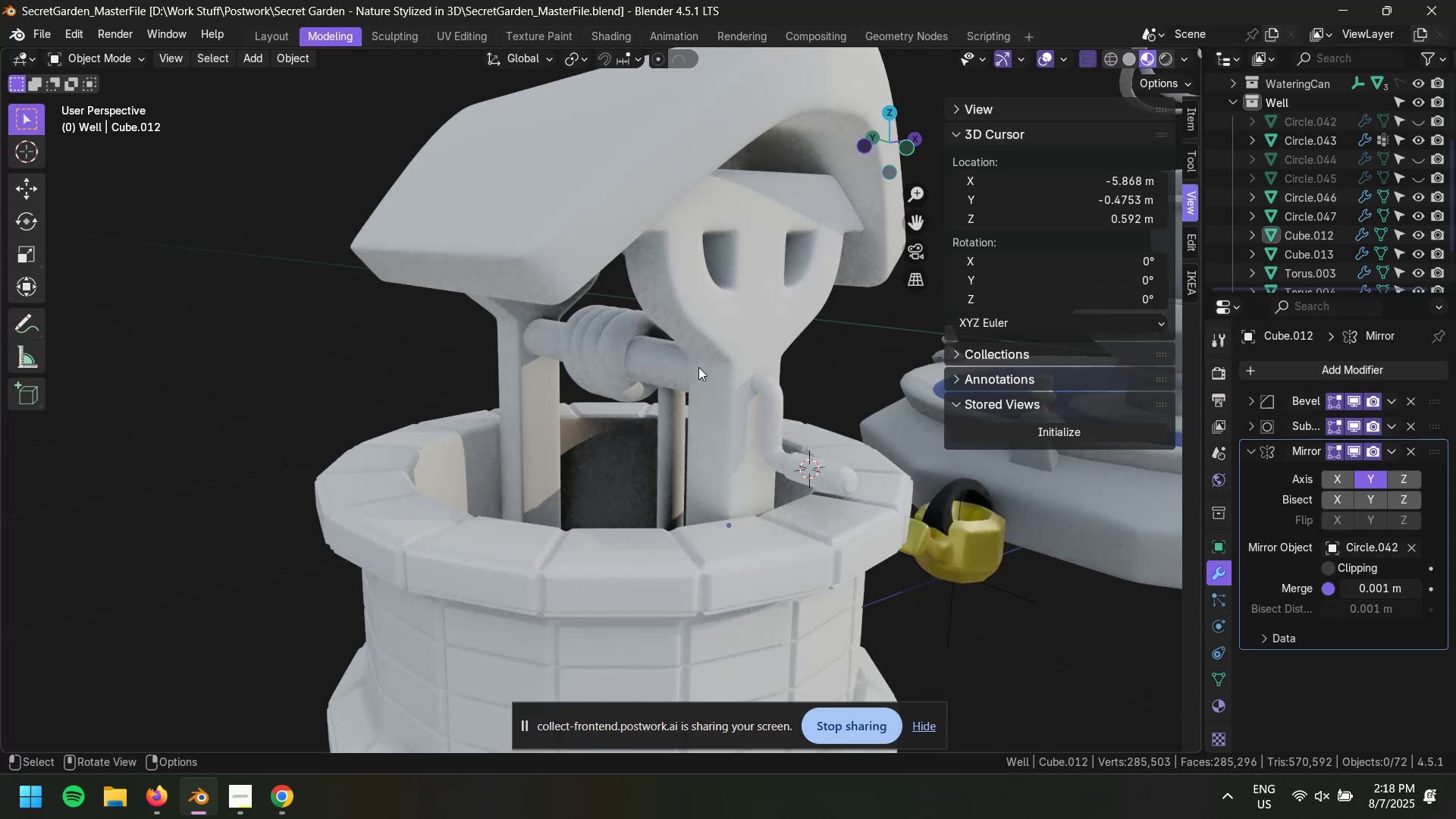 
key(Tab)
 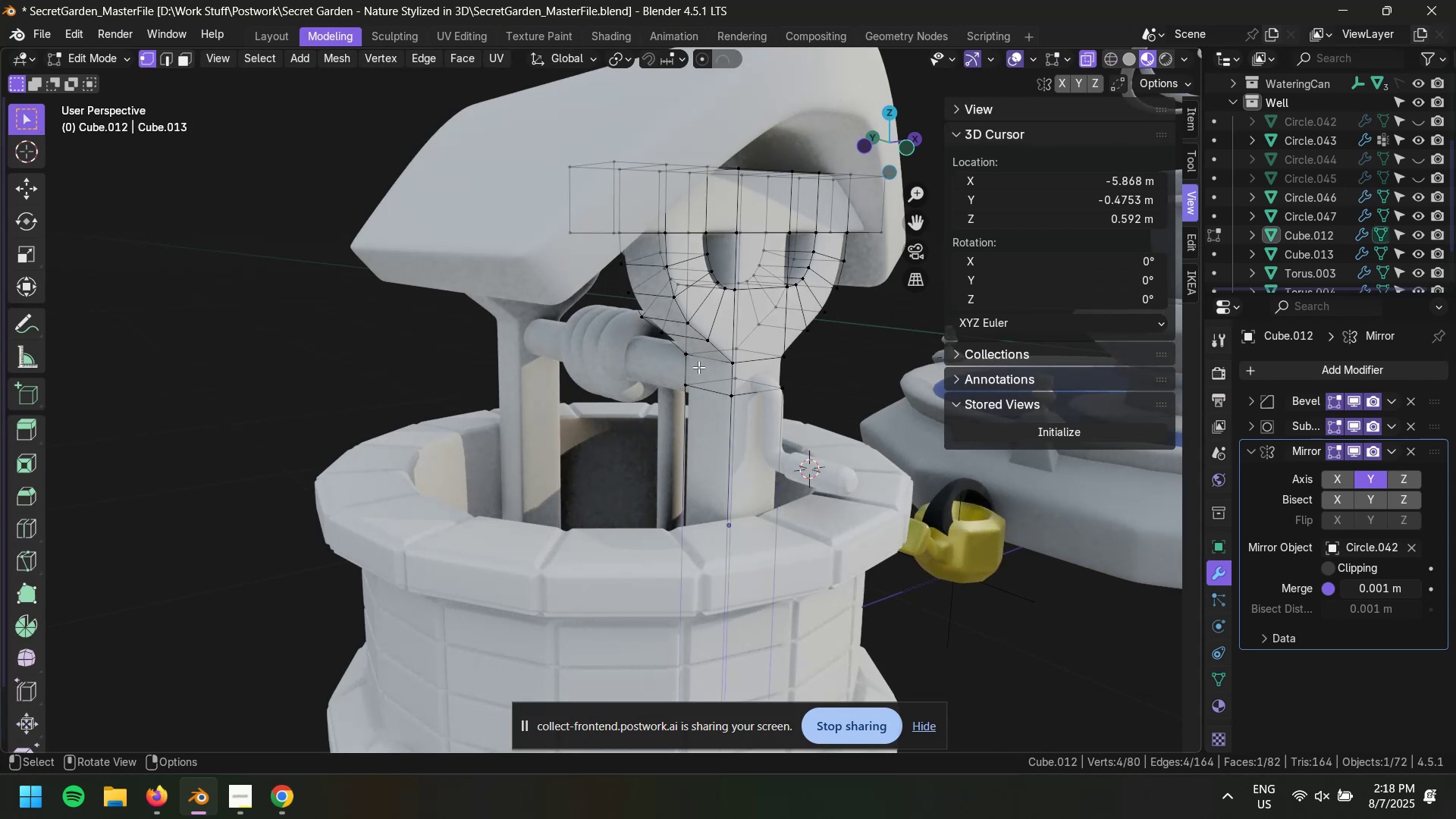 
key(Tab)
 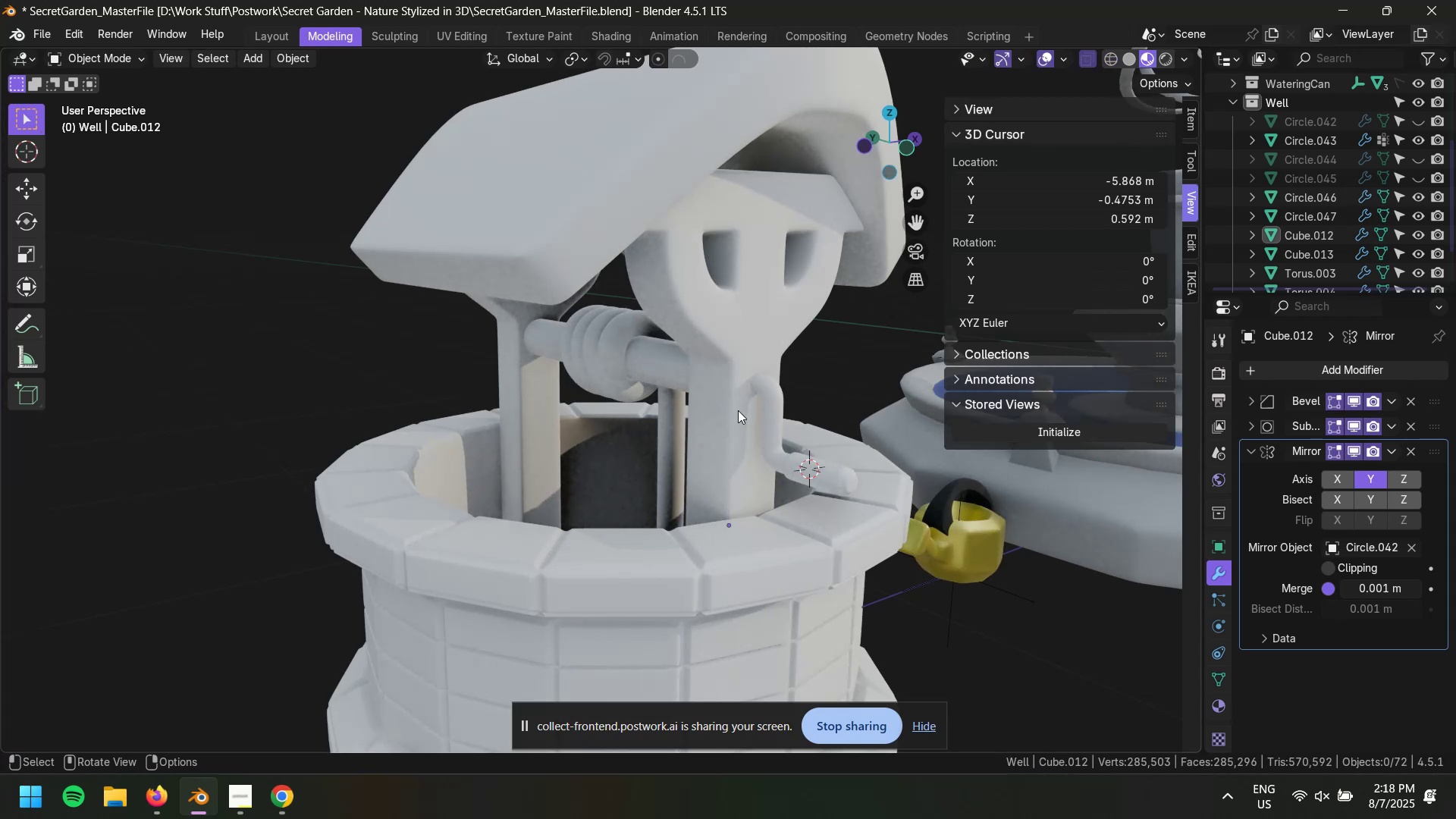 
key(A)
 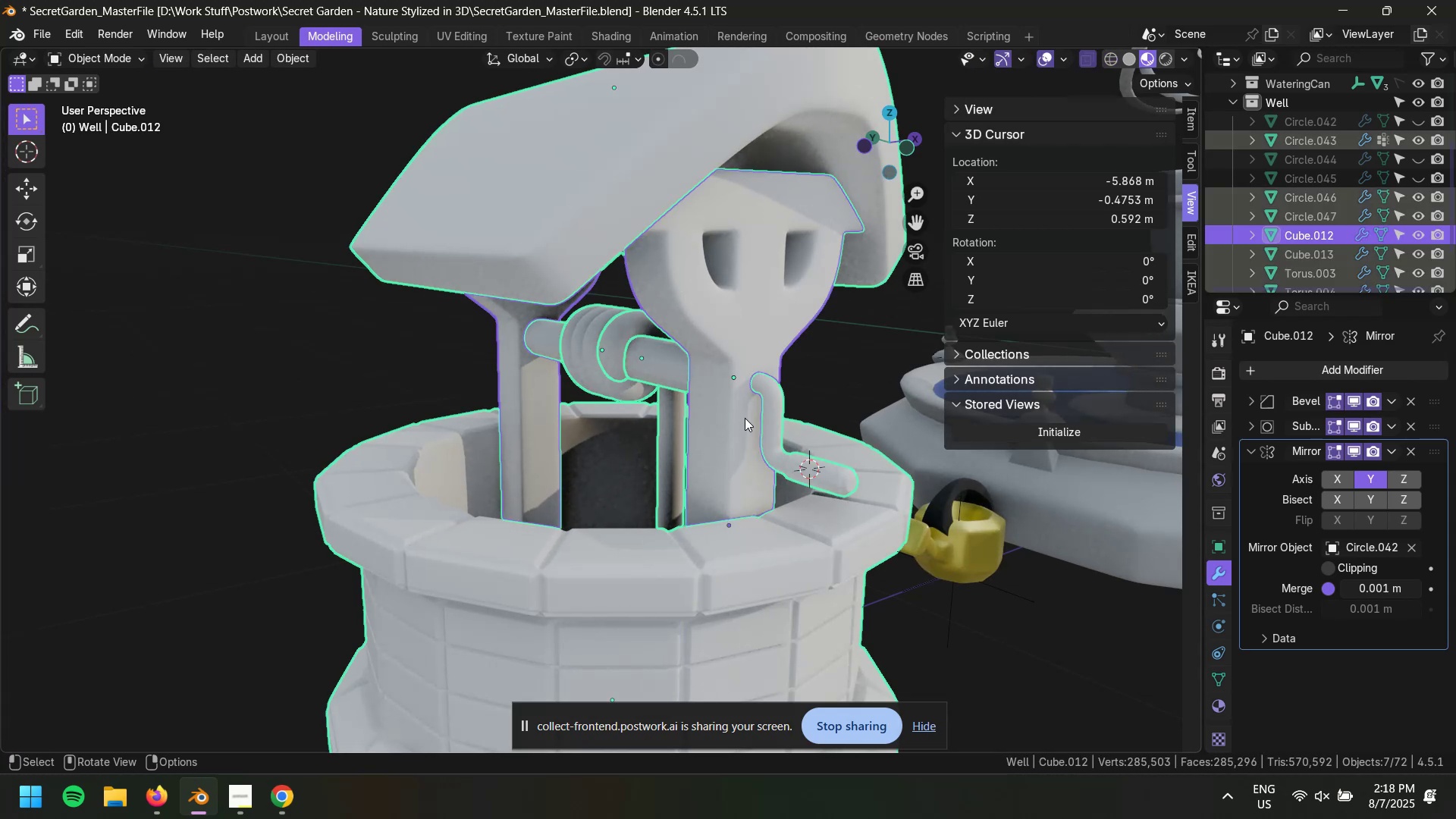 
key(Tab)
 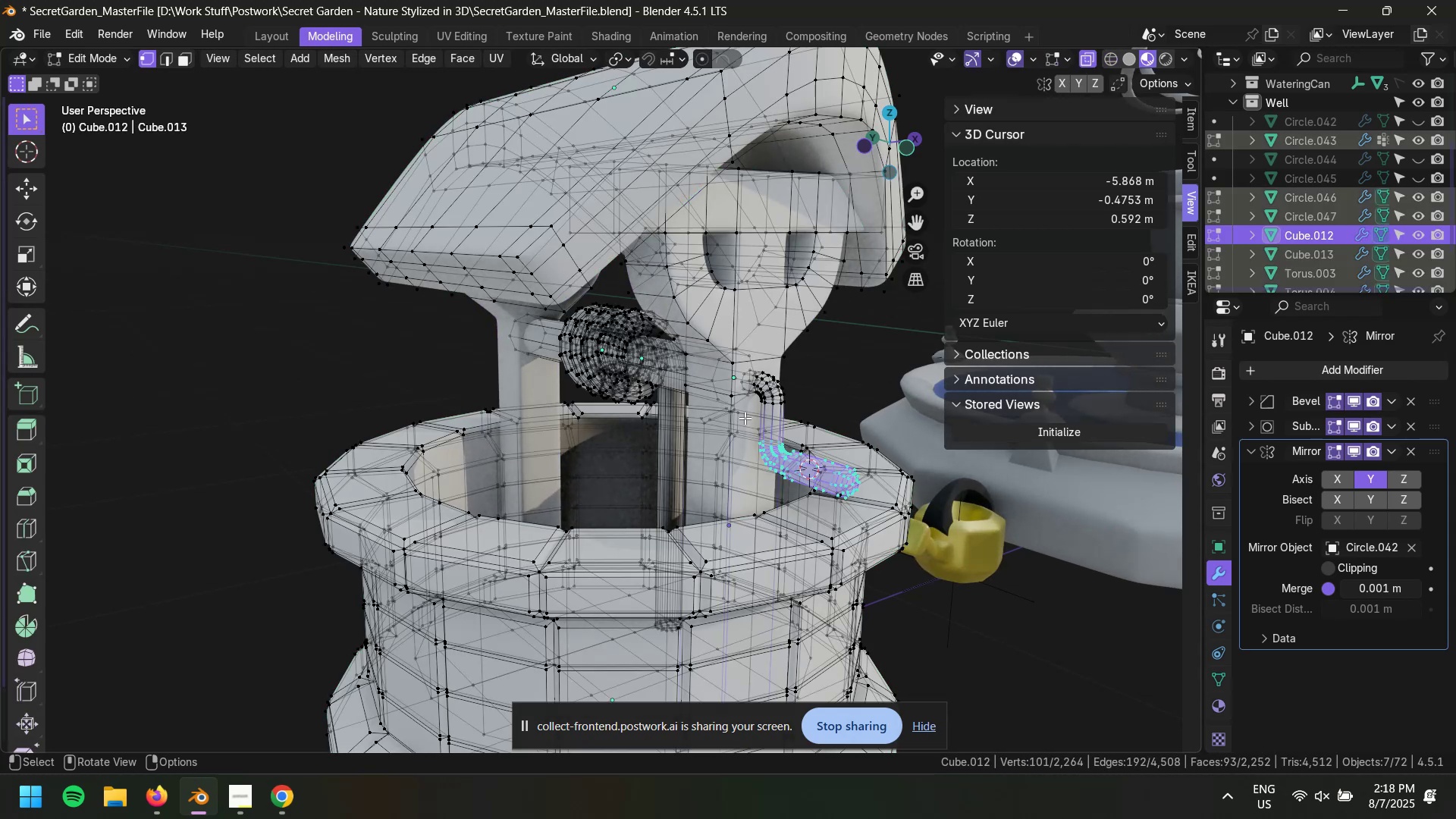 
scroll: coordinate [759, 433], scroll_direction: down, amount: 5.0
 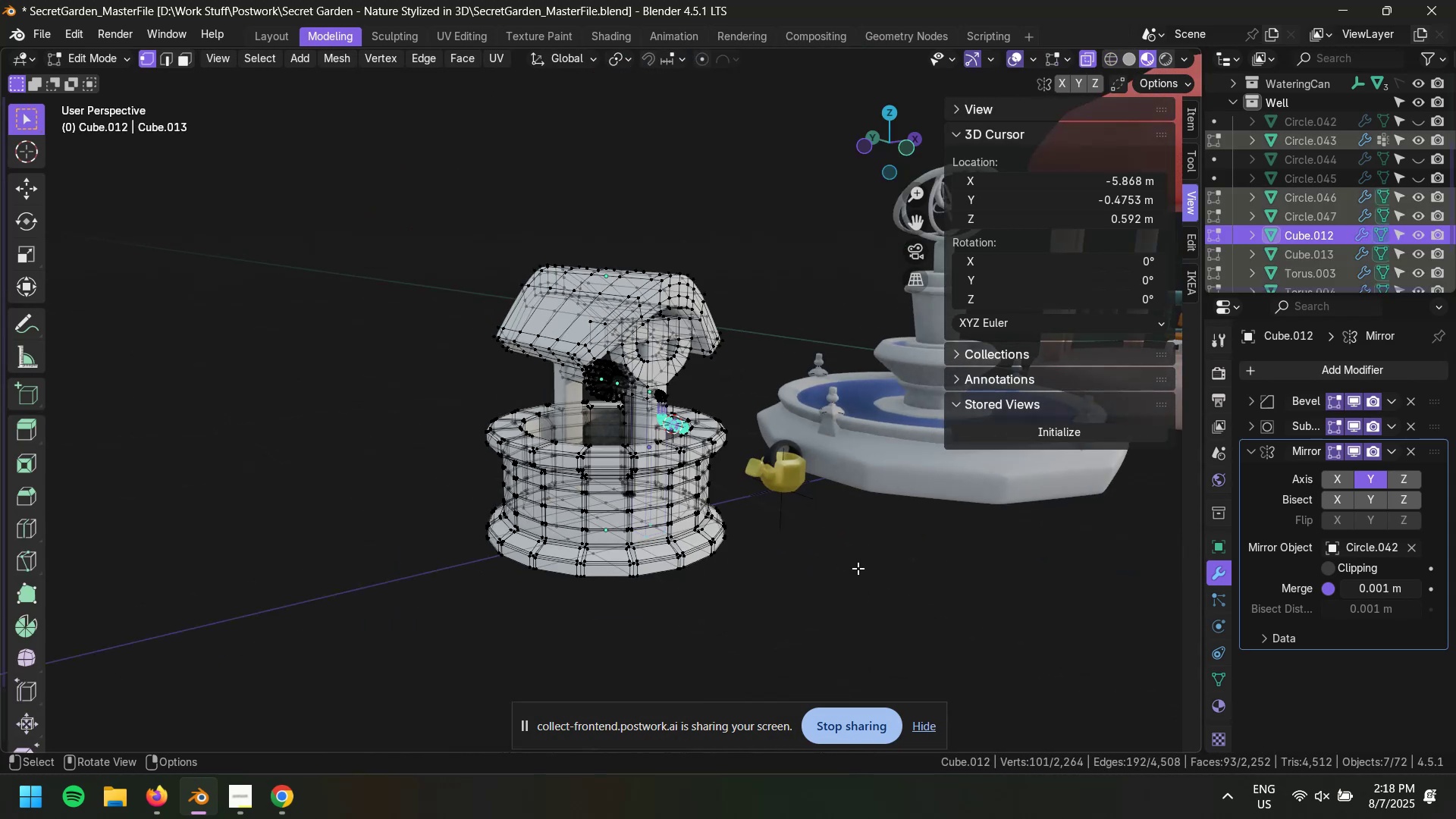 
scroll: coordinate [755, 497], scroll_direction: up, amount: 4.0
 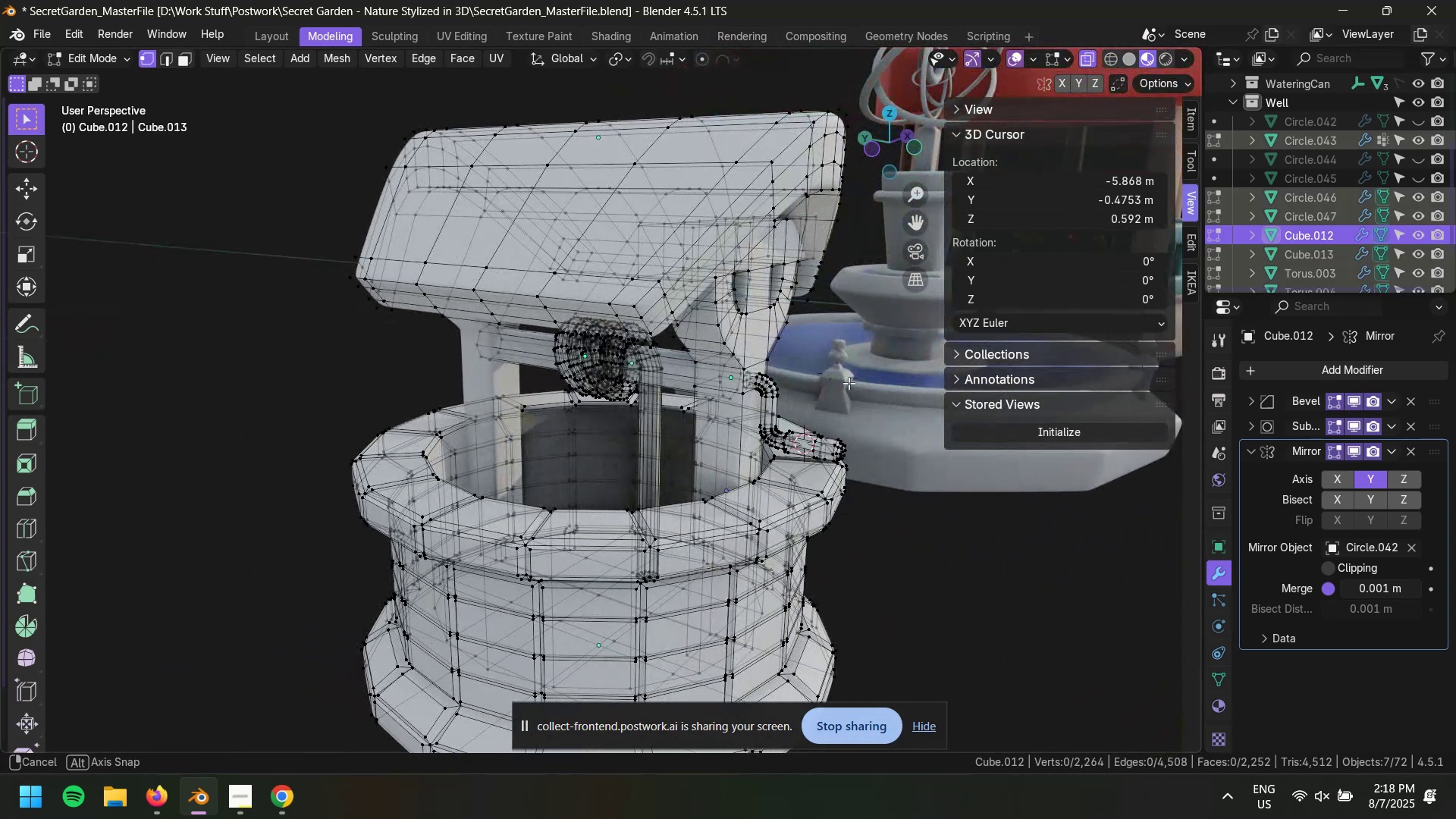 
key(Tab)
 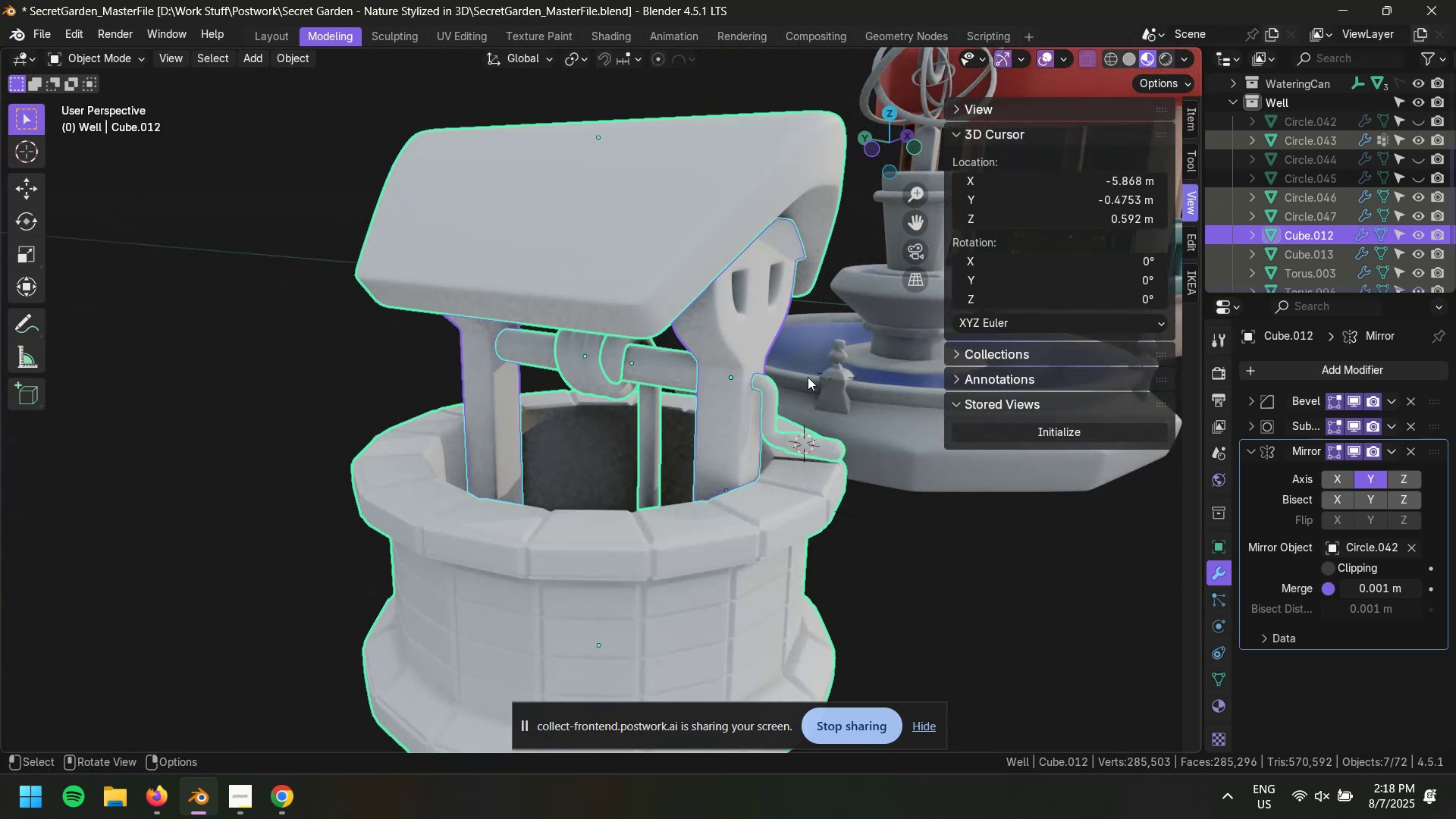 
scroll: coordinate [804, 383], scroll_direction: none, amount: 0.0
 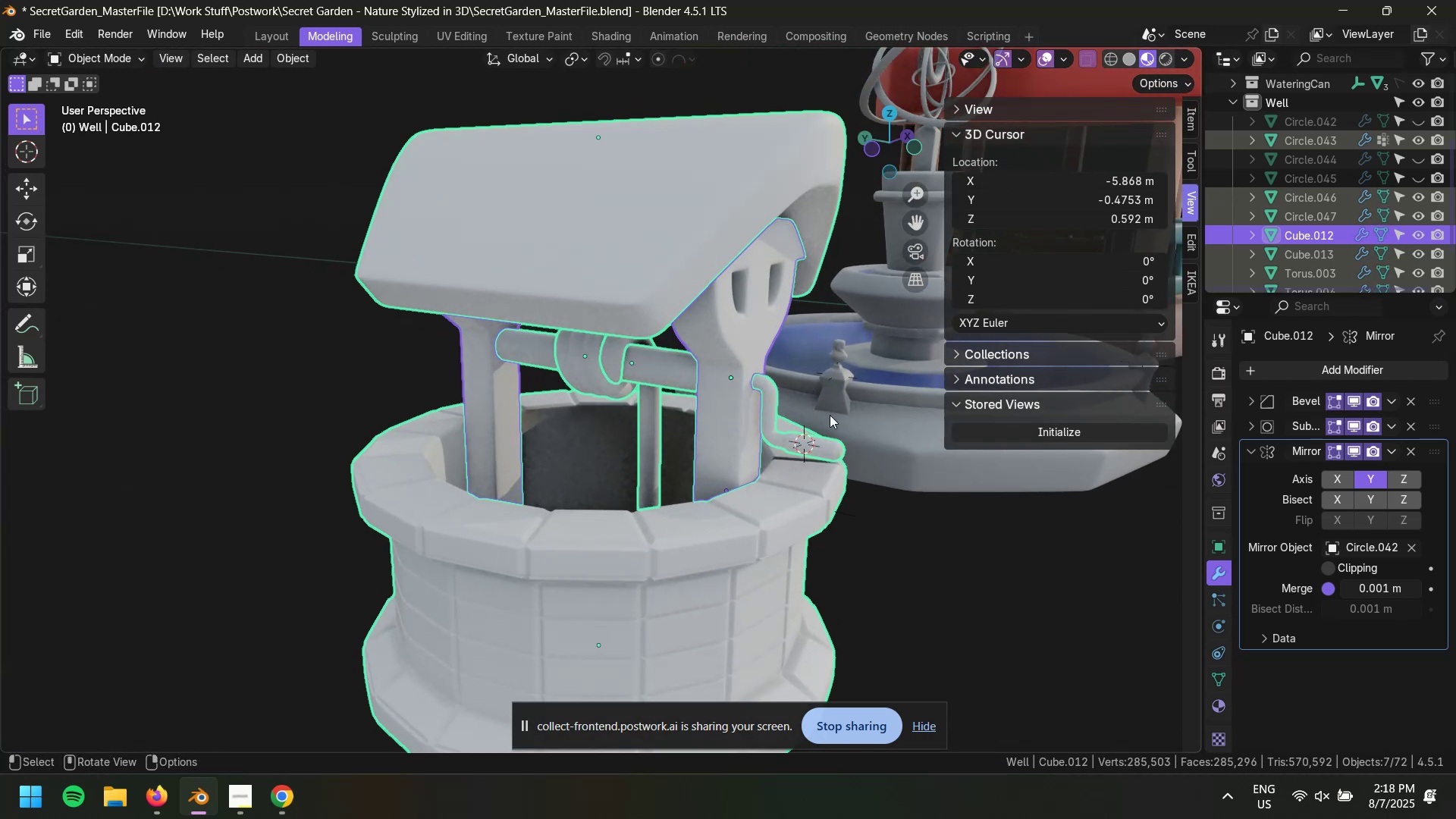 
left_click([902, 549])
 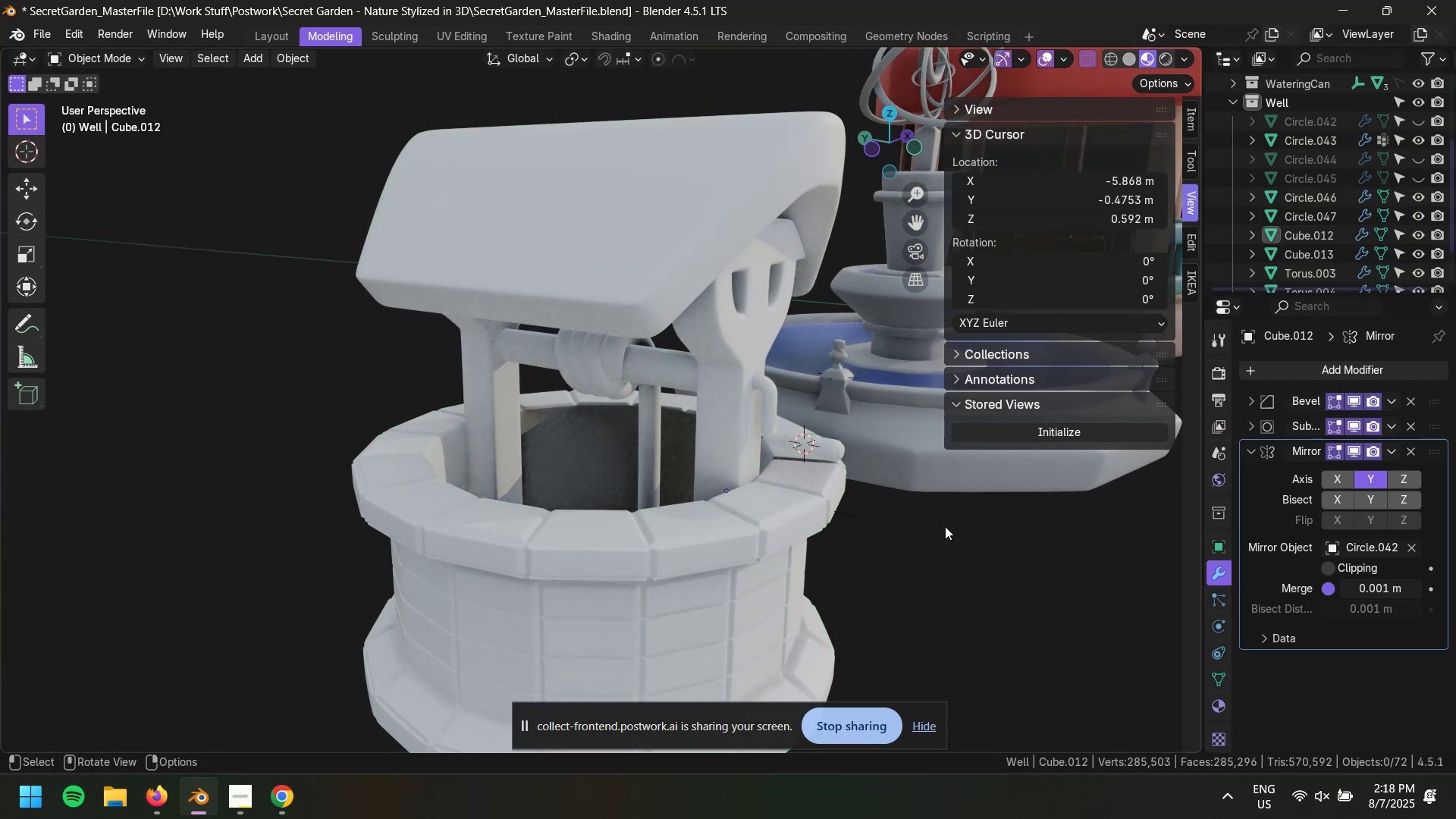 
scroll: coordinate [946, 526], scroll_direction: up, amount: 2.0
 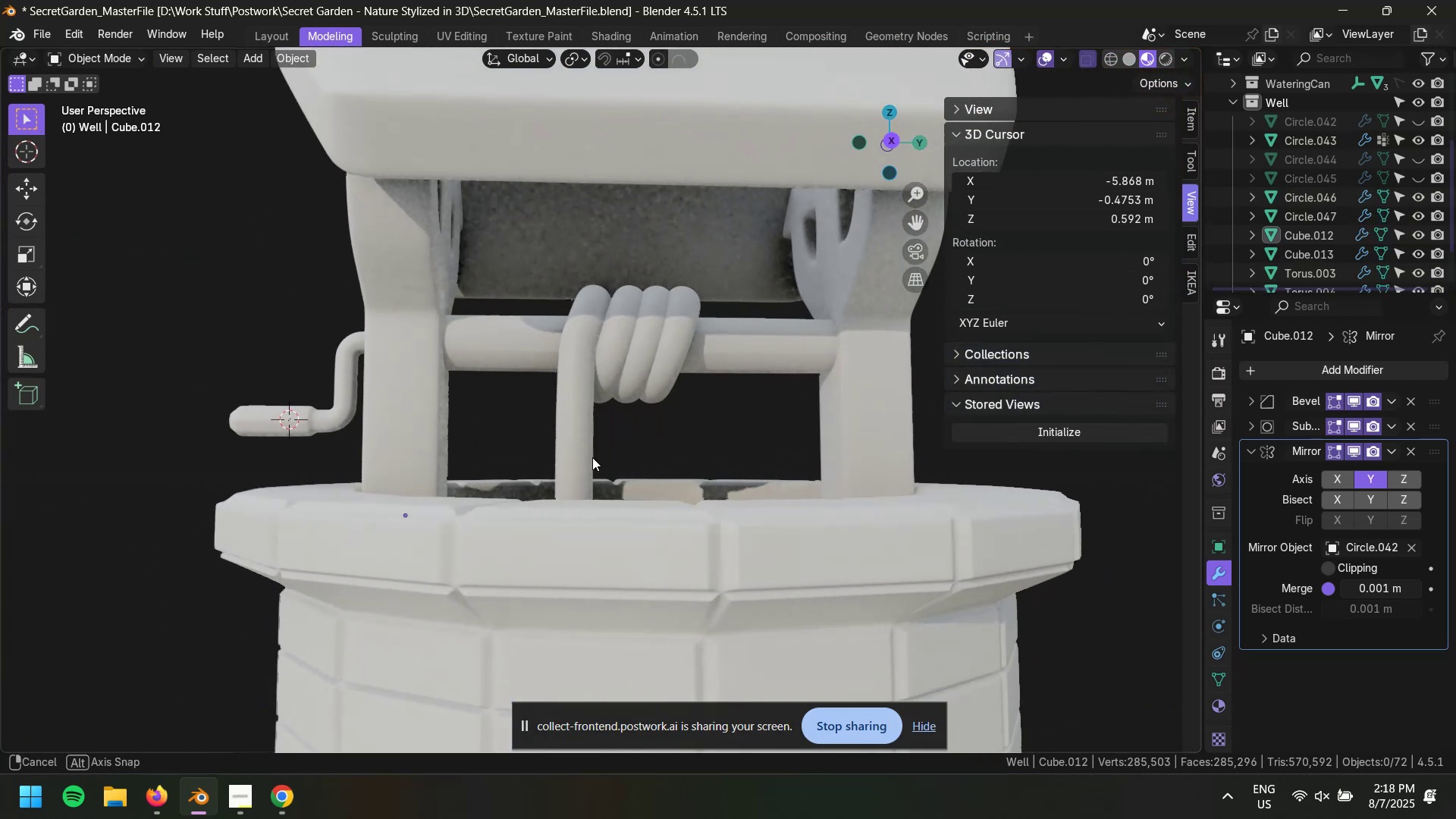 
hold_key(key=Z, duration=0.37)
 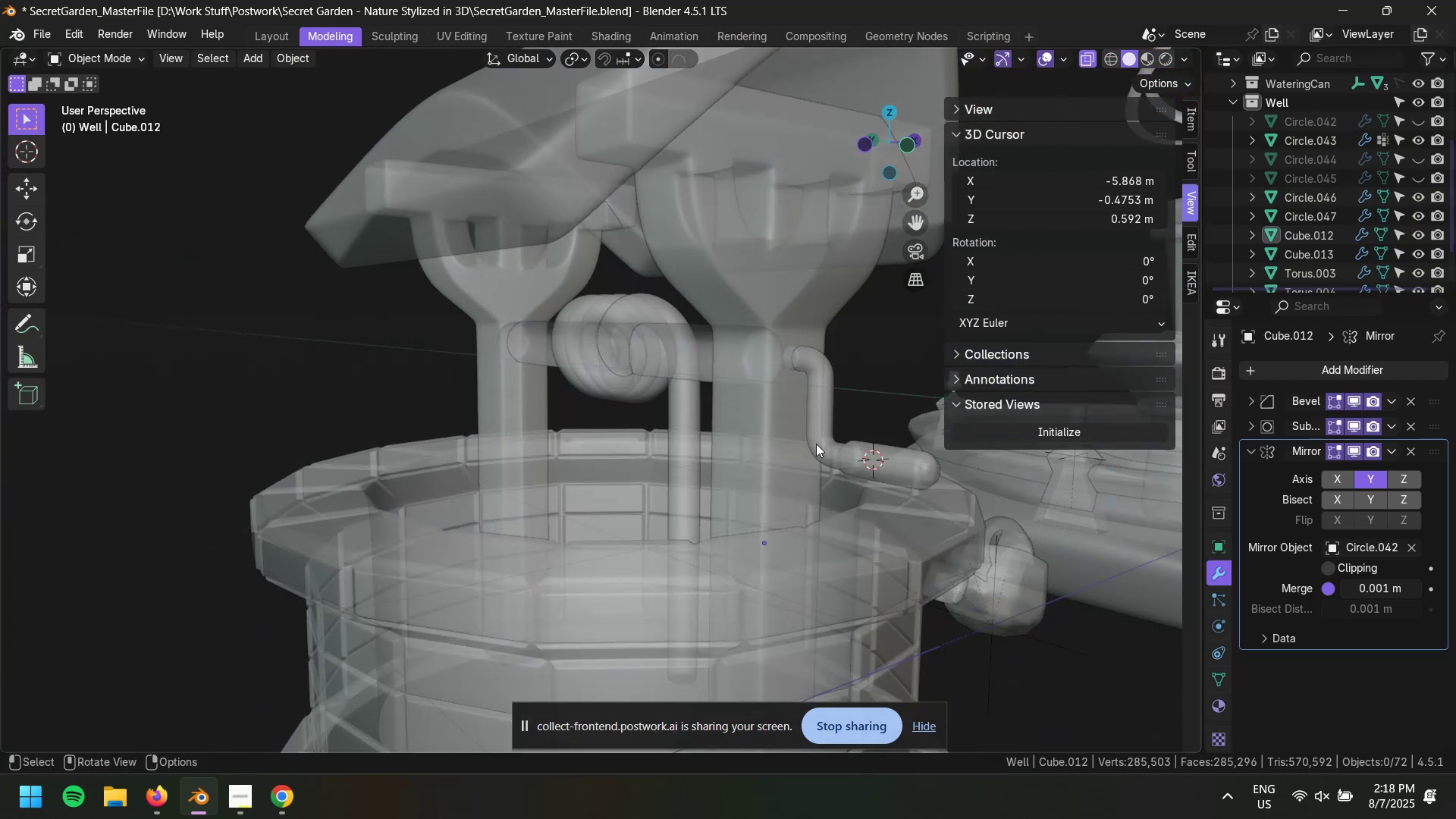 
key(Z)
 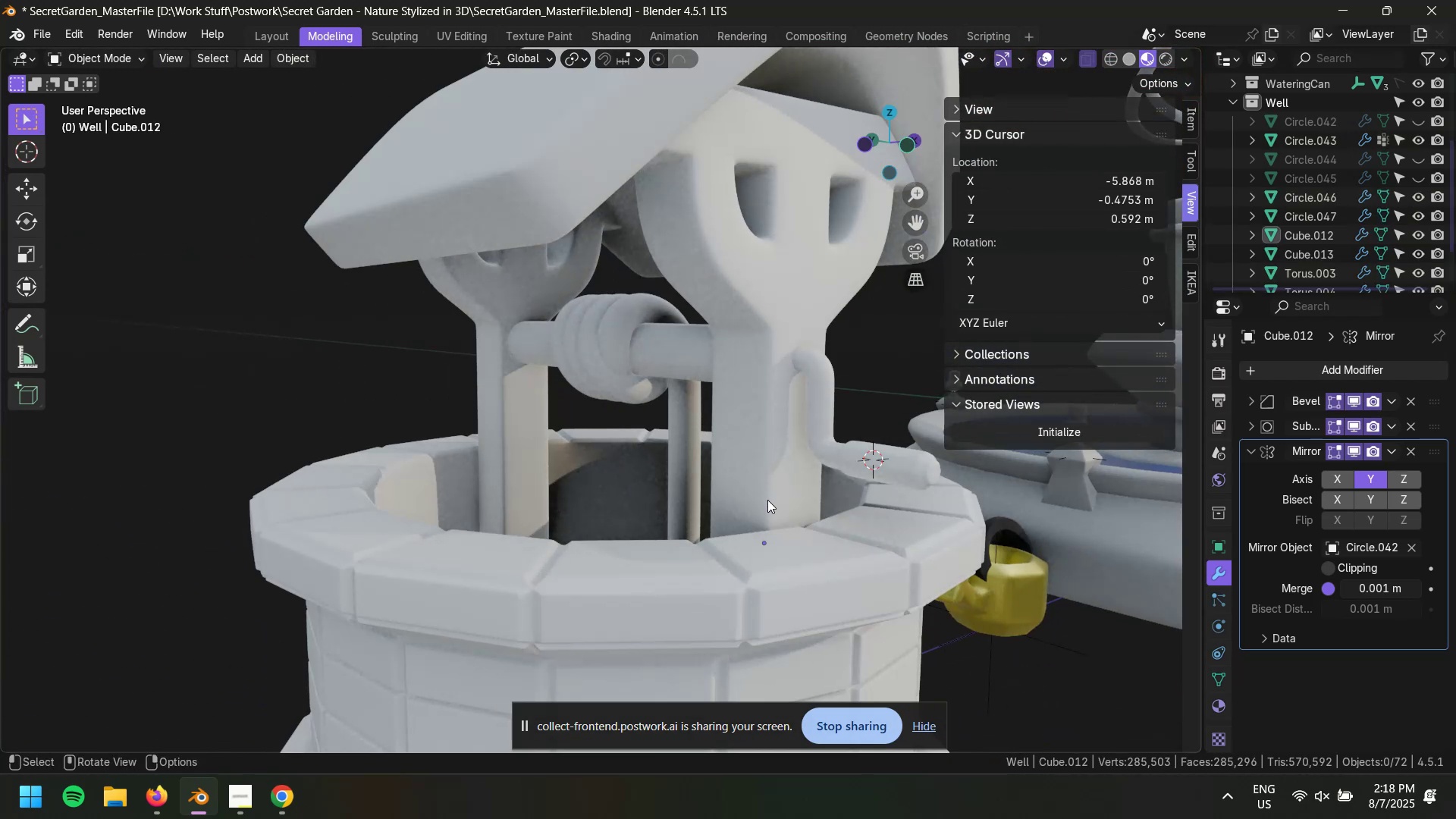 
scroll: coordinate [783, 495], scroll_direction: down, amount: 4.0
 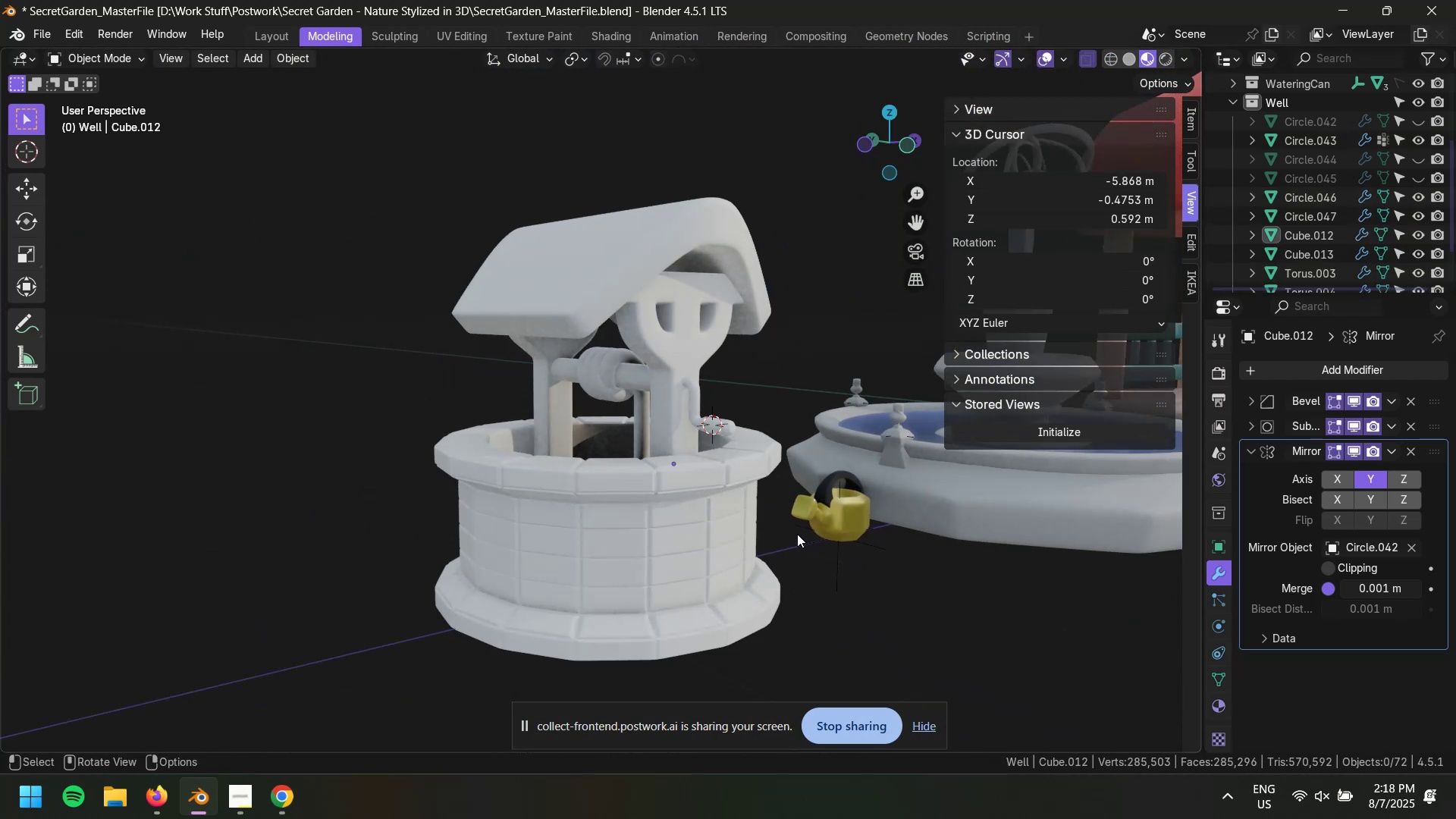 
key(Control+S)
 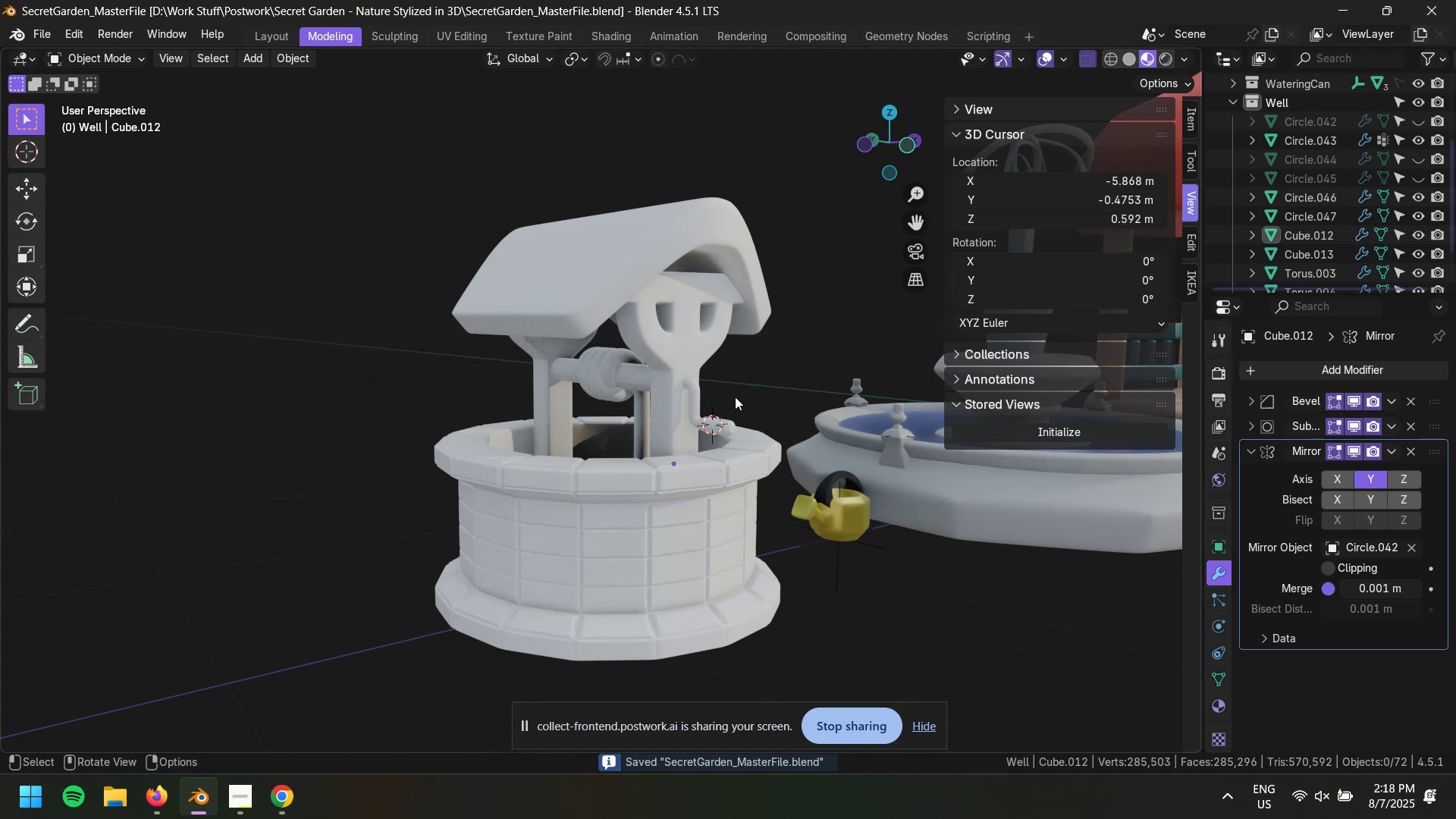 
key(Shift+Space)
 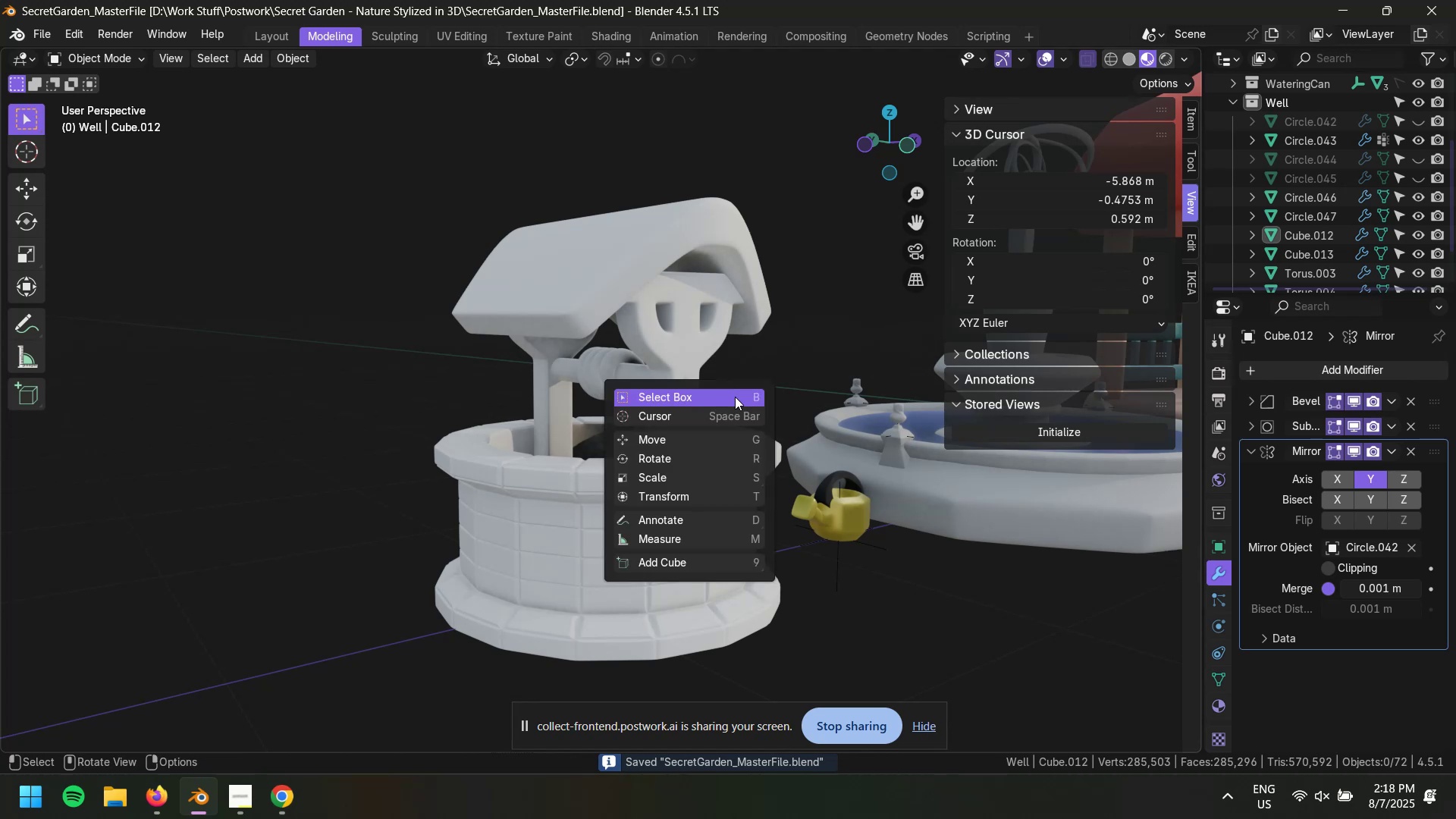 
key(Escape)
 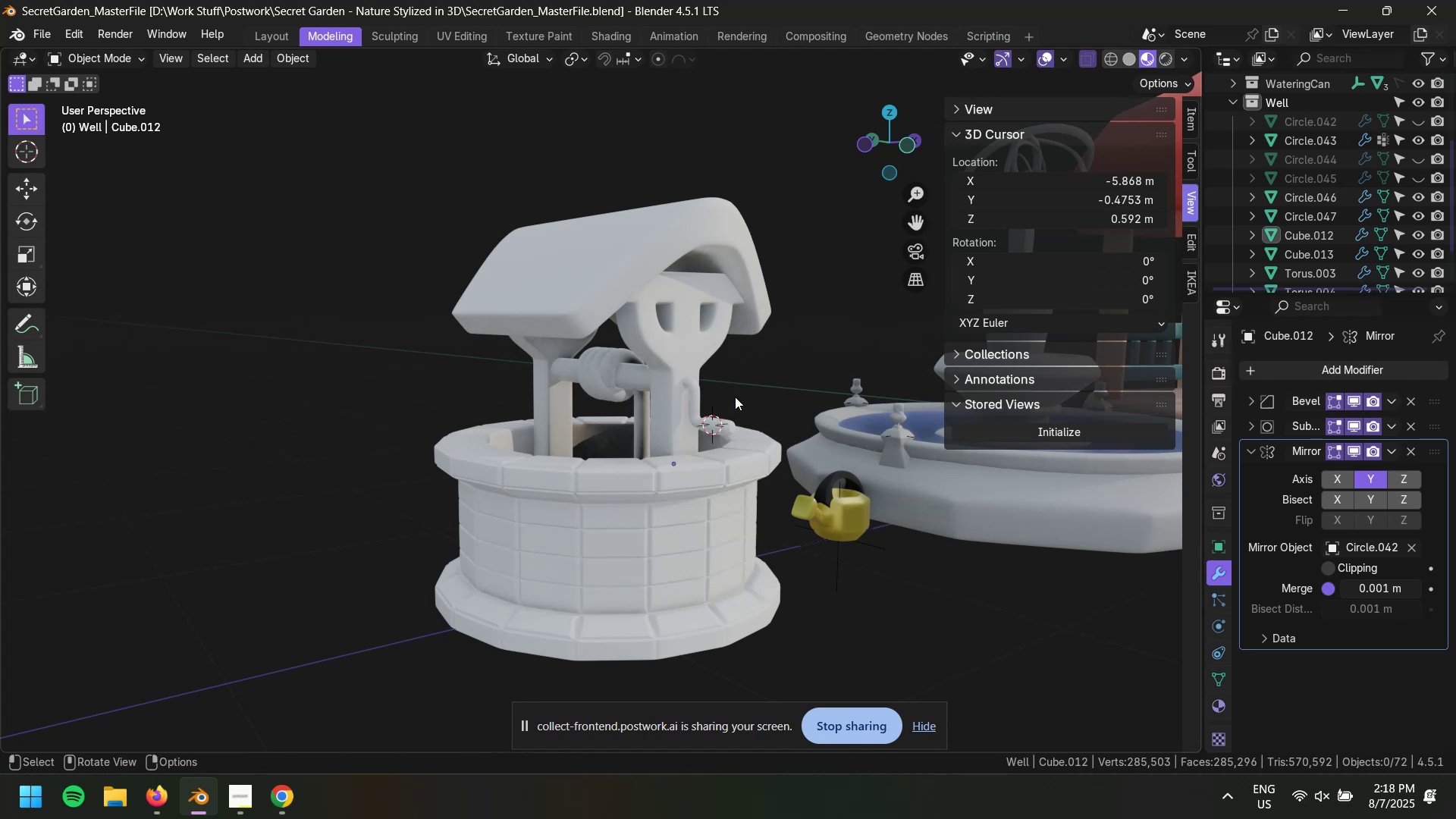 
key(Control+Space)
 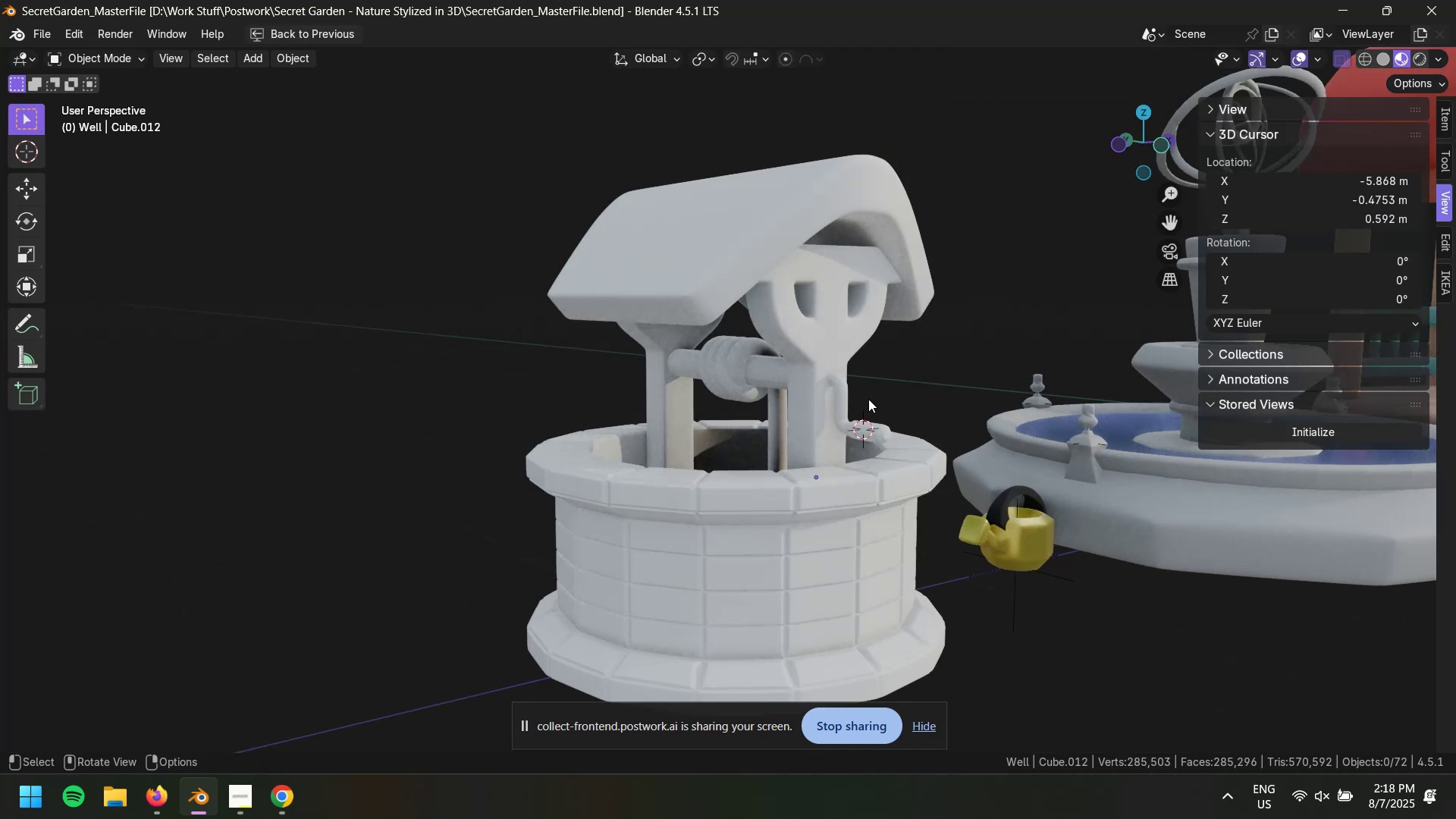 
scroll: coordinate [856, 456], scroll_direction: up, amount: 1.0
 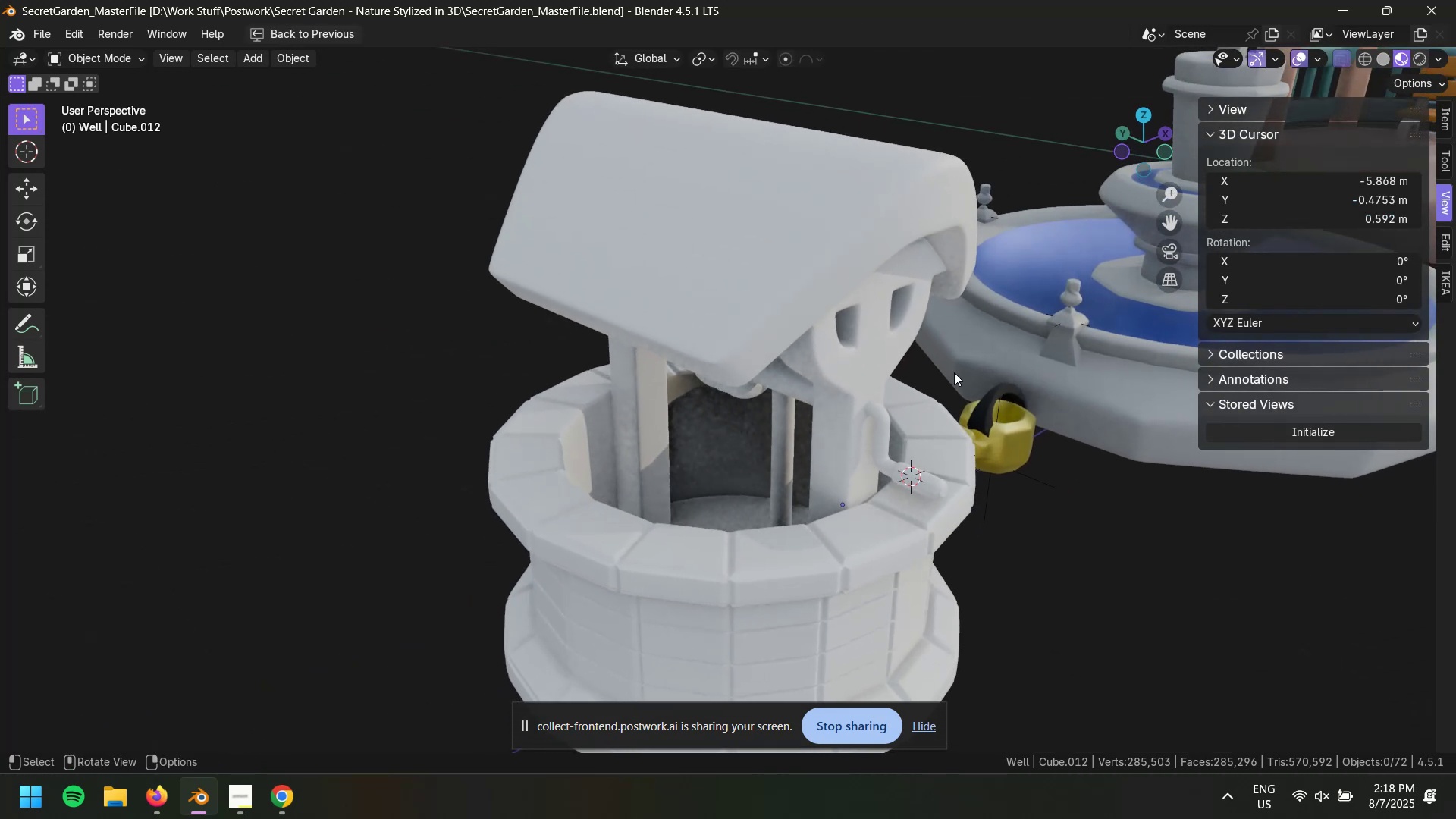 
scroll: coordinate [972, 261], scroll_direction: down, amount: 1.0
 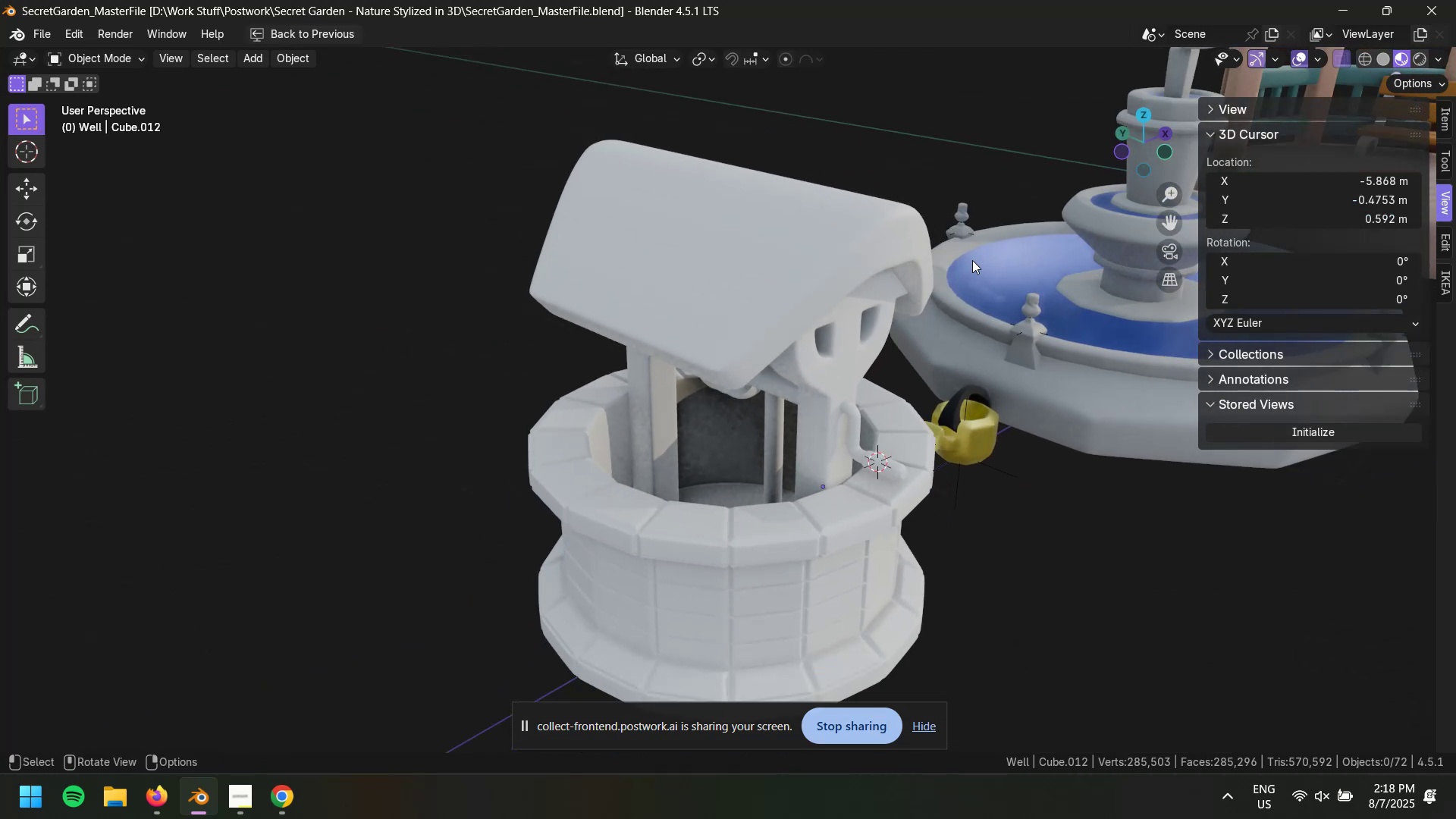 
hold_key(key=ShiftLeft, duration=0.79)
 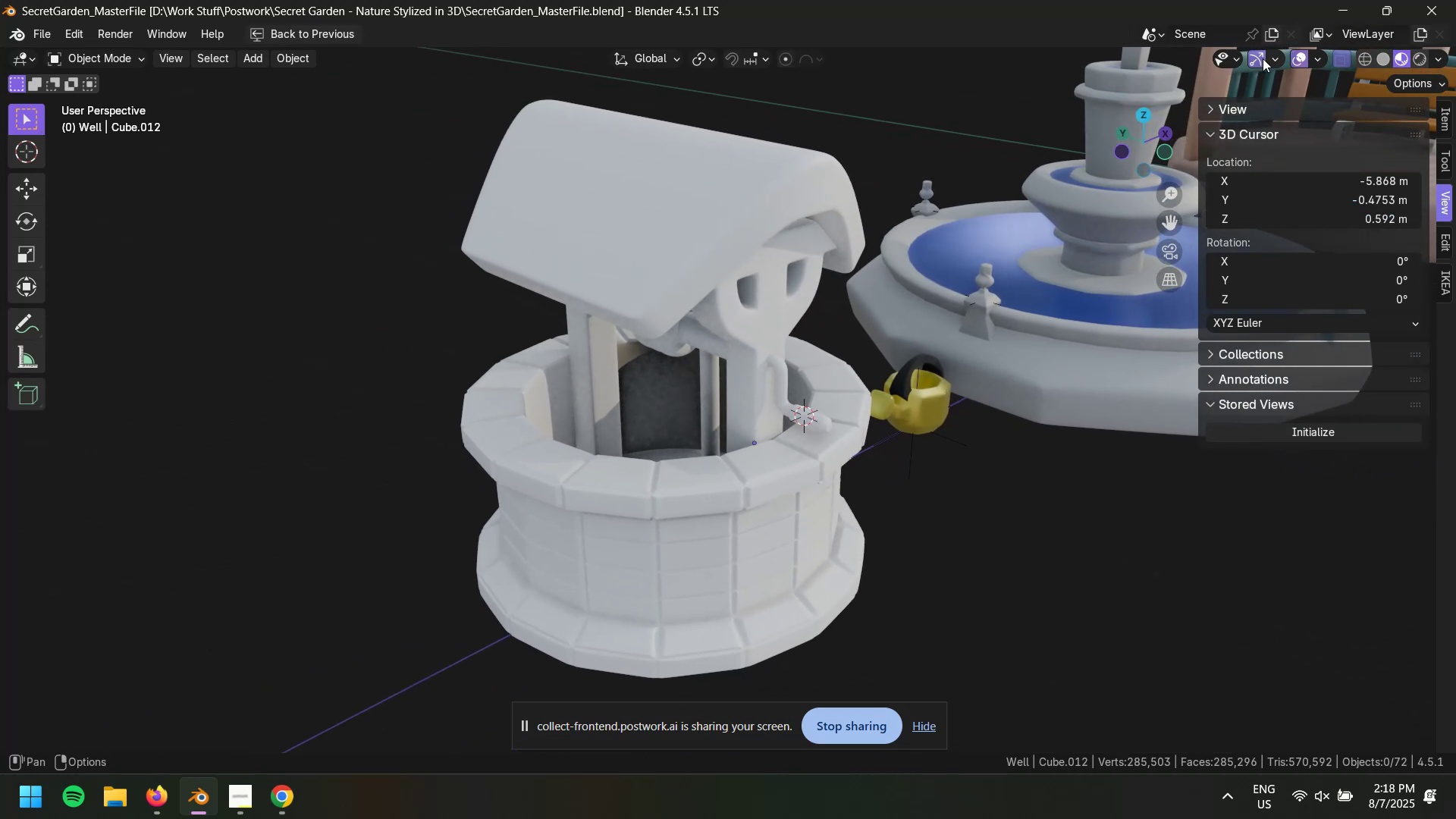 
left_click([1254, 61])
 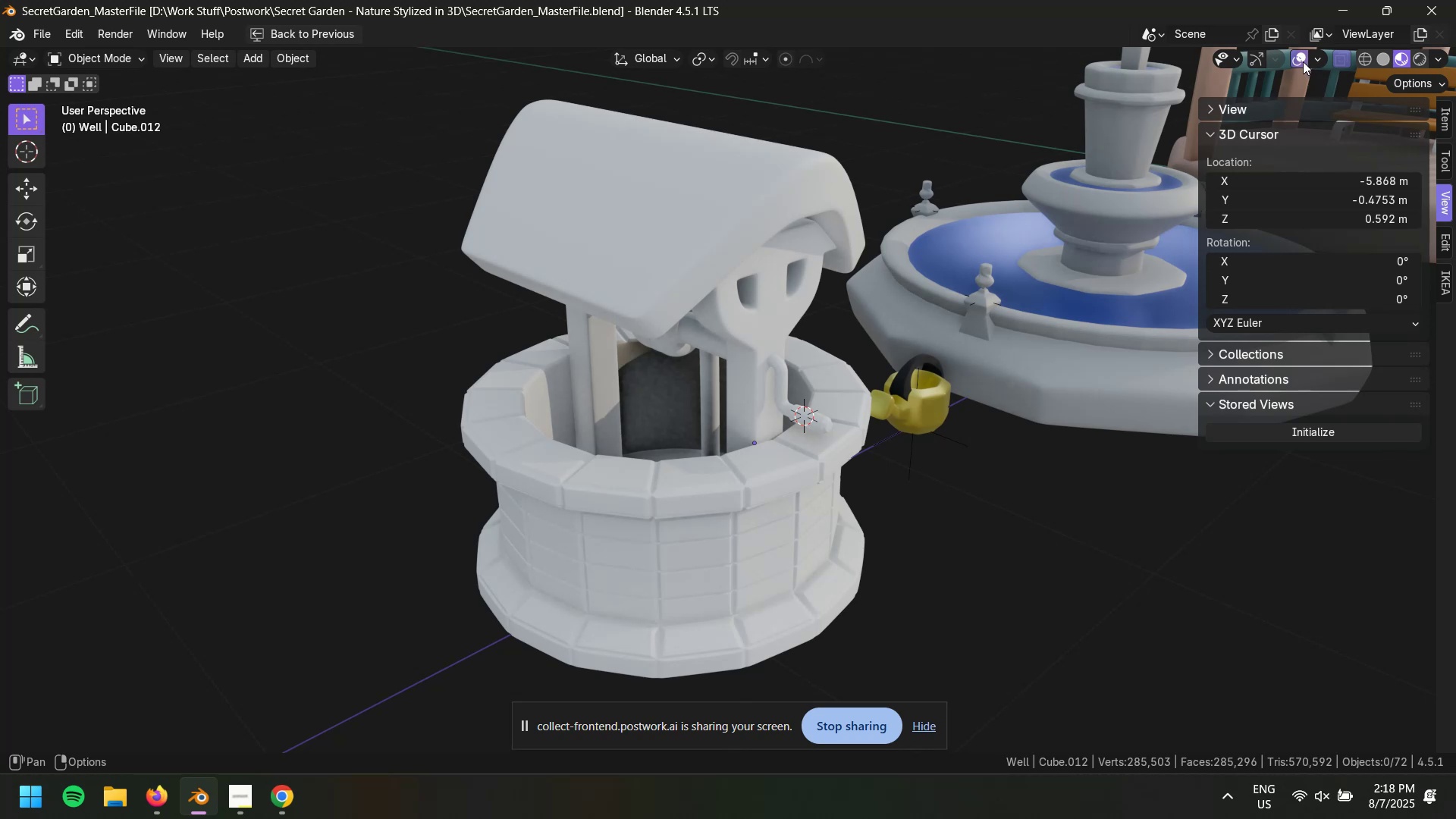 
left_click([1302, 61])
 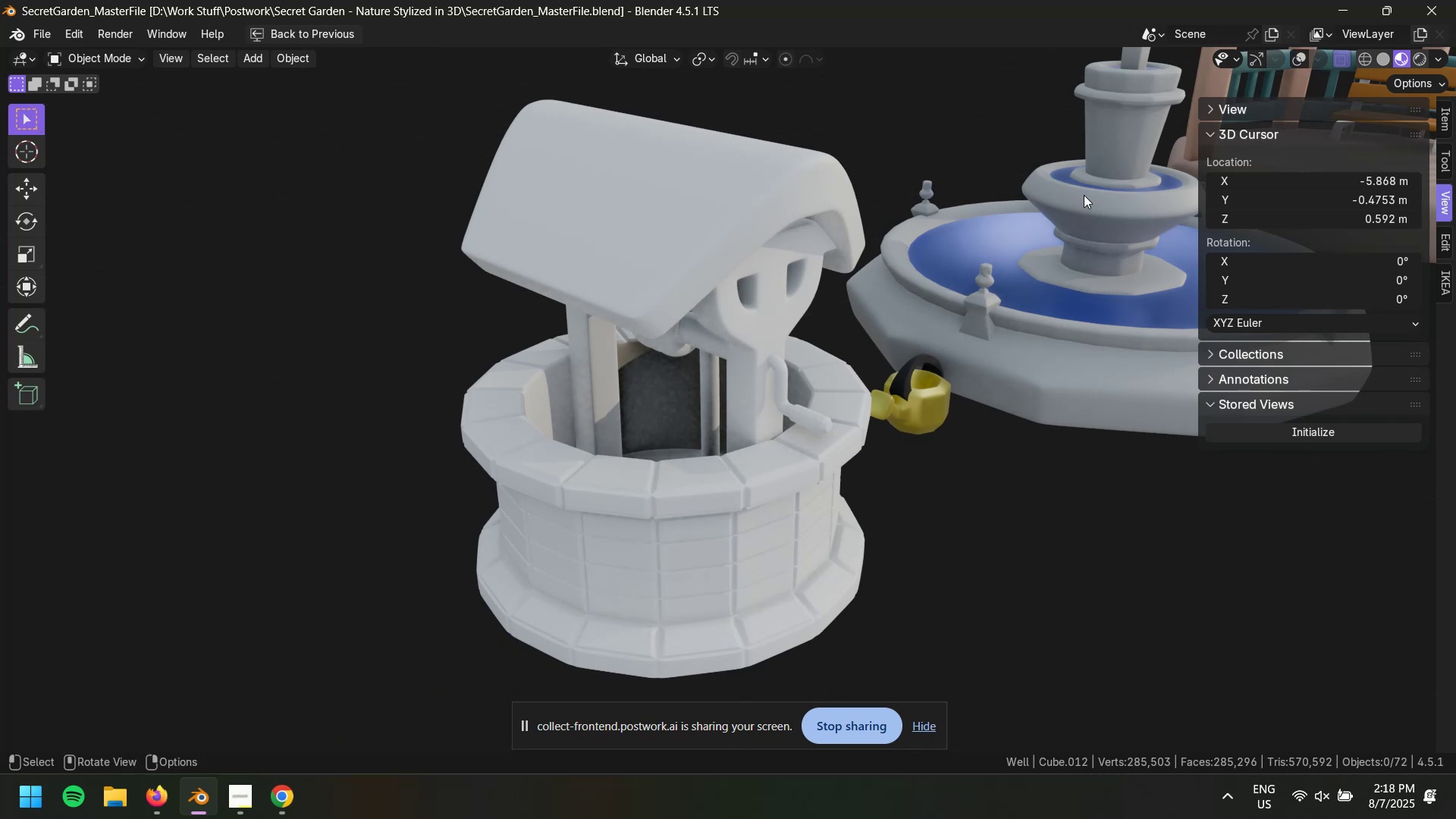 
scroll: coordinate [893, 325], scroll_direction: up, amount: 2.0
 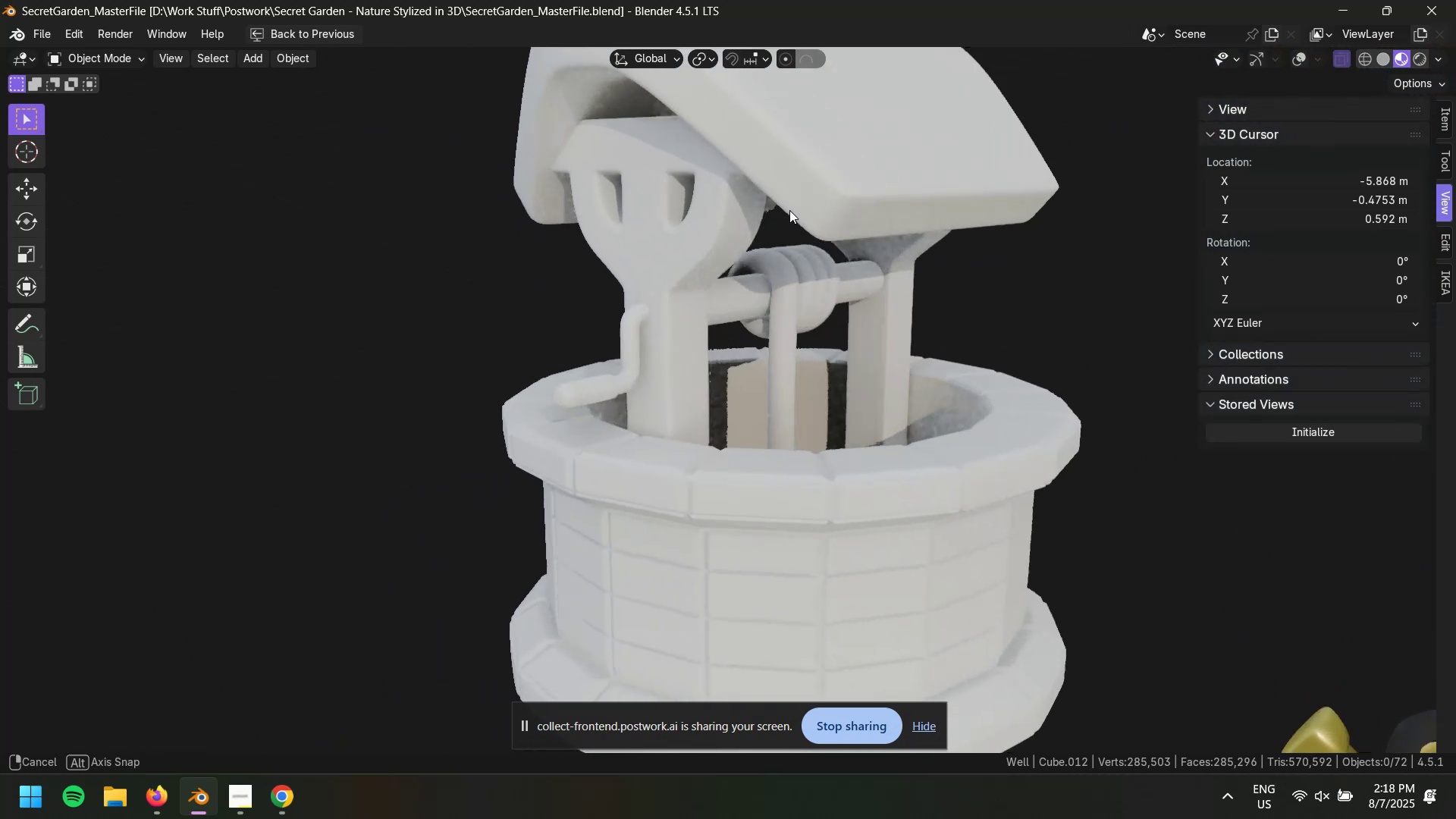 
scroll: coordinate [745, 229], scroll_direction: down, amount: 2.0
 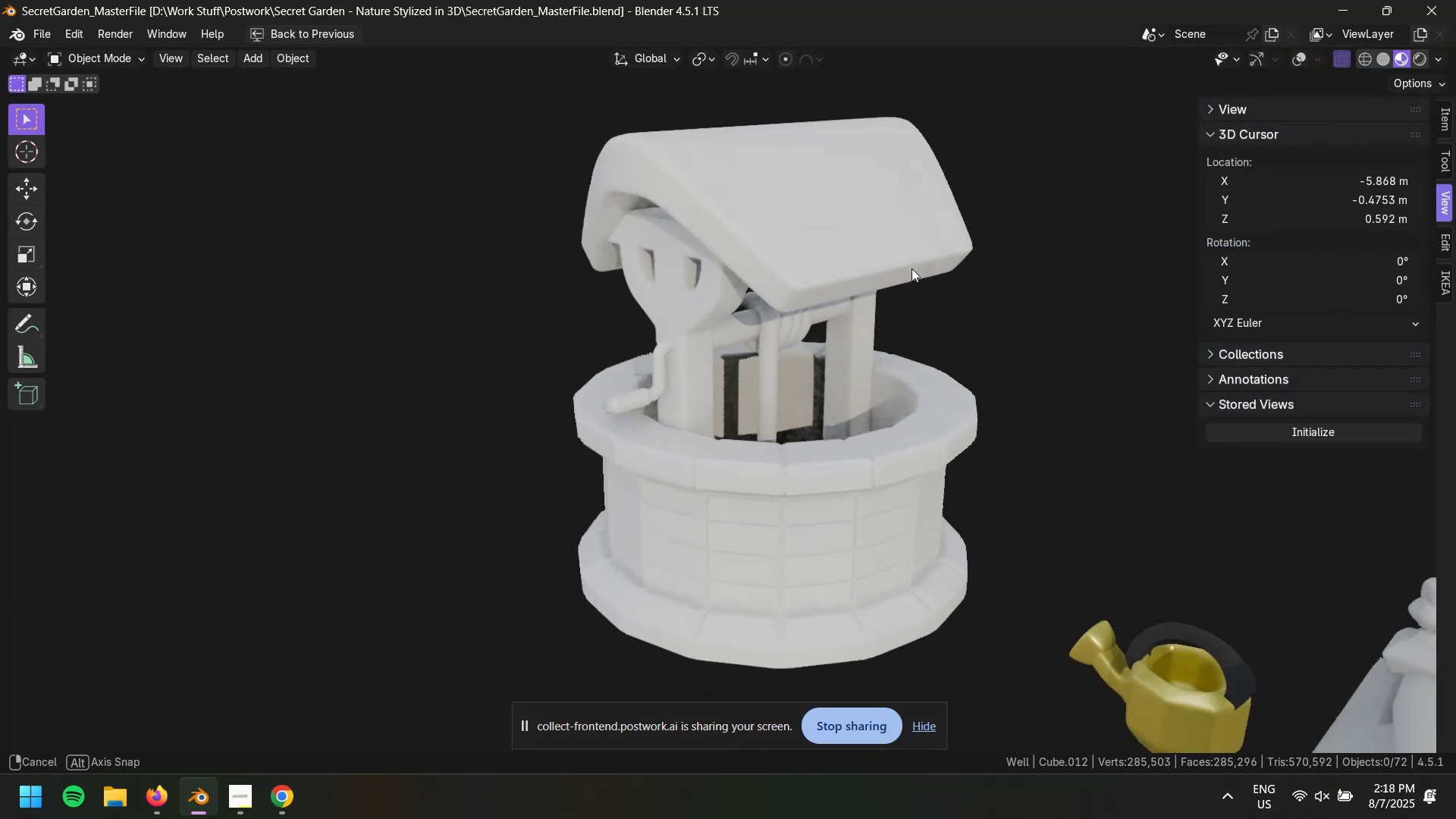 
hold_key(key=ShiftLeft, duration=1.19)
 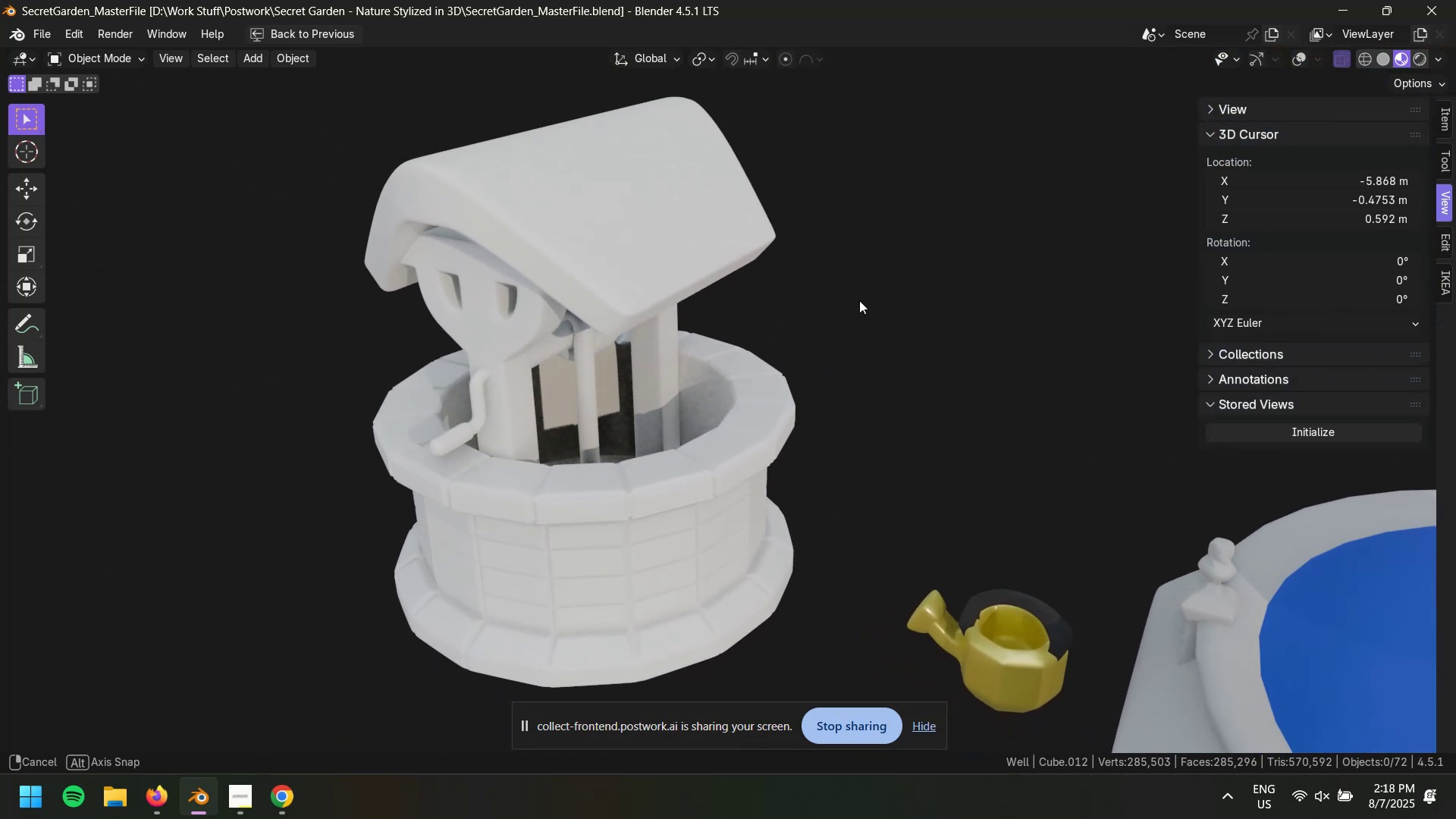 
hold_key(key=ShiftLeft, duration=0.58)
 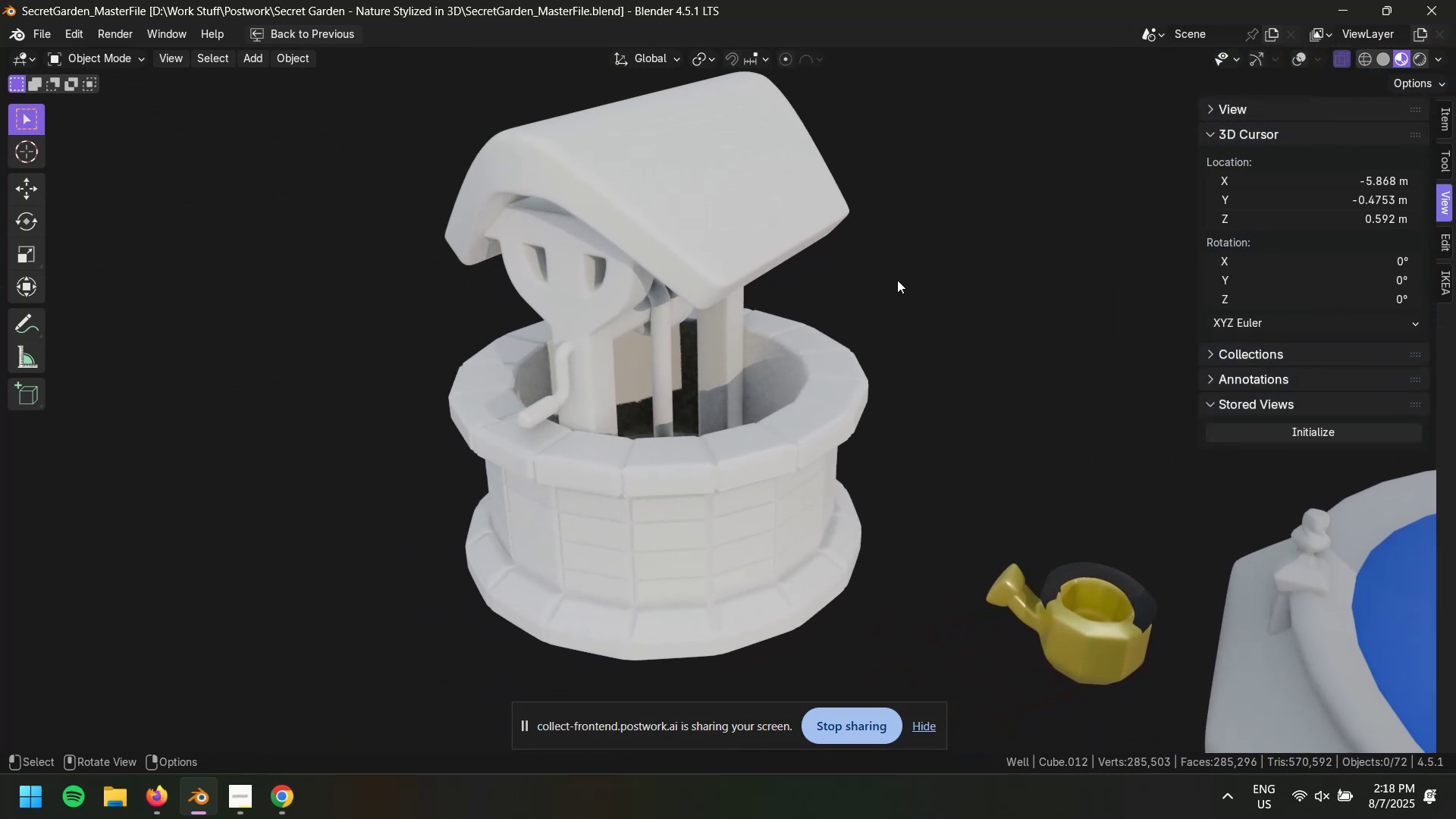 
key(Control+S)
 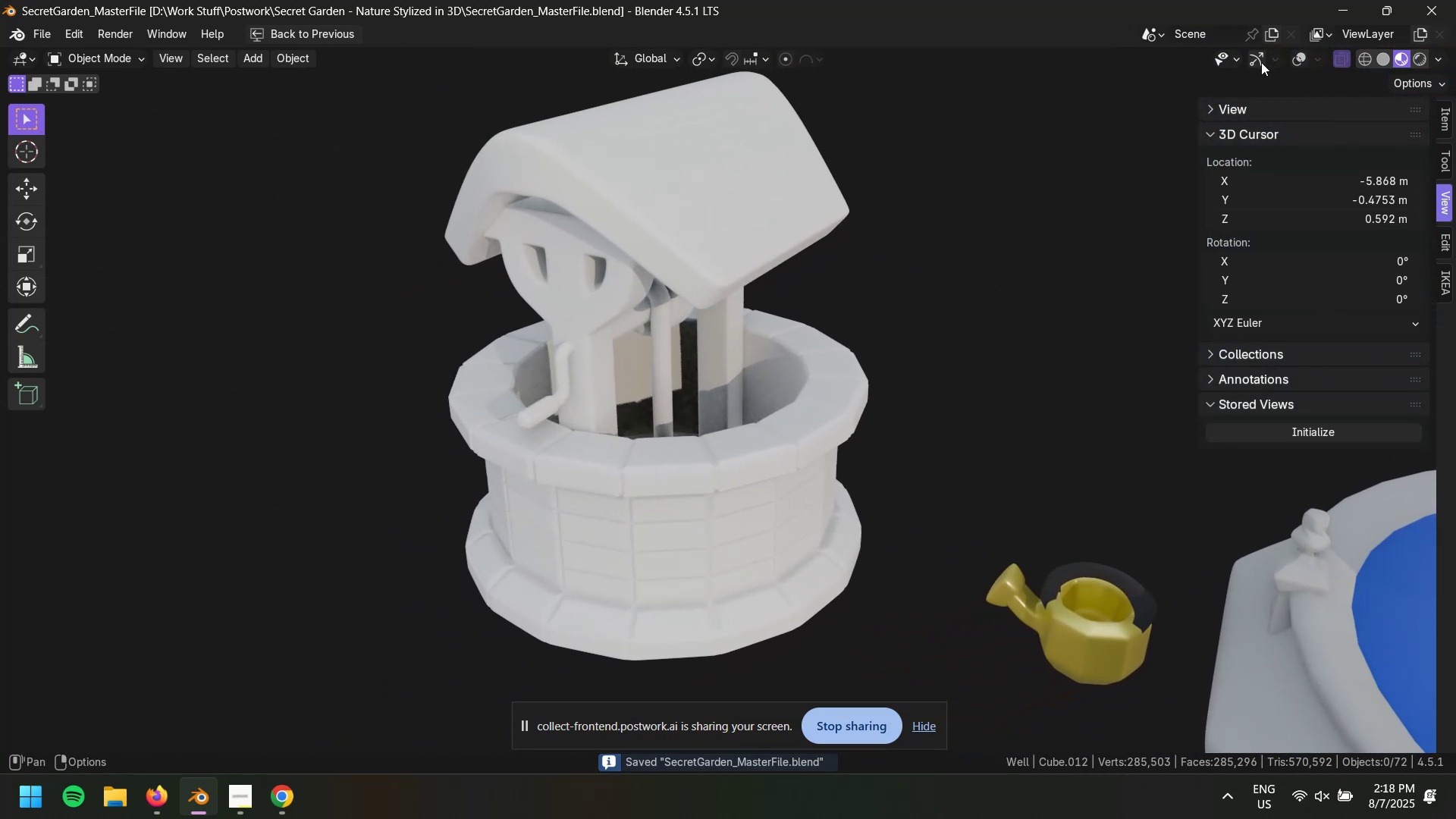 
left_click([1260, 62])
 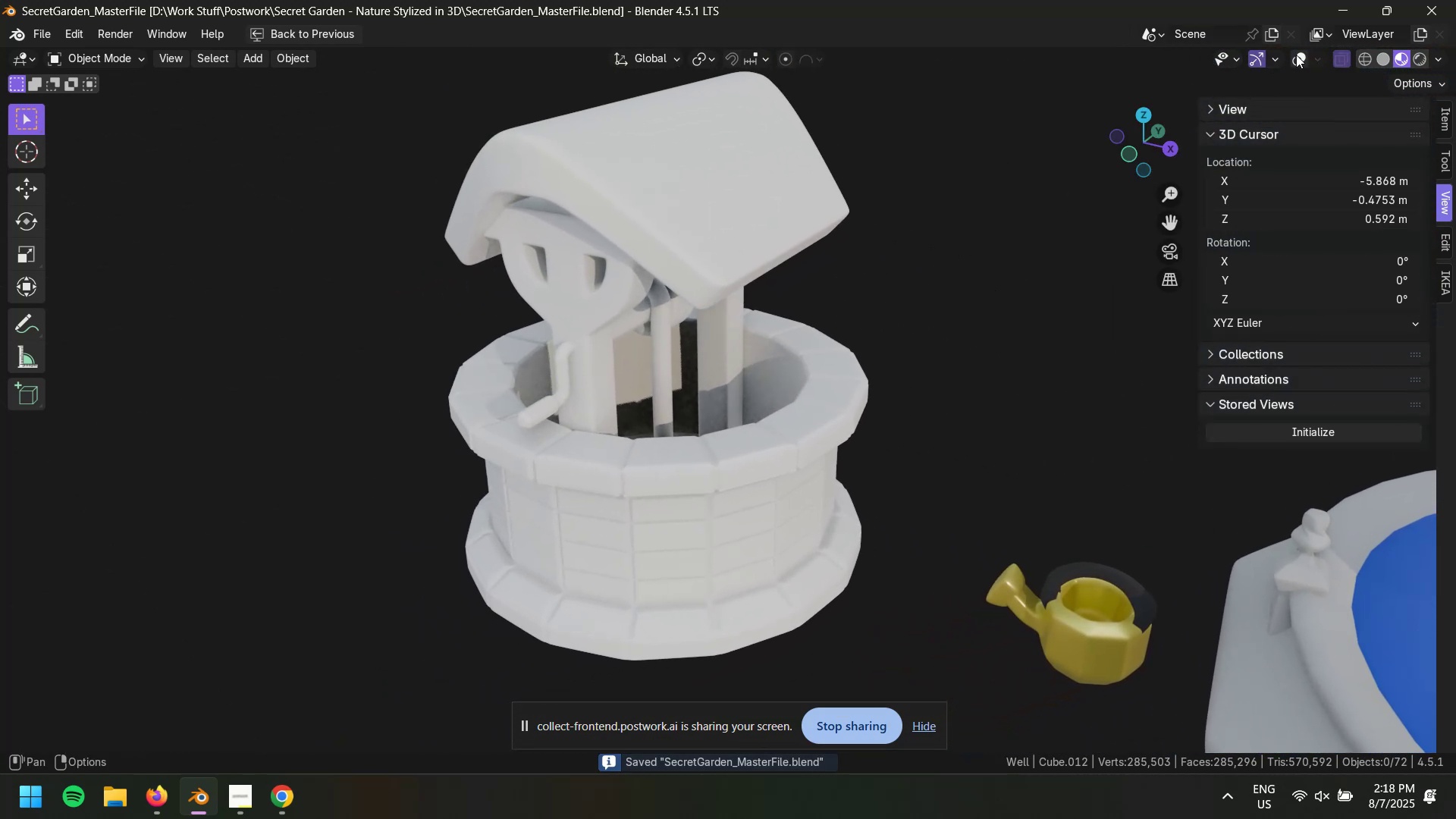 
left_click([1296, 55])
 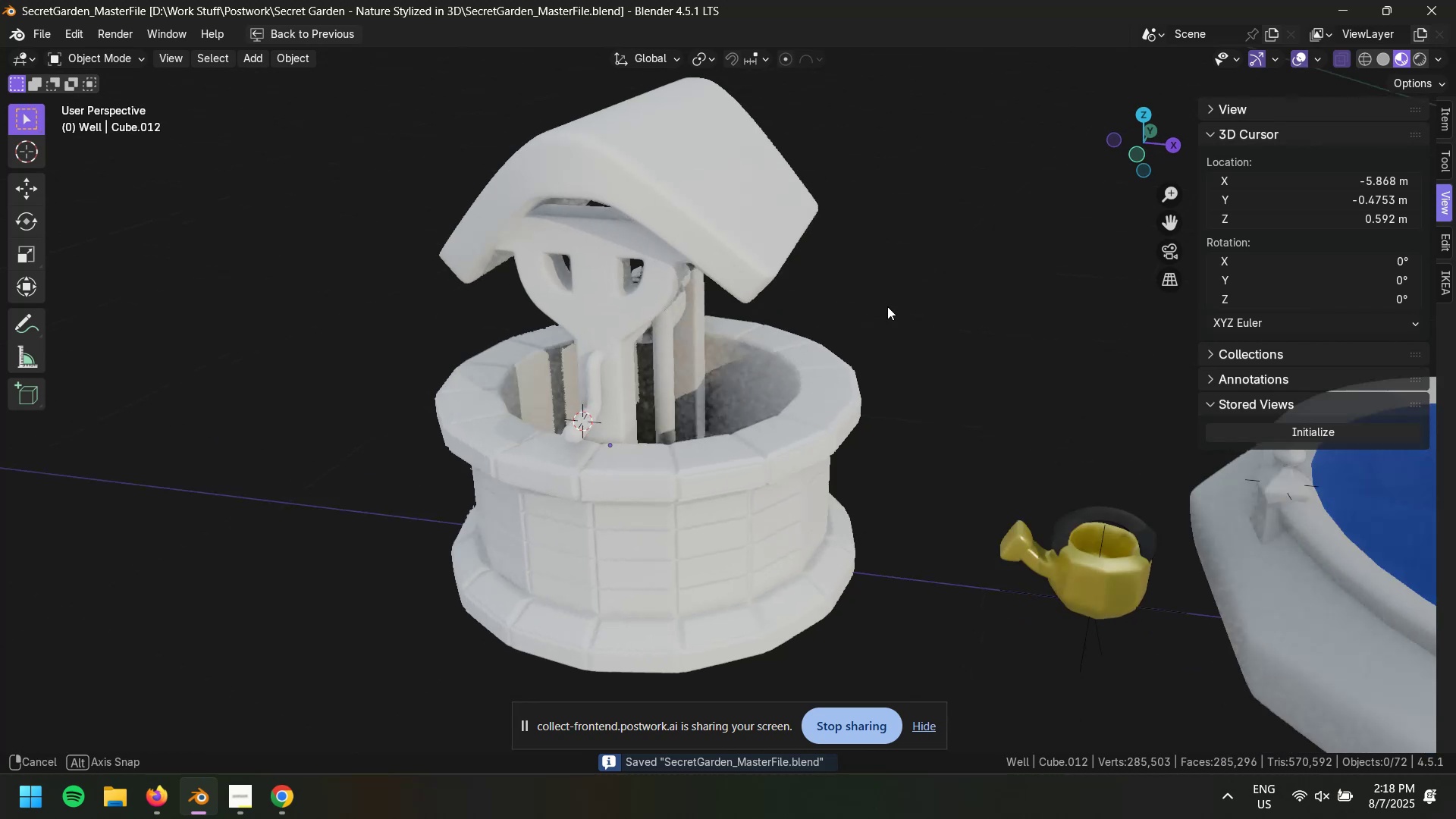 
key(Control+Space)
 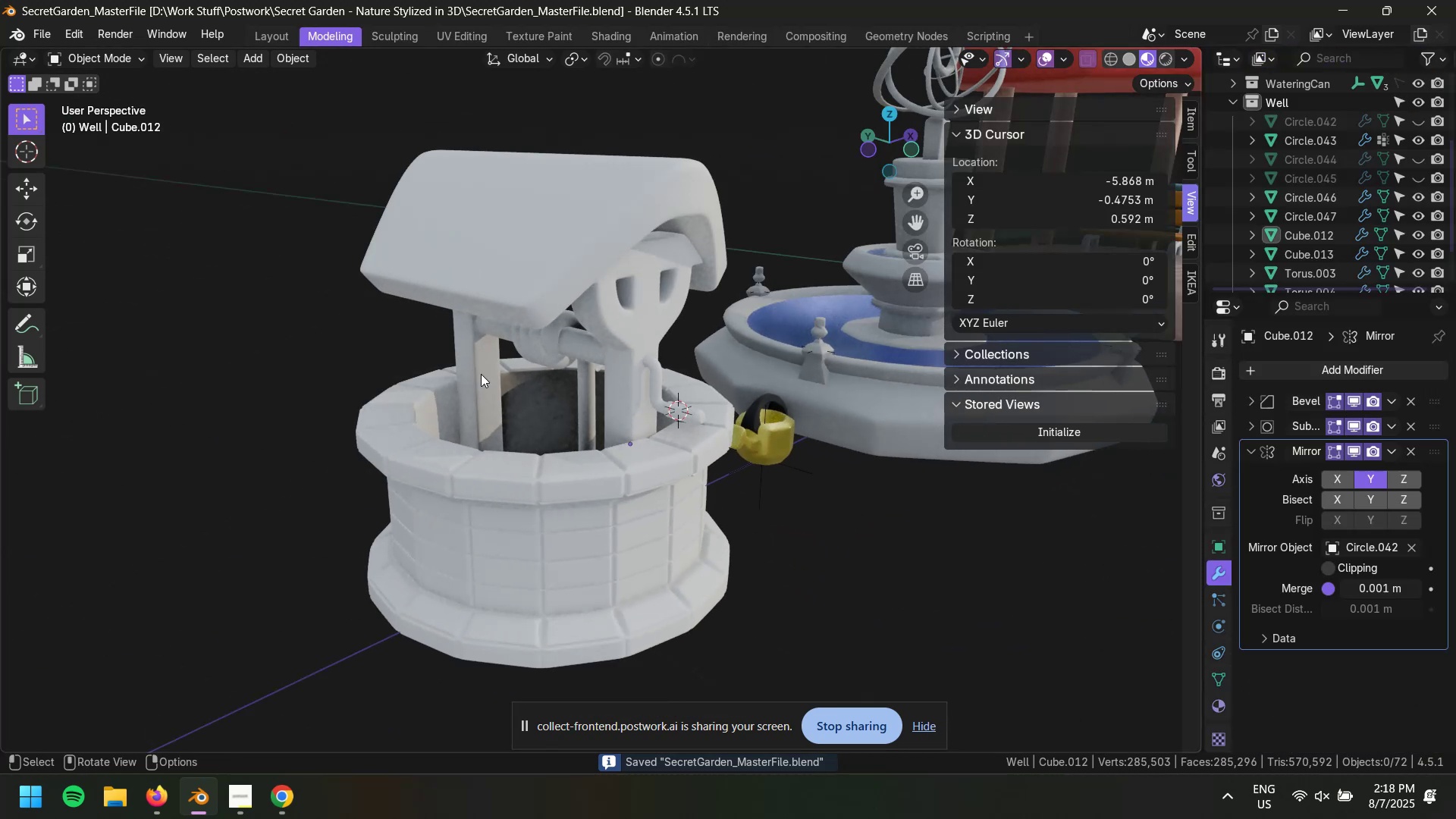 
left_click([306, 377])
 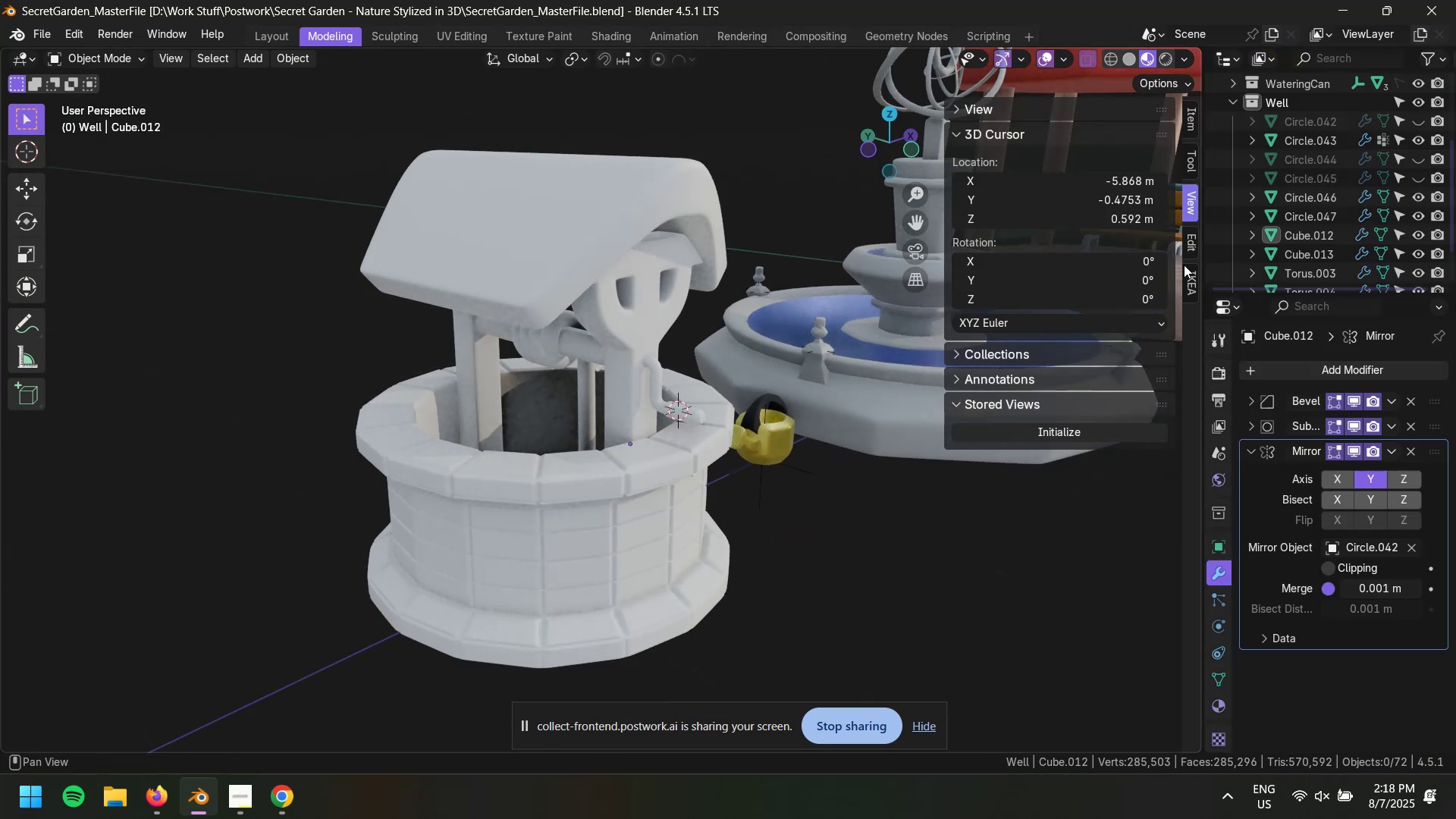 
scroll: coordinate [1260, 202], scroll_direction: up, amount: 2.0
 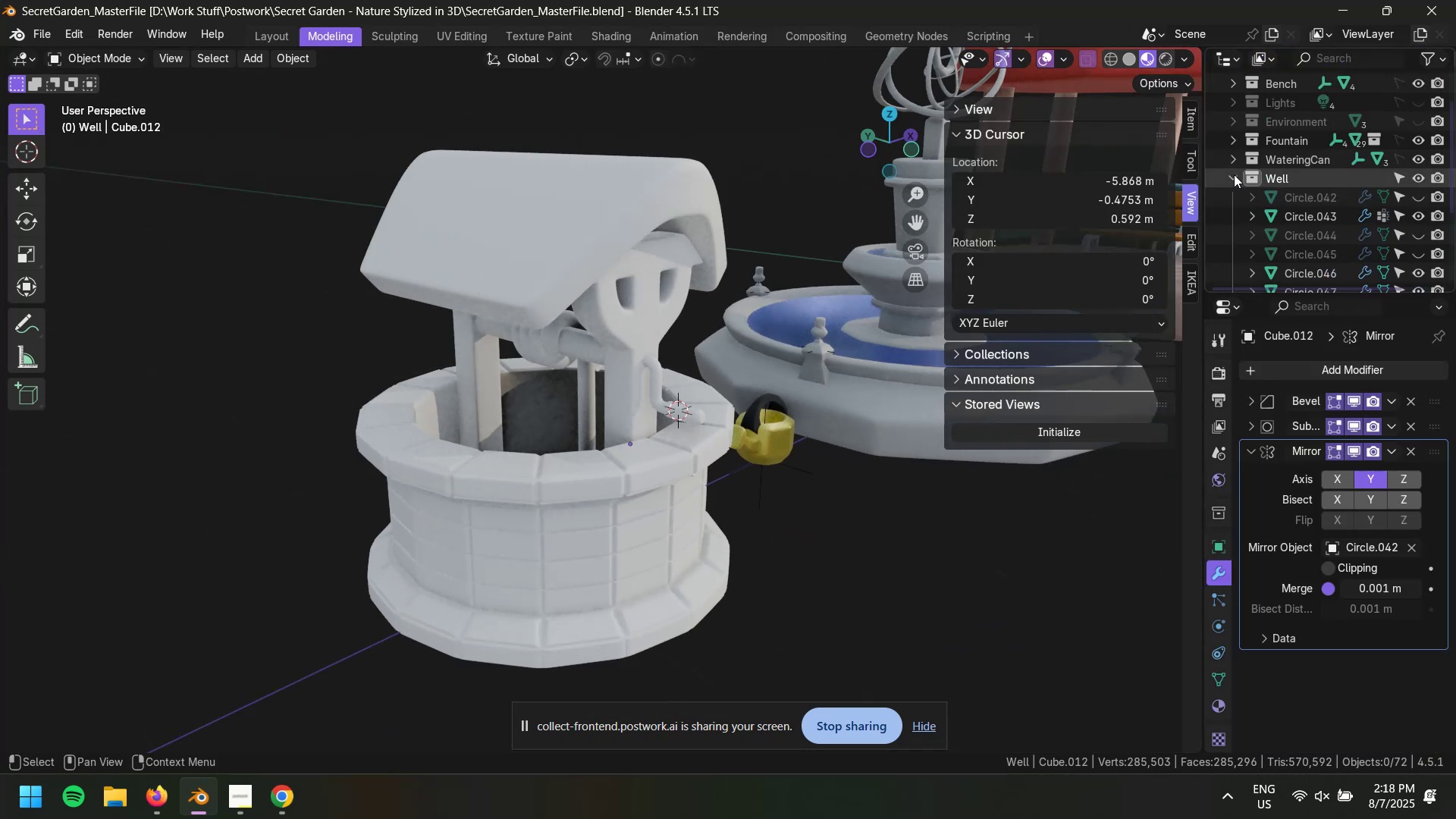 
left_click([1234, 174])
 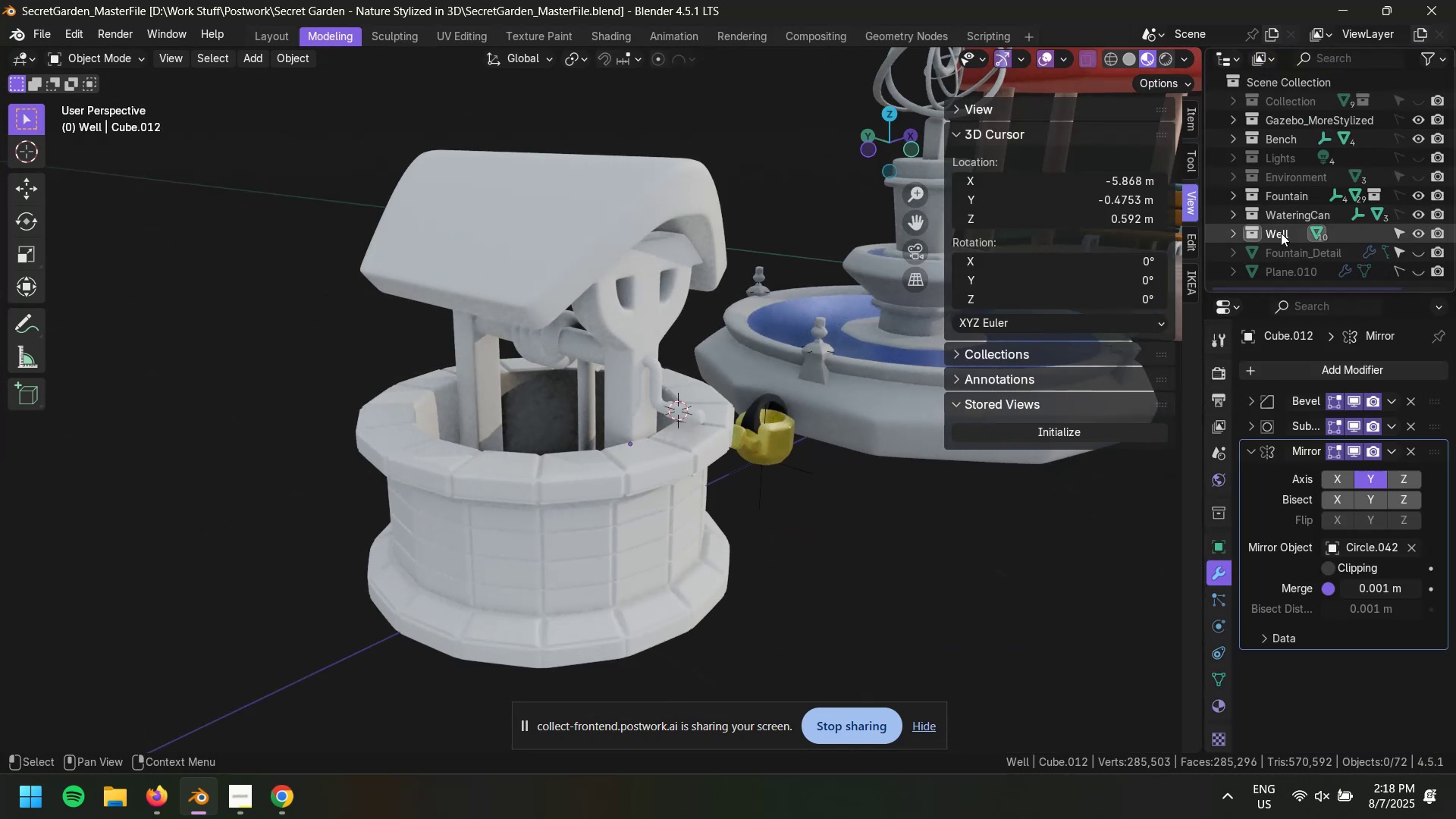 
left_click([1281, 233])
 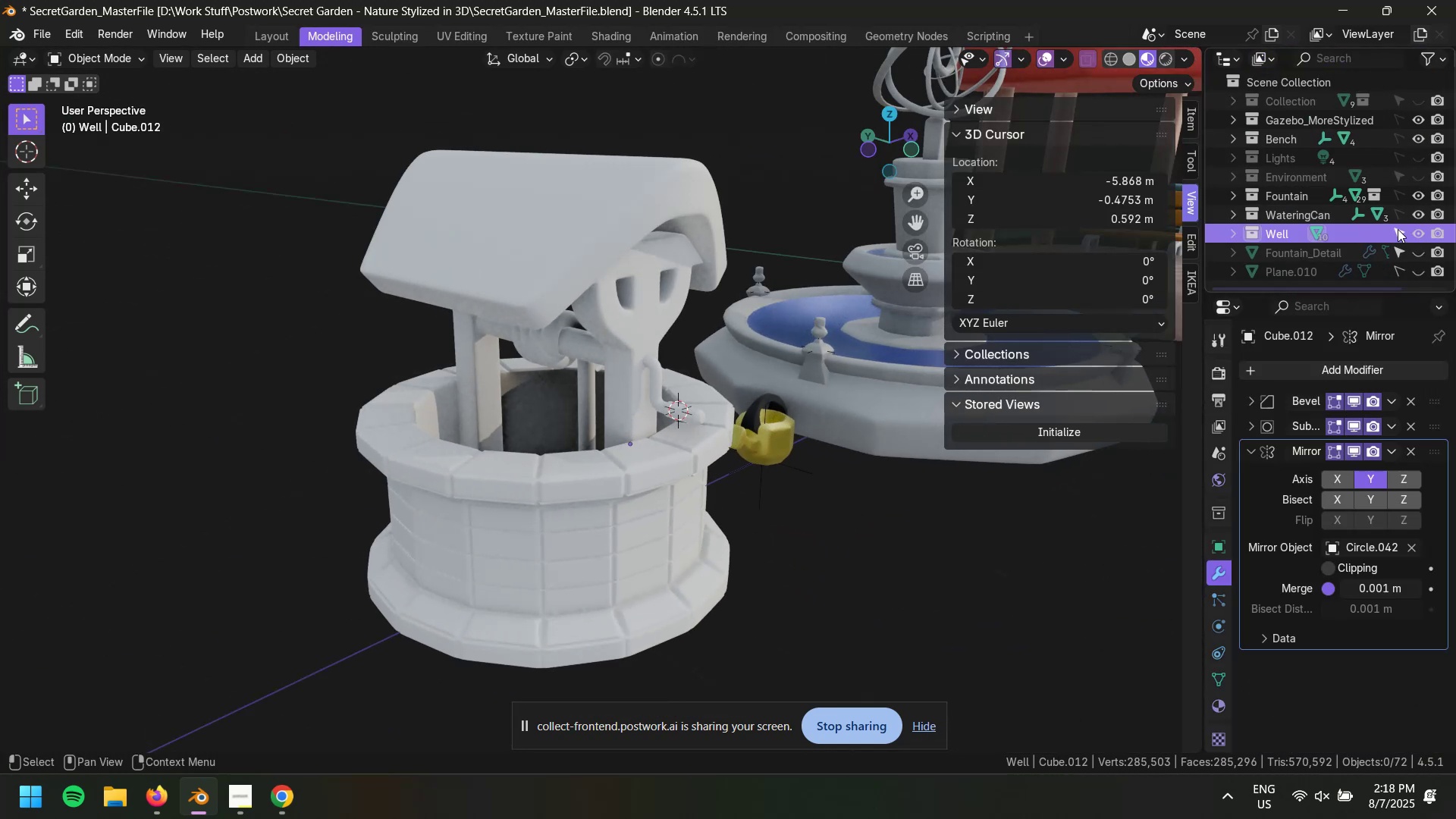 
left_click([1398, 229])
 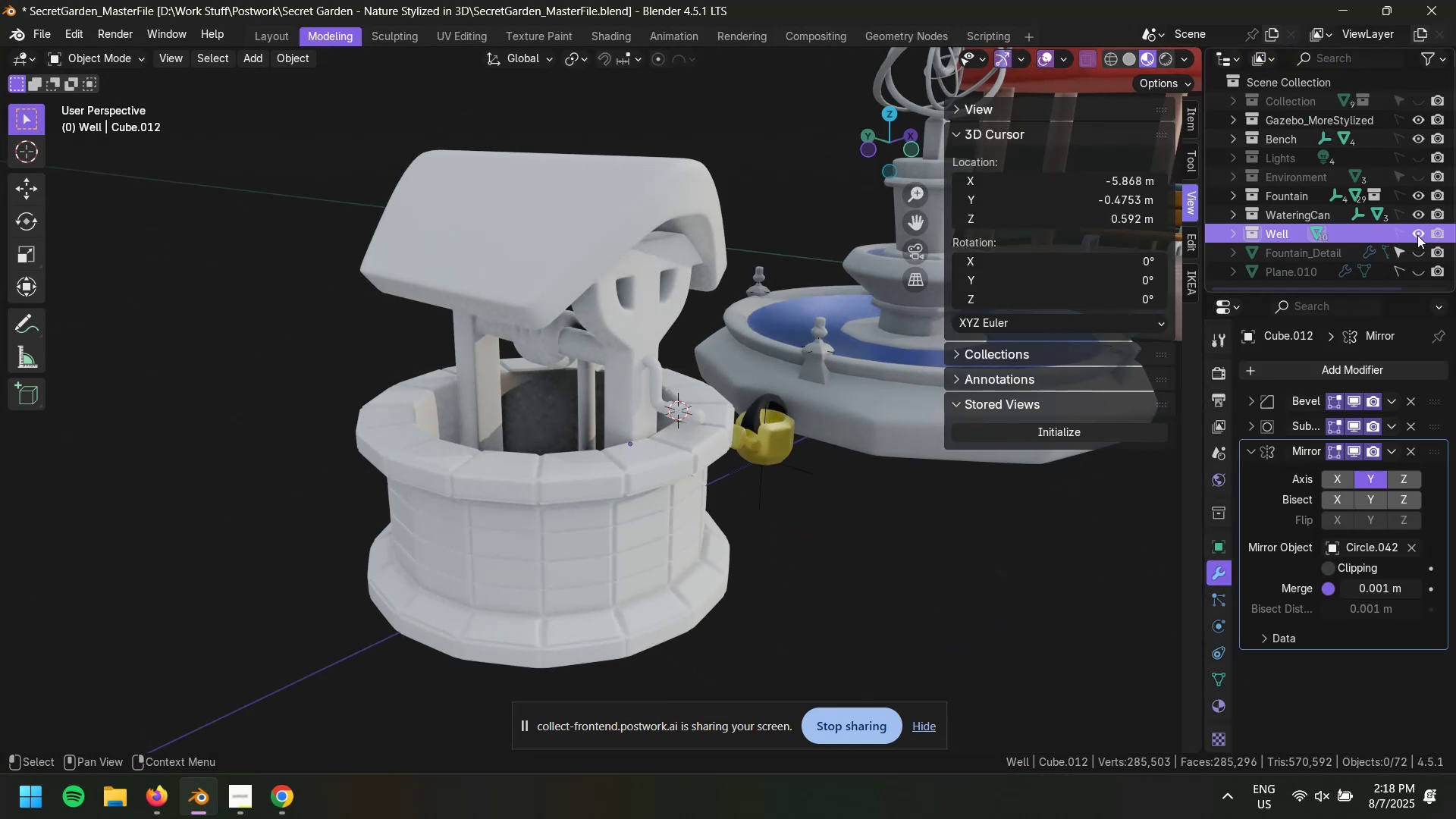 
scroll: coordinate [771, 449], scroll_direction: down, amount: 3.0
 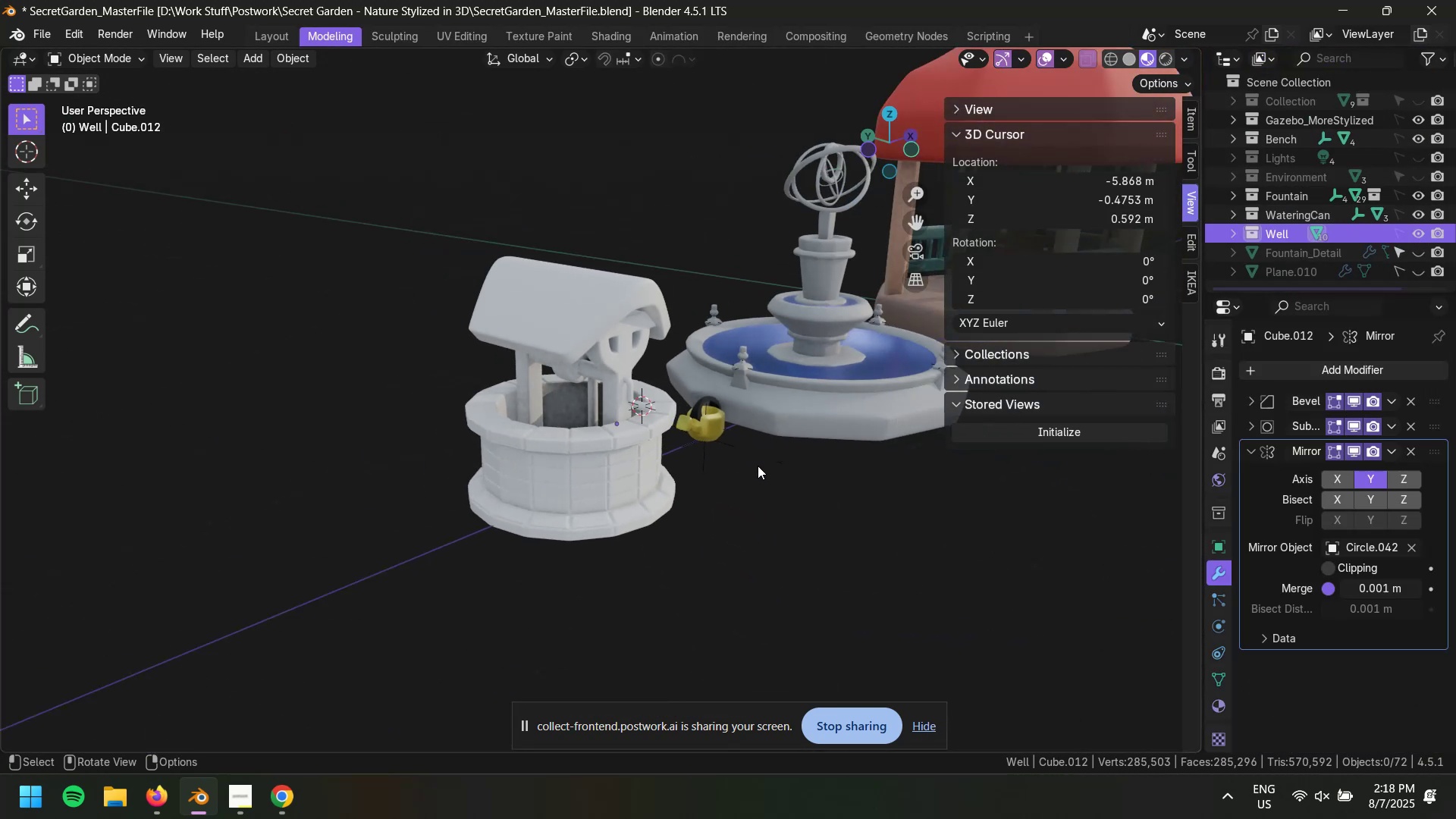 
left_click([752, 514])
 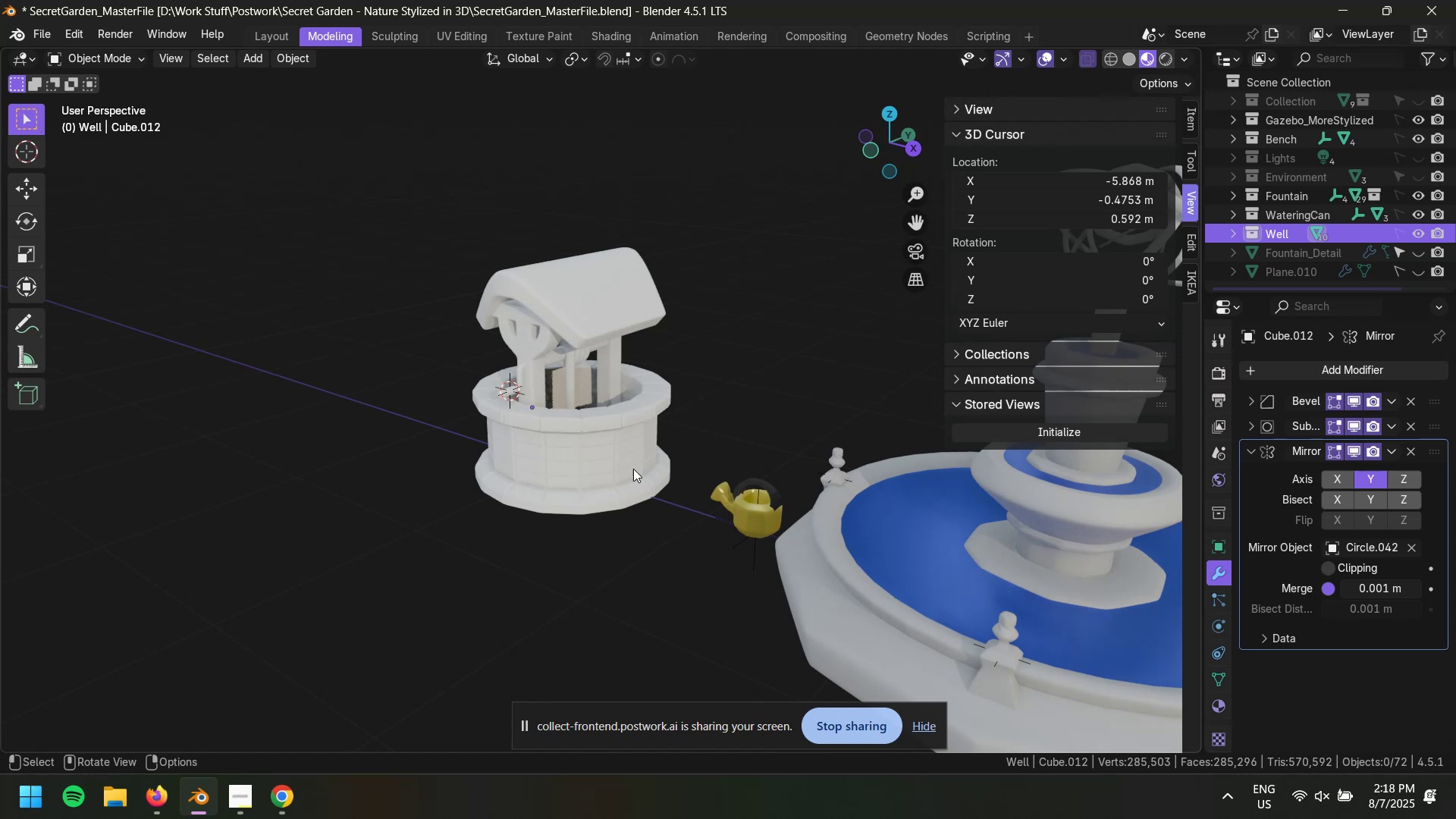 
left_click([1394, 235])
 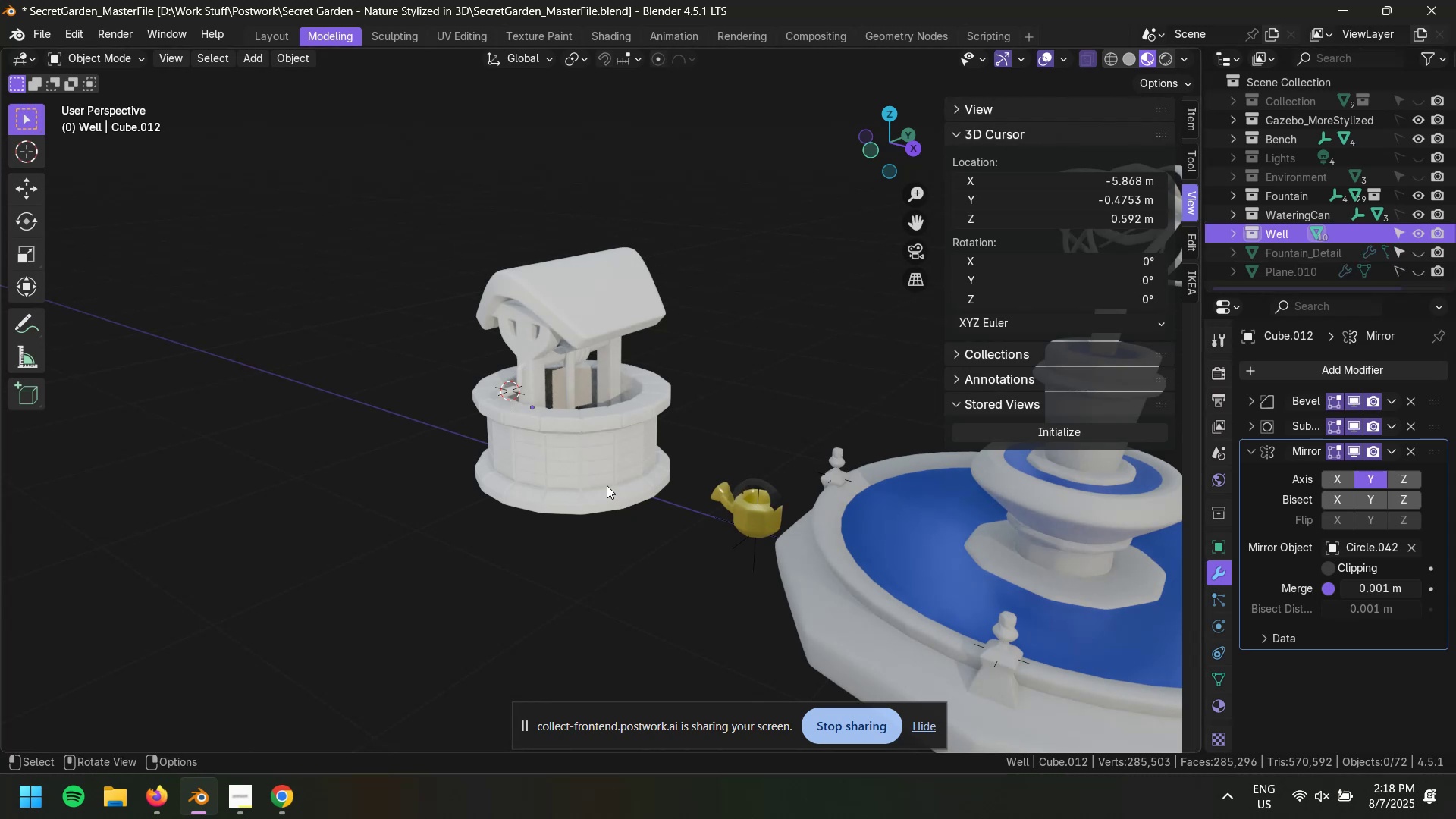 
double_click([607, 485])
 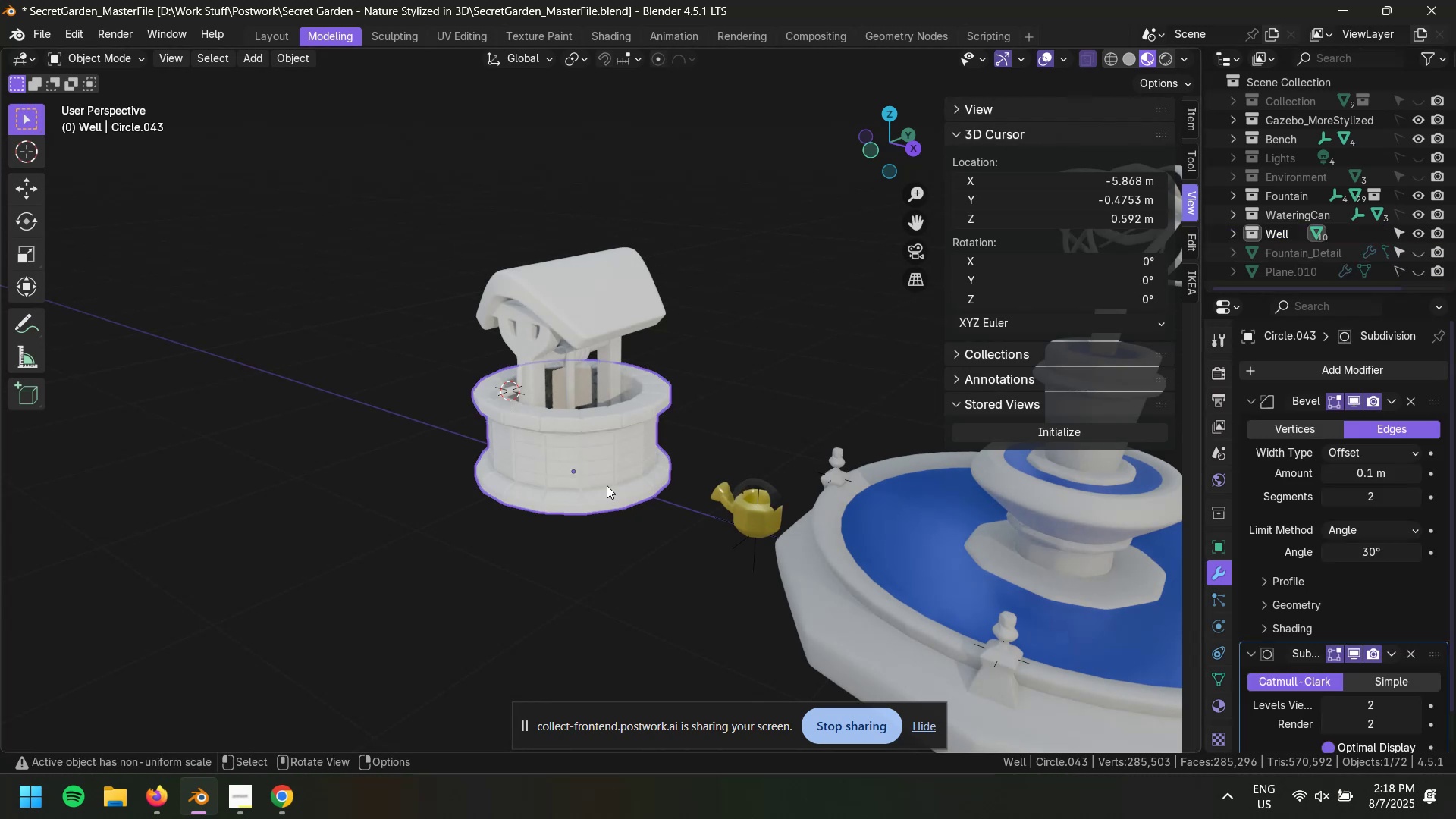 
key(Shift+S)
 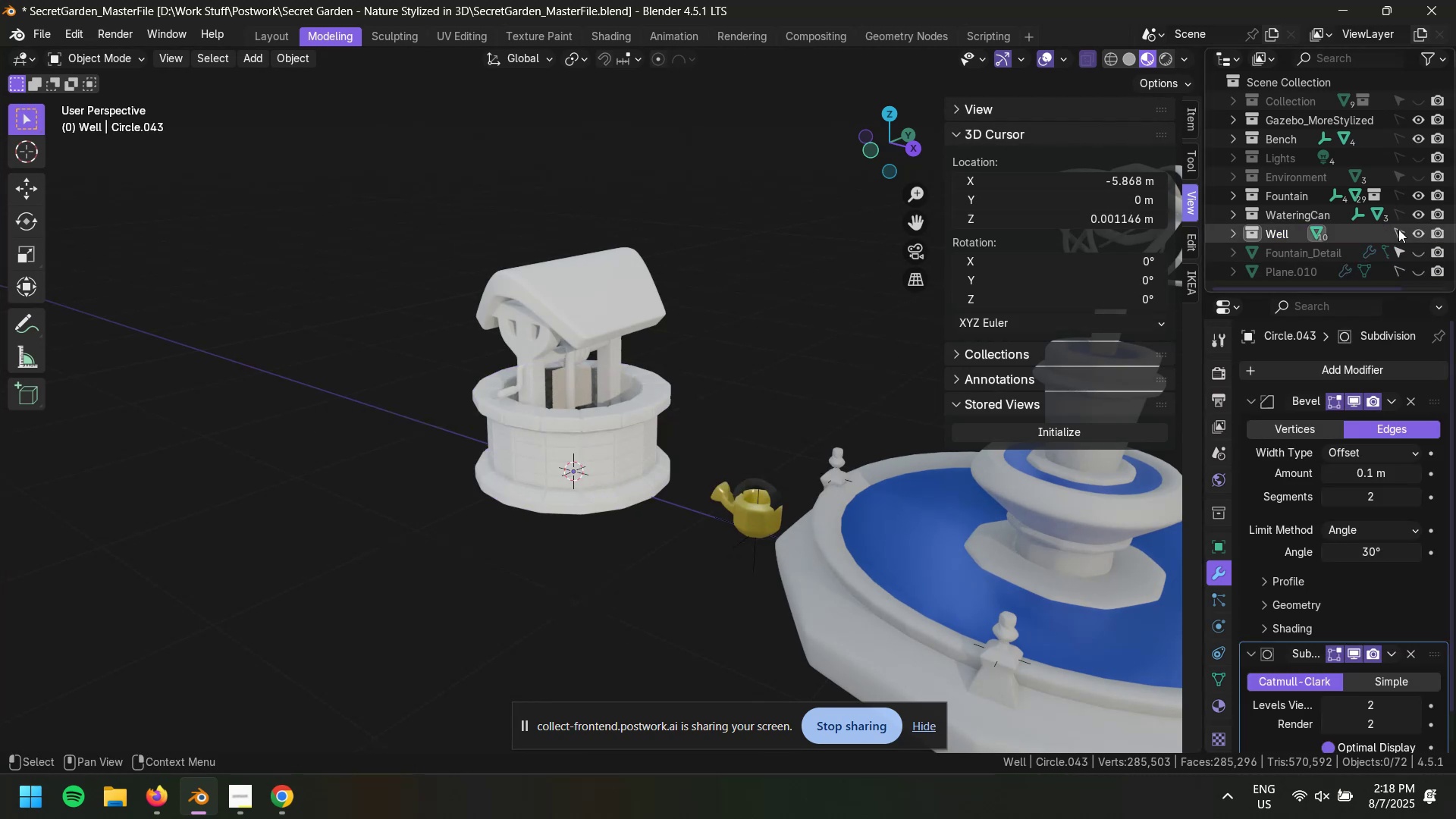 
scroll: coordinate [691, 419], scroll_direction: up, amount: 1.0
 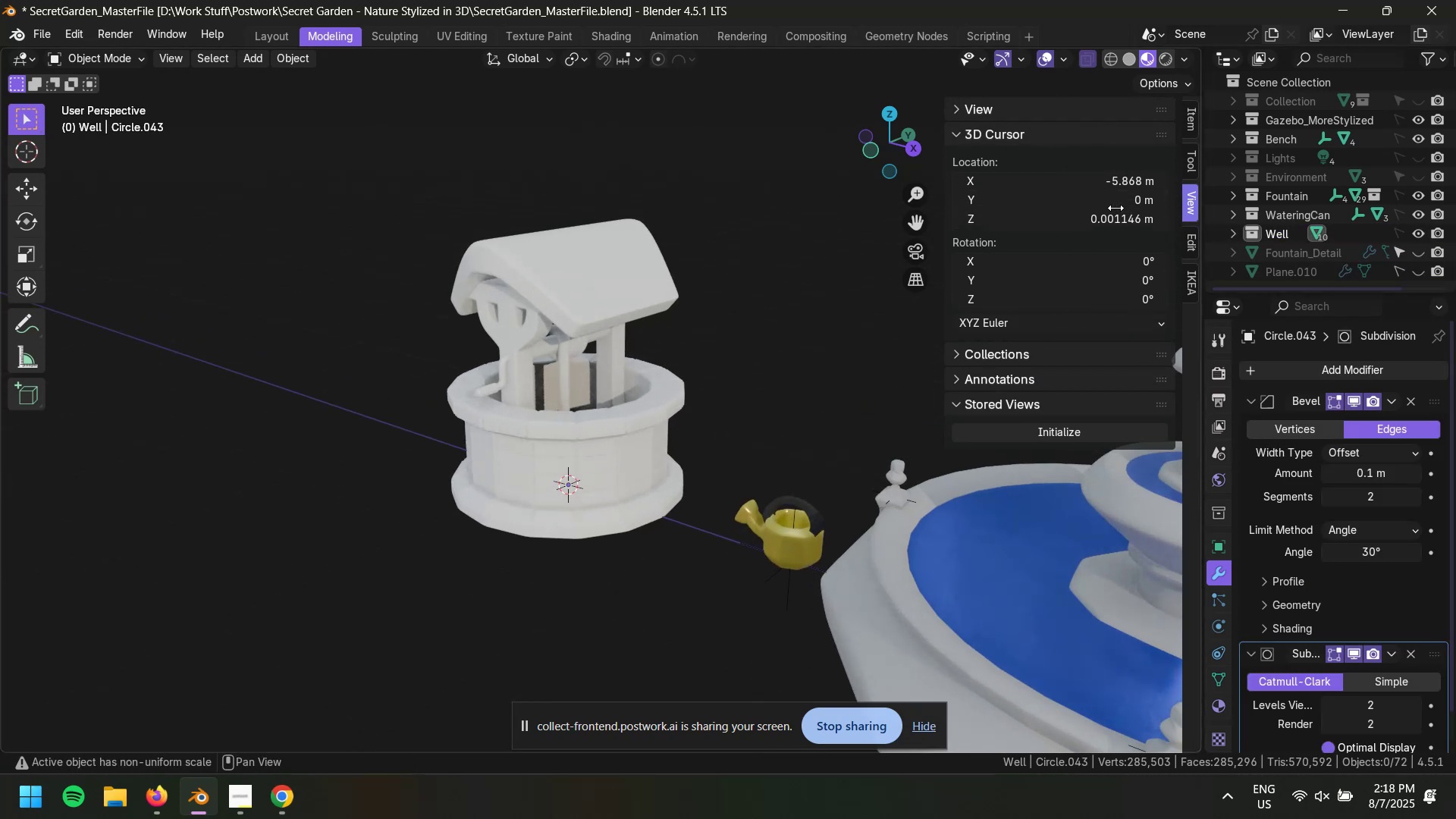 
left_click_drag(start_coordinate=[1109, 177], to_coordinate=[1091, 171])
 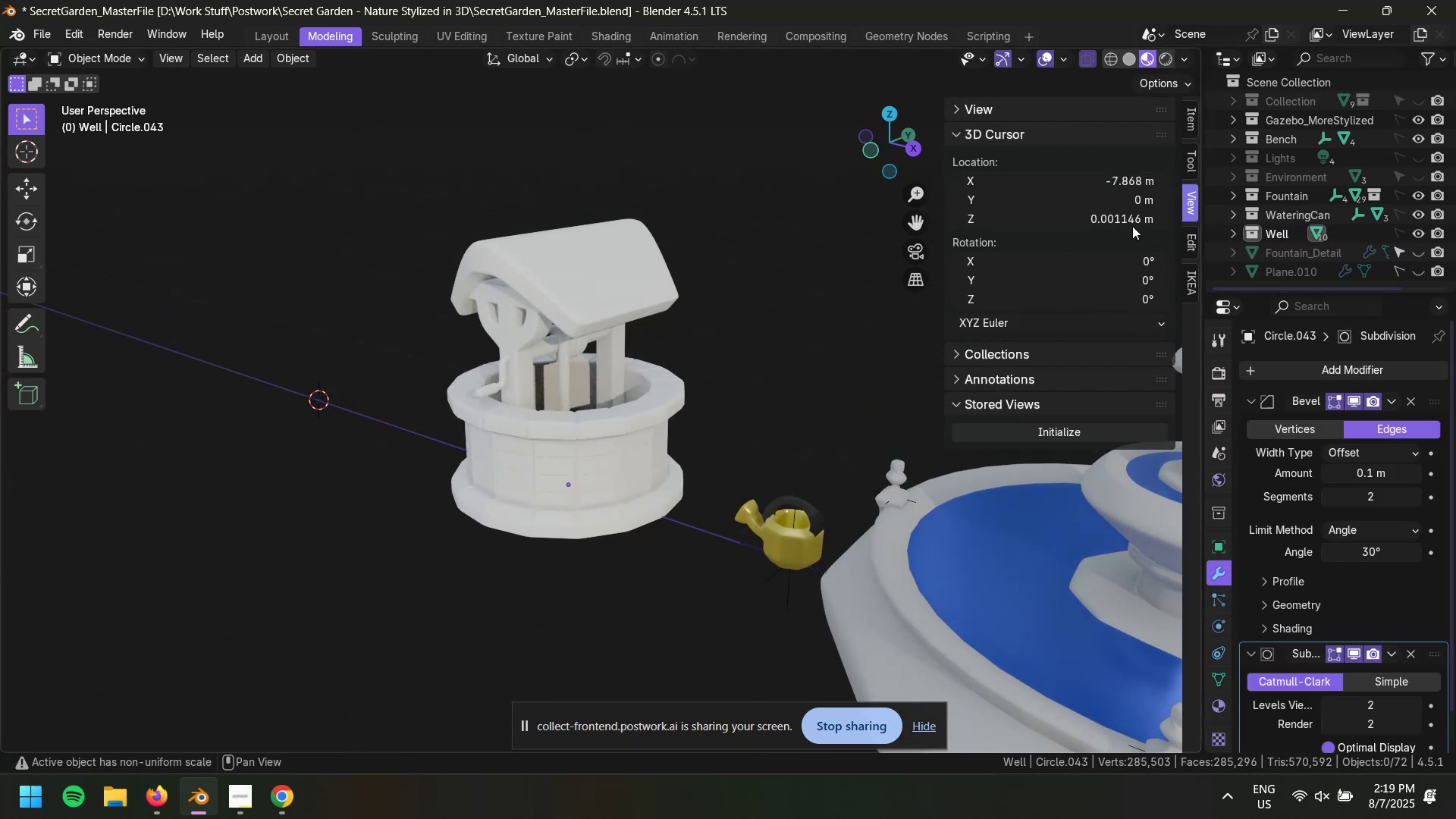 
left_click([1109, 225])
 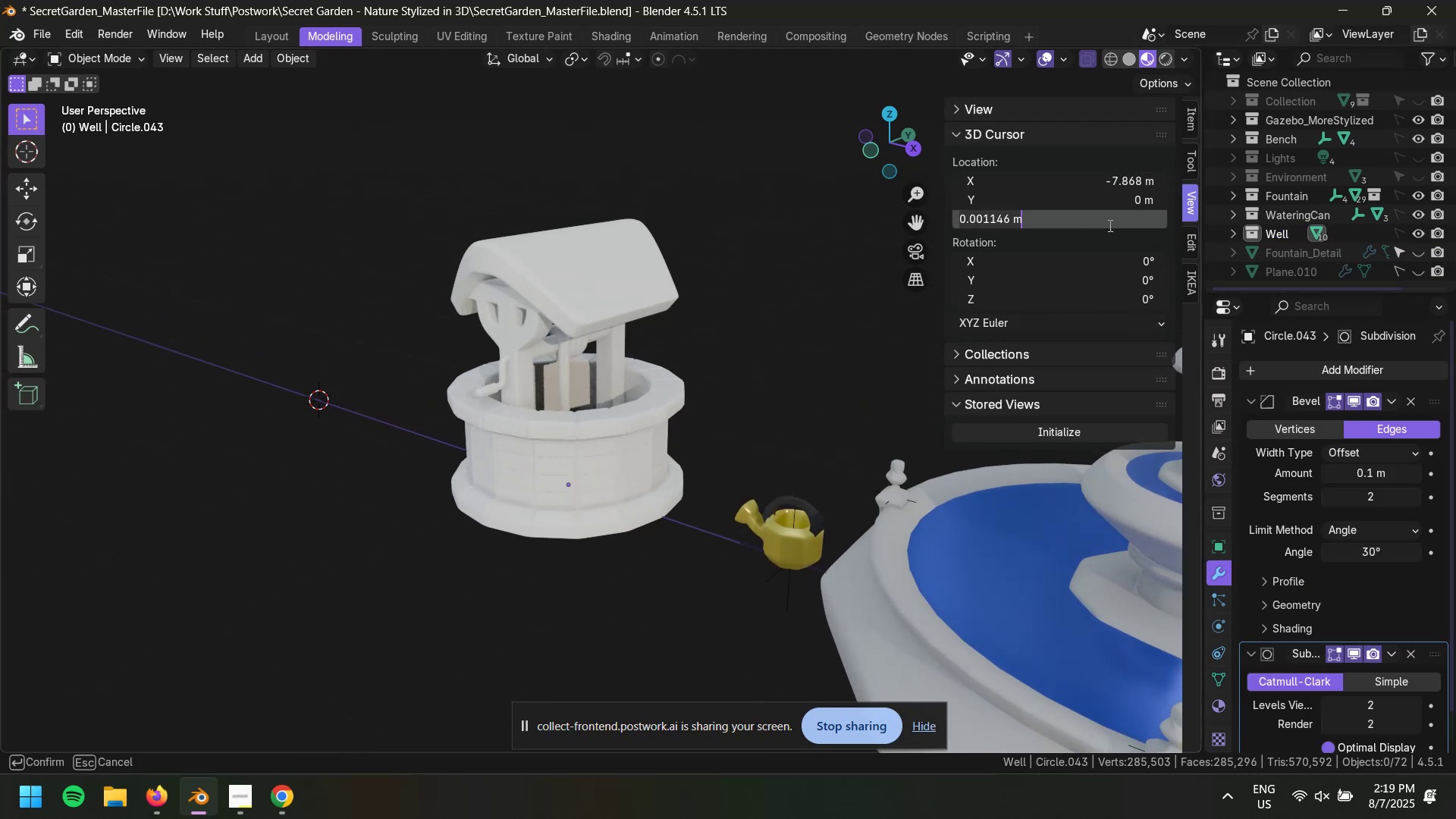 
key(Numpad0)
 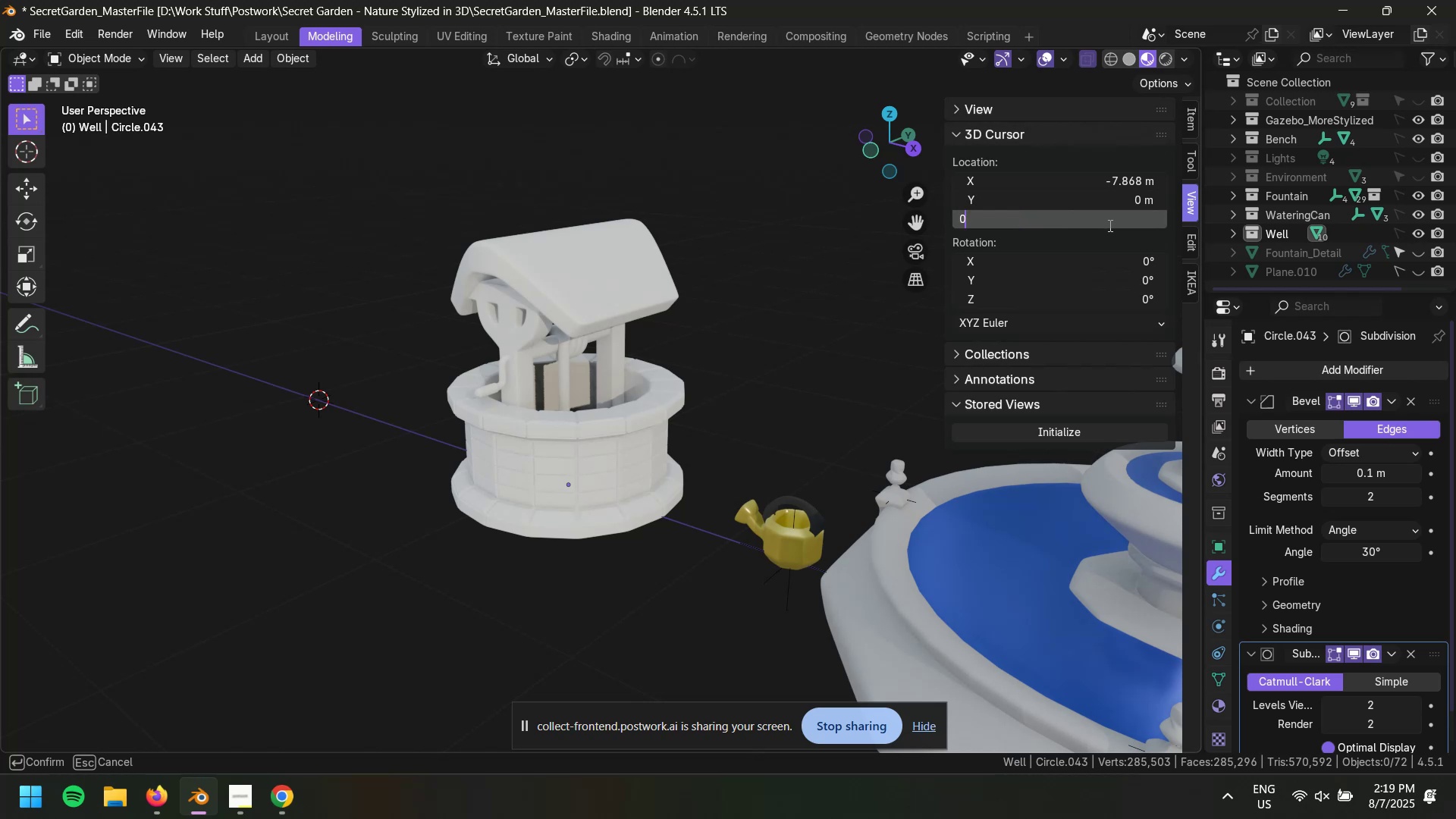 
key(NumpadEnter)
 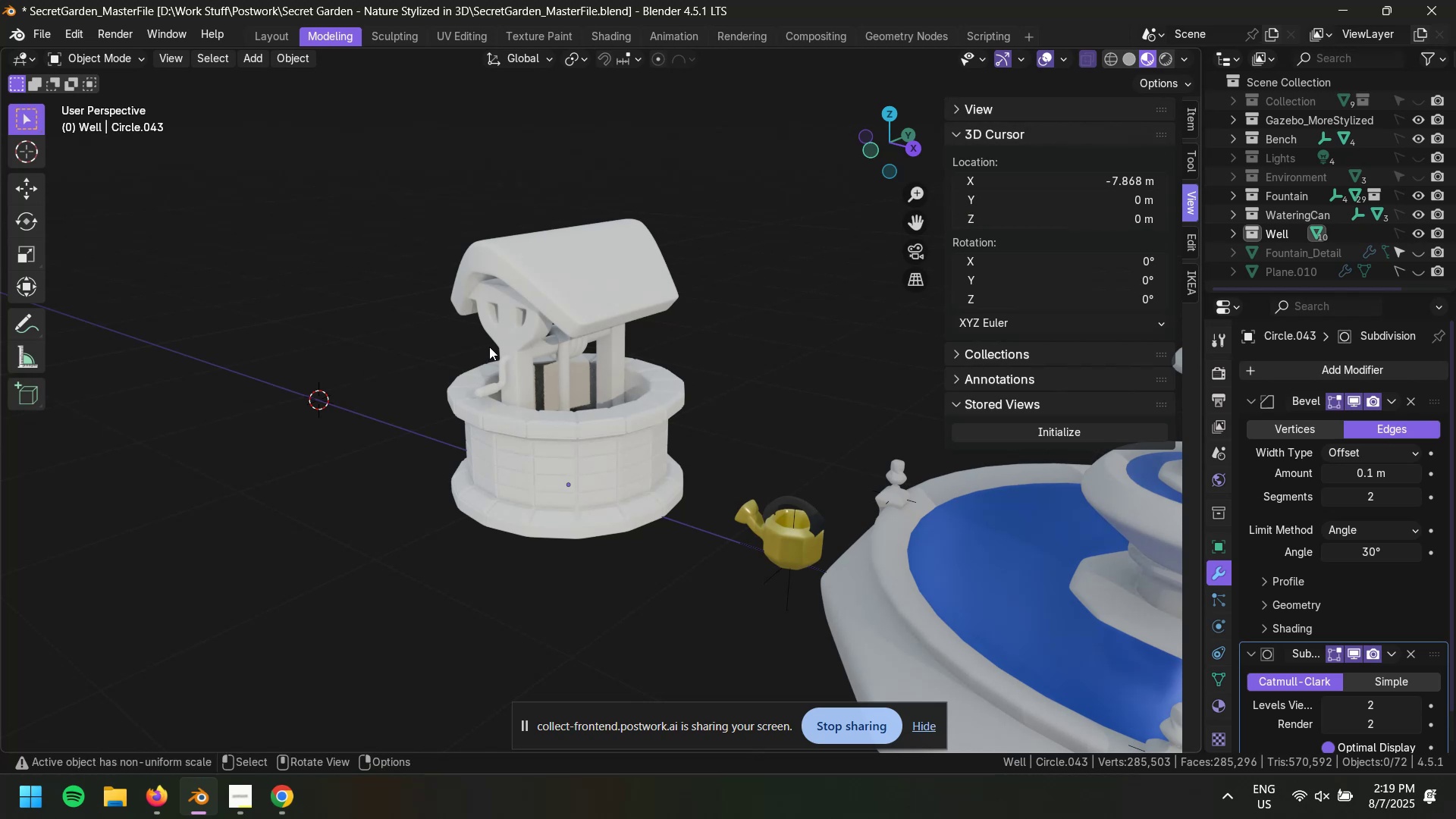 
left_click([393, 437])
 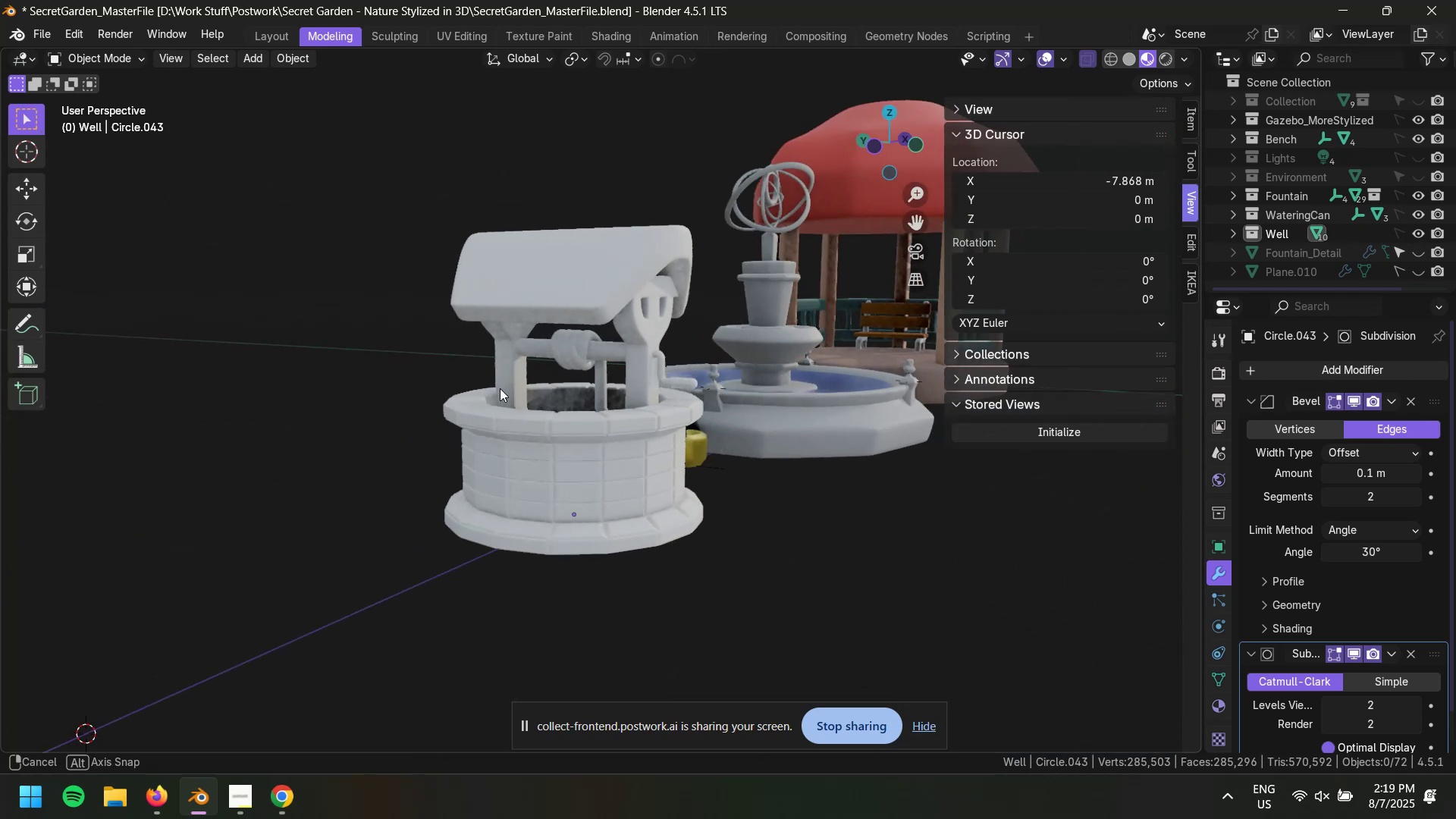 
scroll: coordinate [499, 428], scroll_direction: down, amount: 4.0
 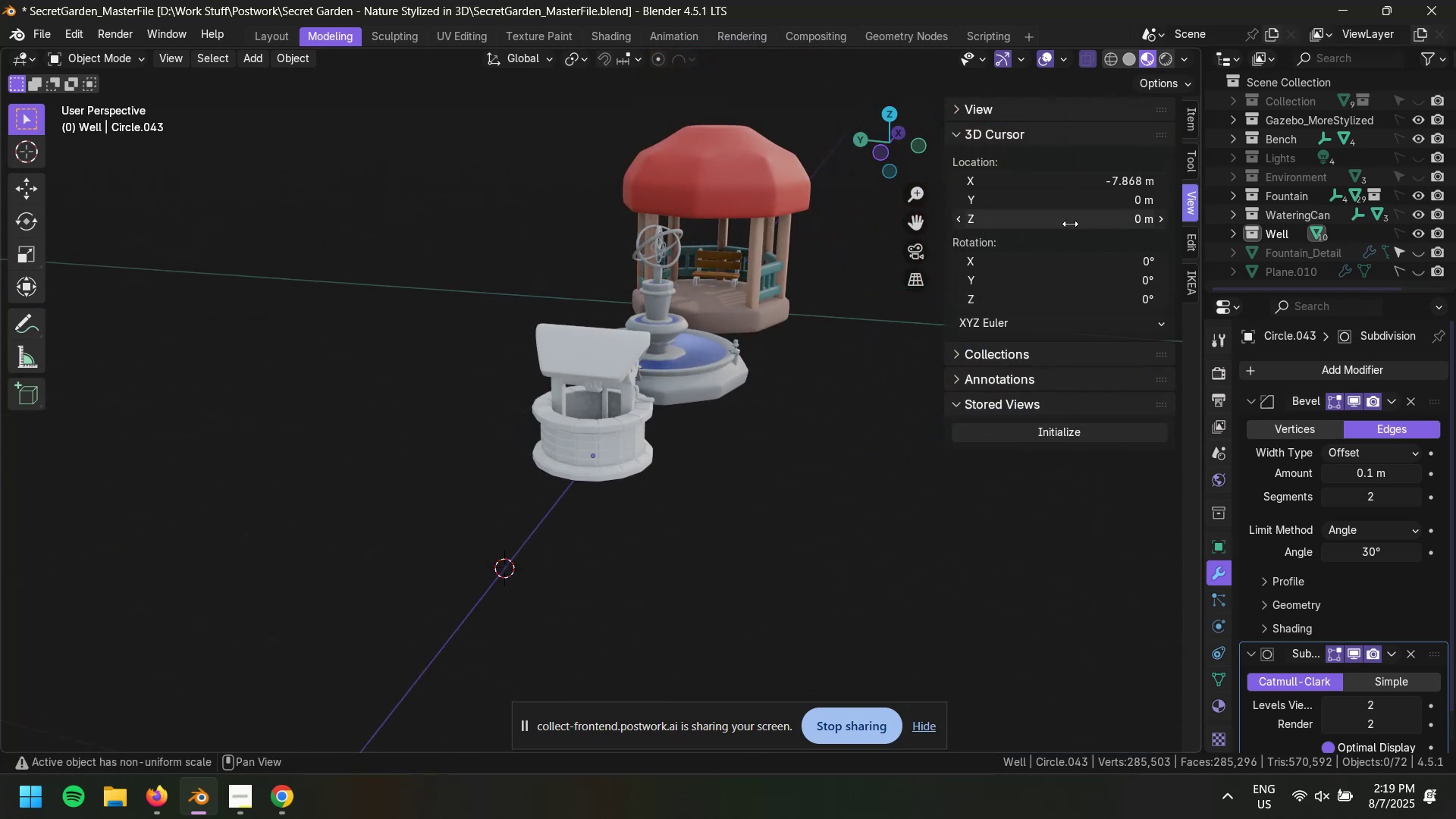 
left_click_drag(start_coordinate=[1098, 187], to_coordinate=[1134, 179])
 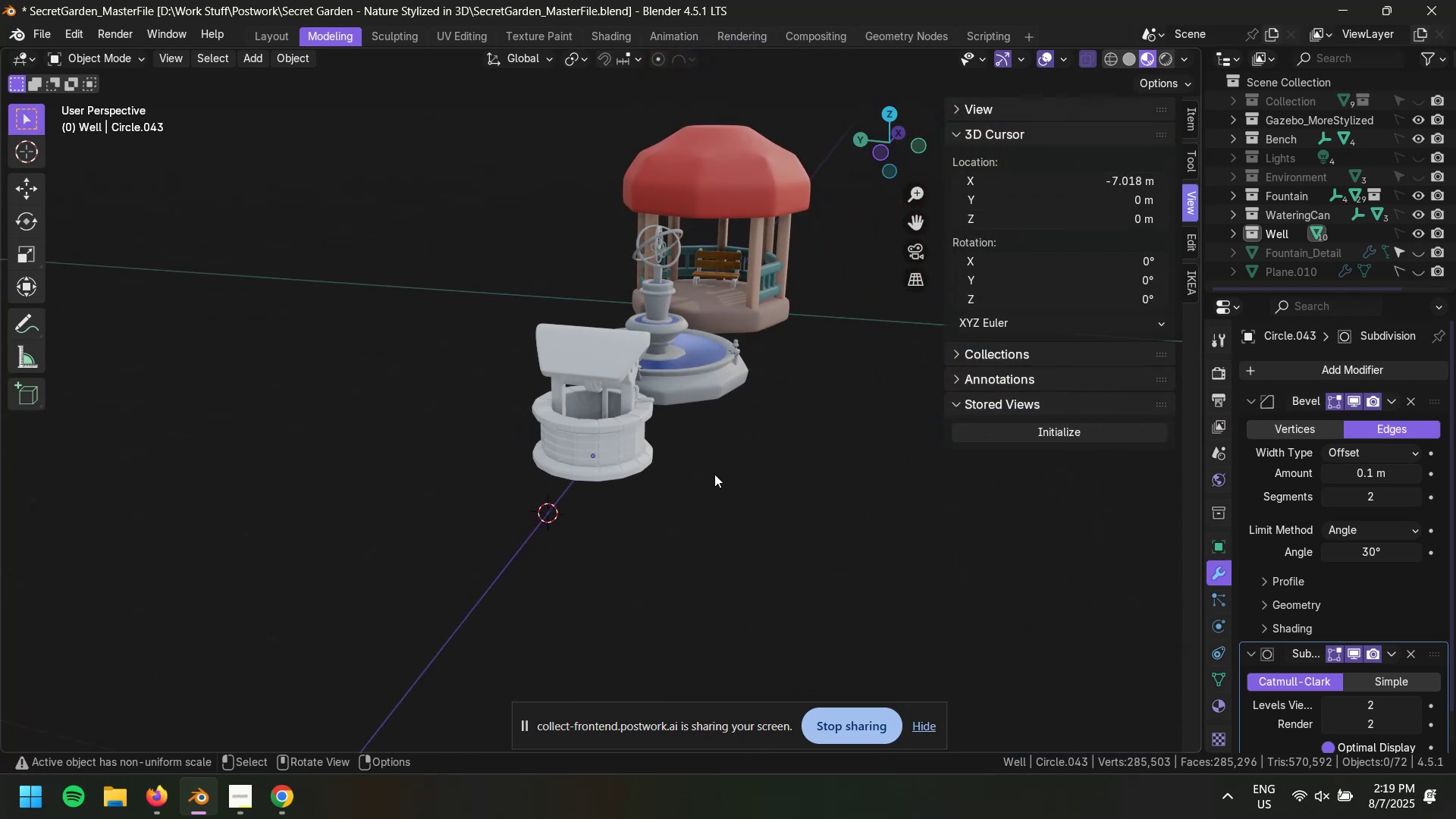 
hold_key(key=ShiftLeft, duration=1.52)
 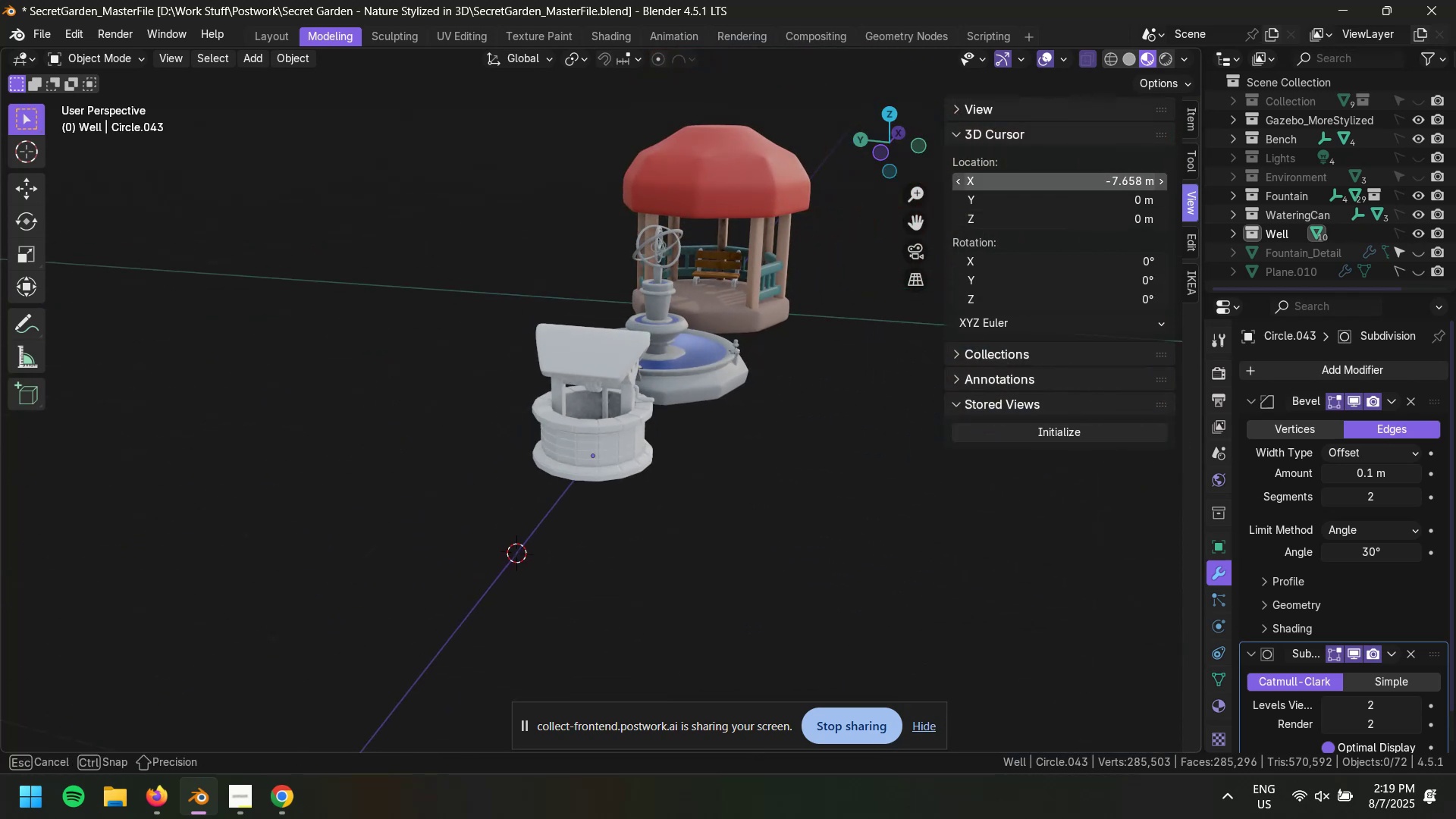 
hold_key(key=ShiftLeft, duration=1.5)
 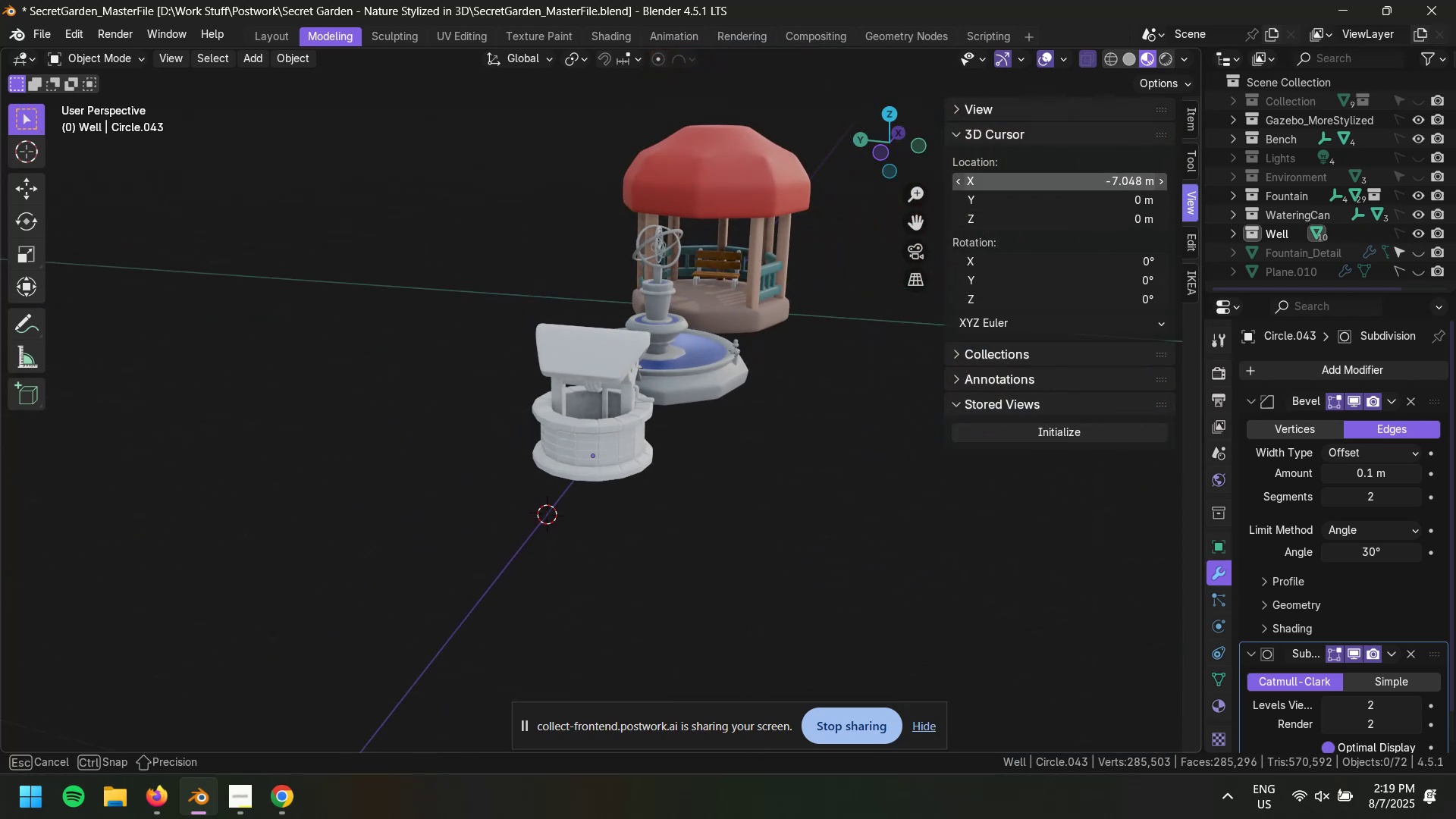 
hold_key(key=ShiftLeft, duration=1.5)
 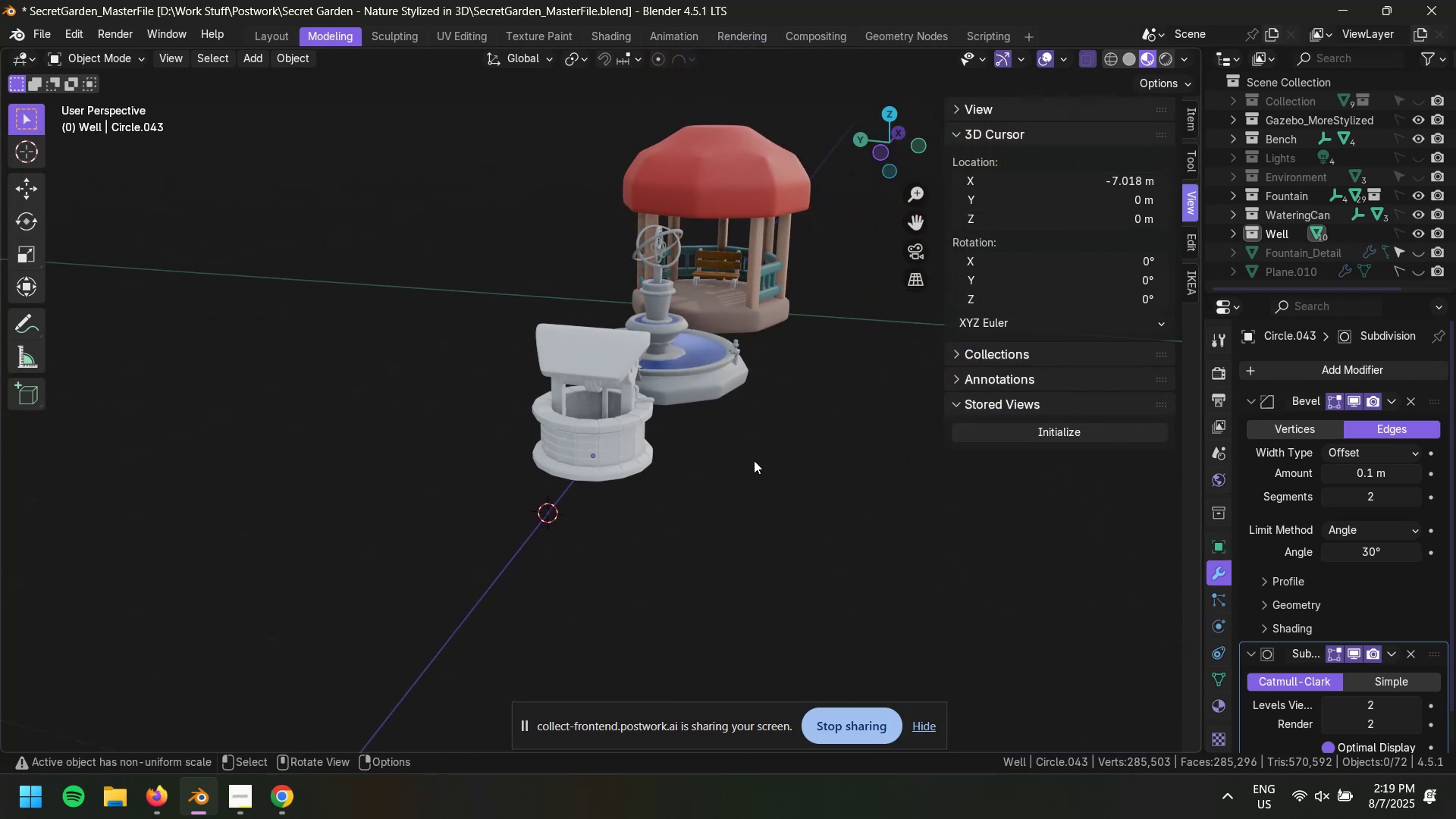 
hold_key(key=ShiftLeft, duration=0.37)
 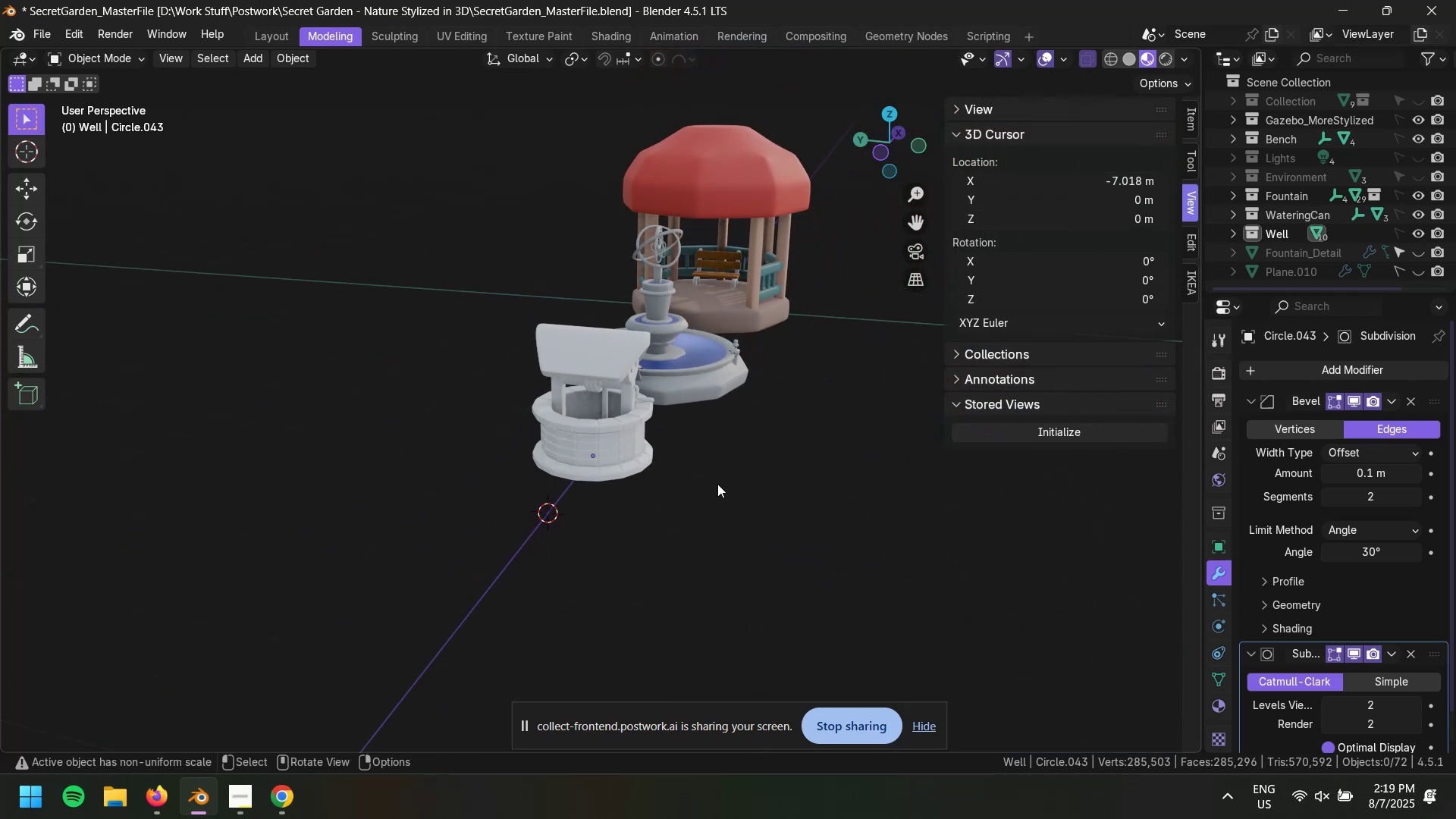 
left_click([717, 484])
 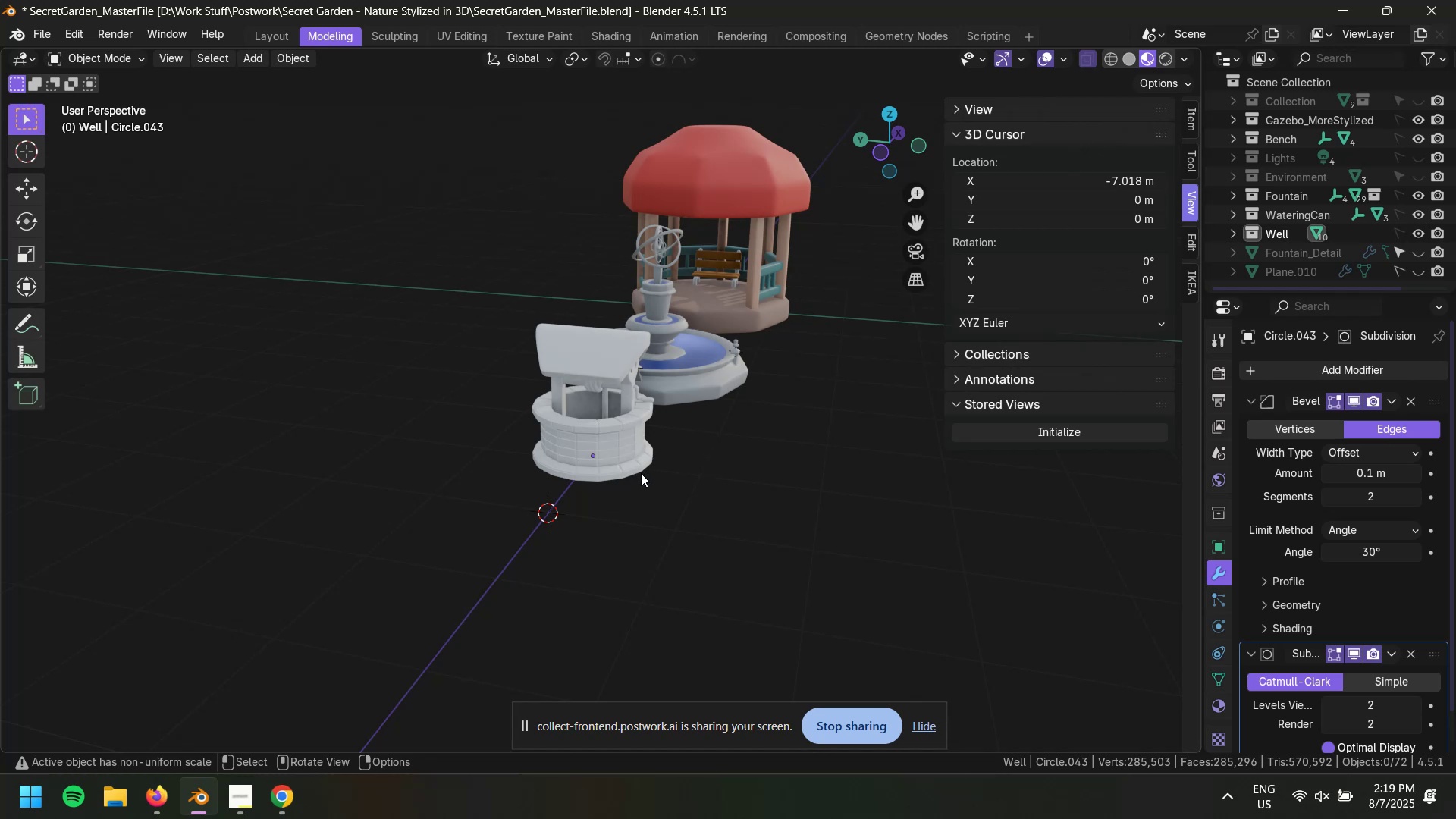 
scroll: coordinate [629, 569], scroll_direction: up, amount: 5.0
 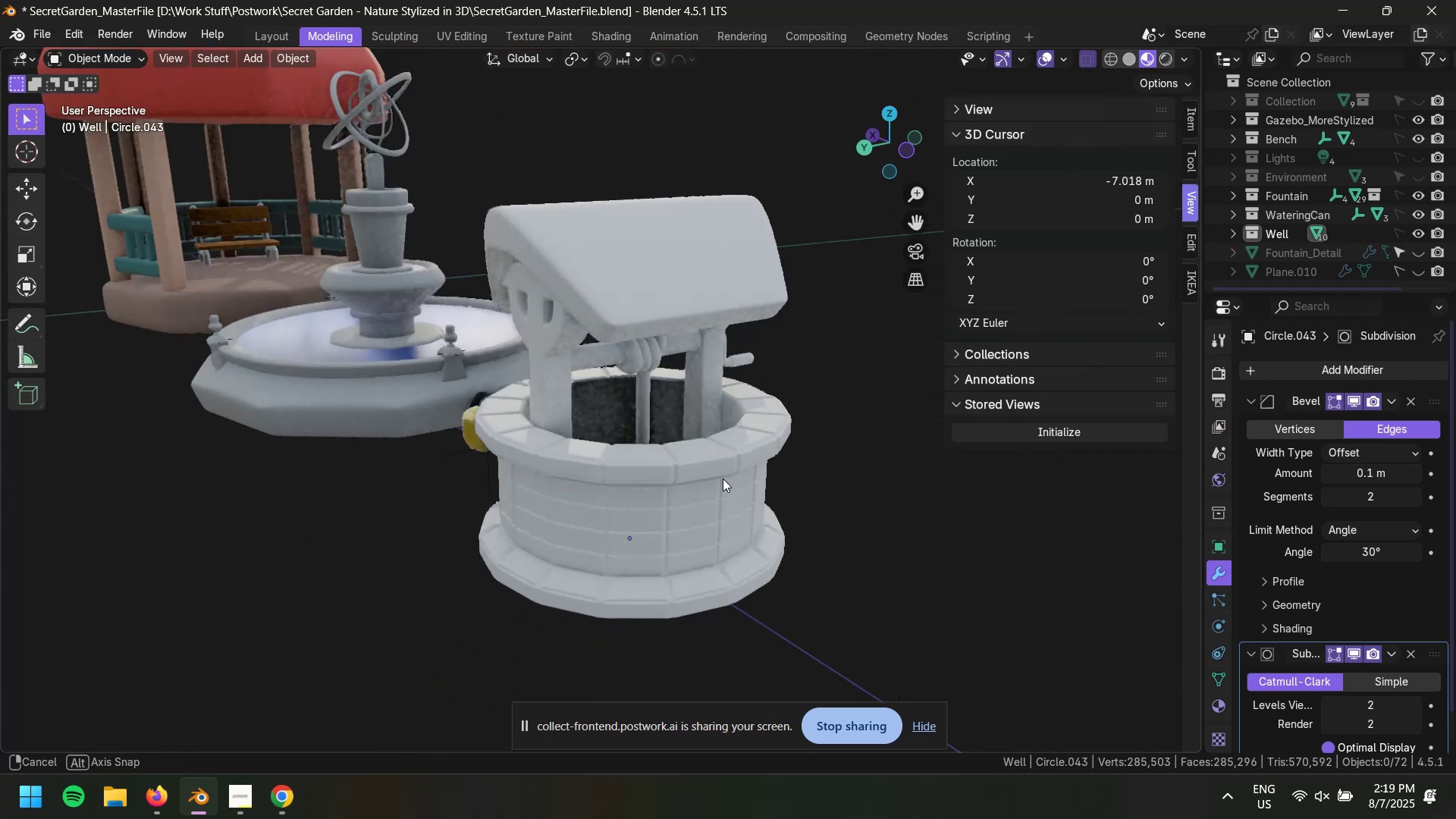 
hold_key(key=ShiftLeft, duration=0.63)
 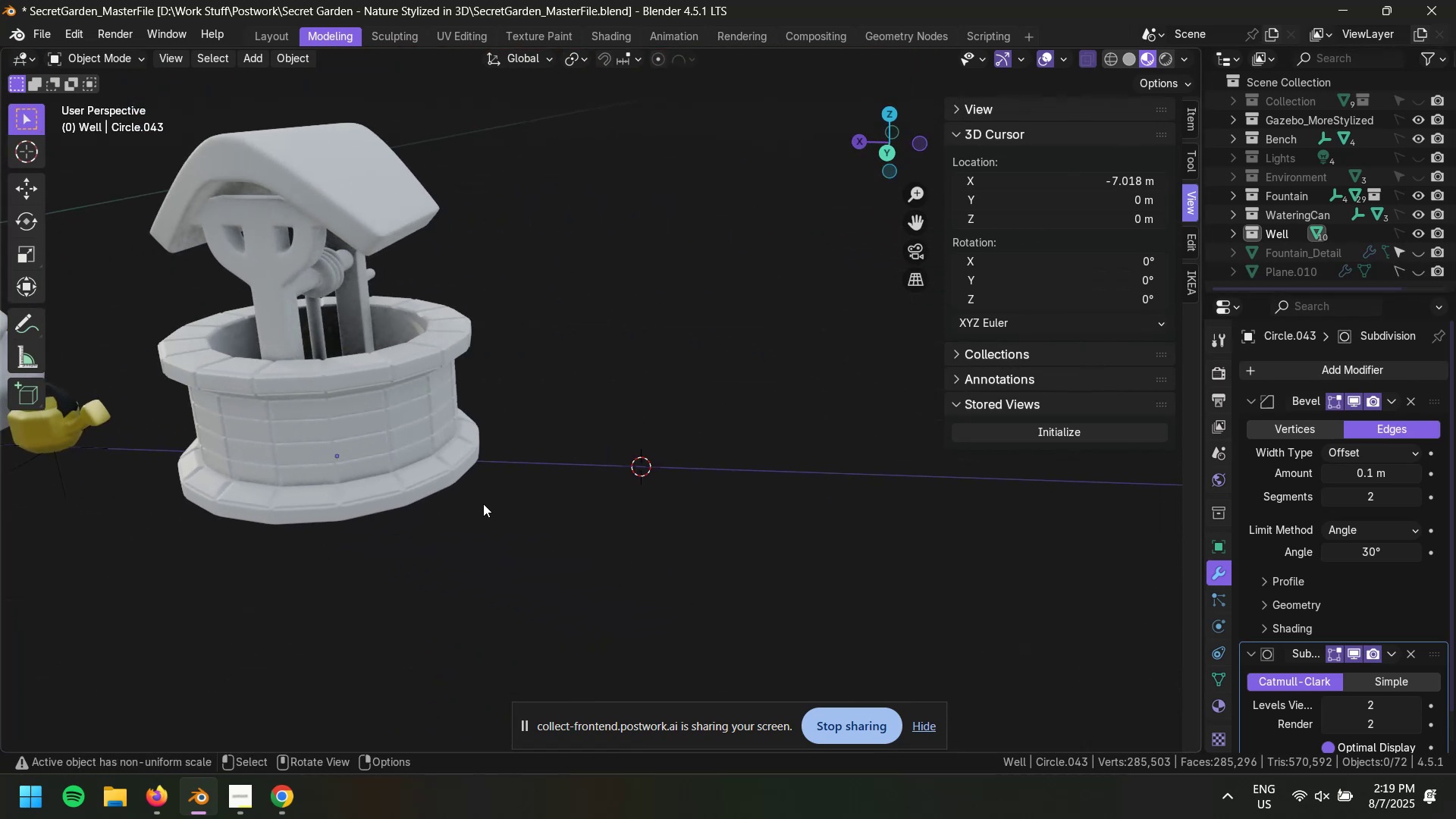 
left_click([147, 812])
 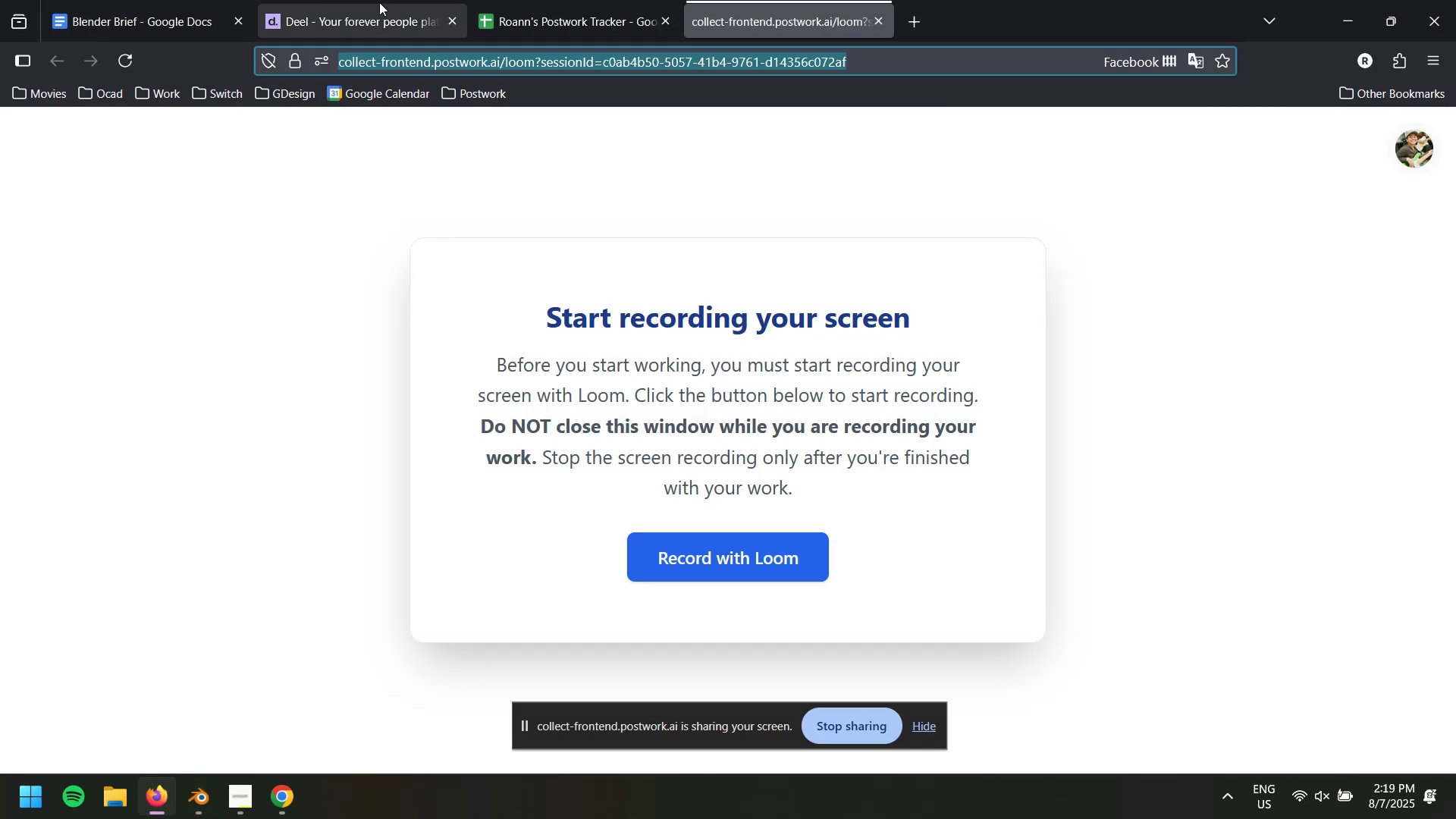 
left_click([160, 0])
 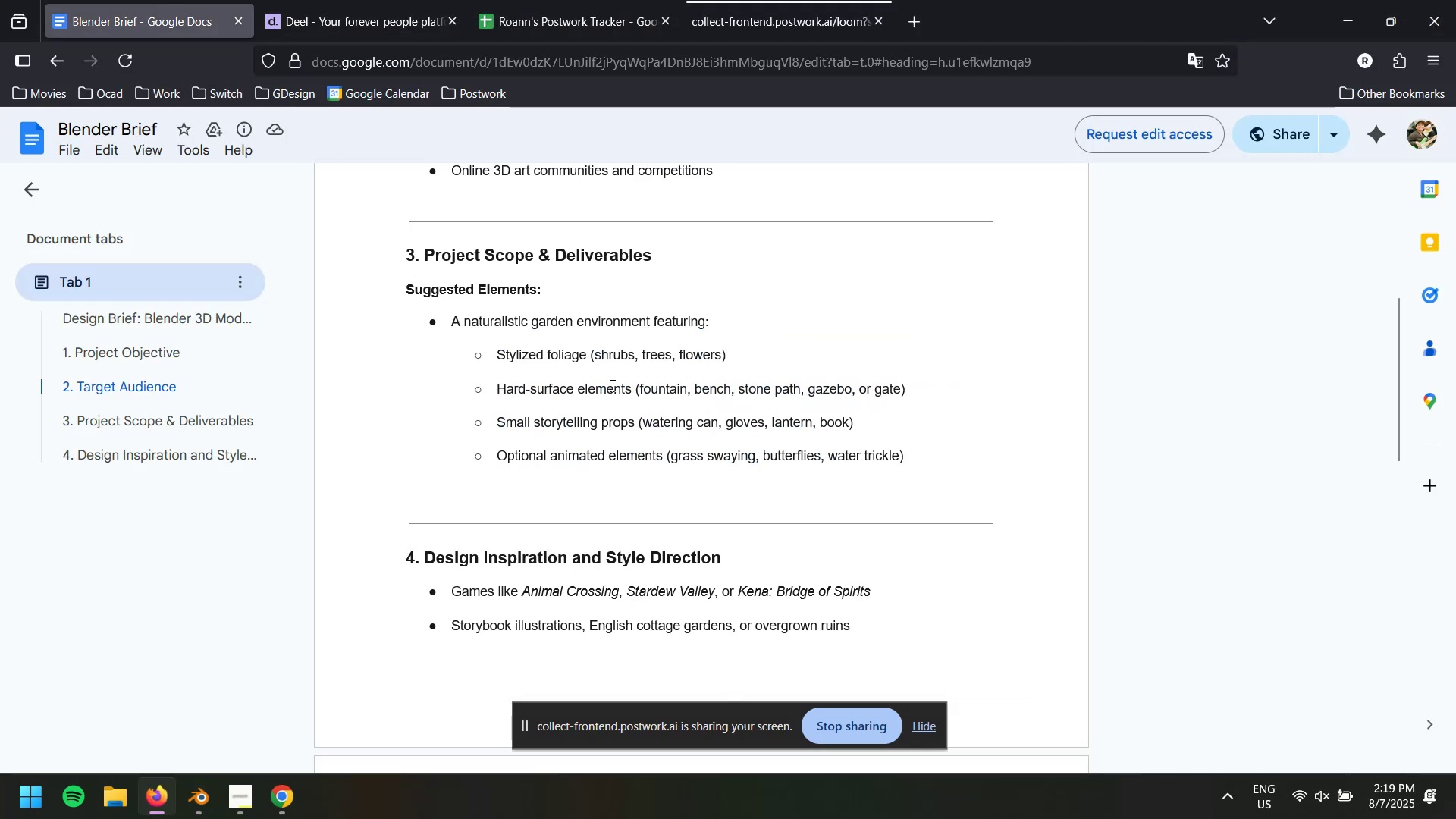 
scroll: coordinate [695, 375], scroll_direction: down, amount: 2.0
 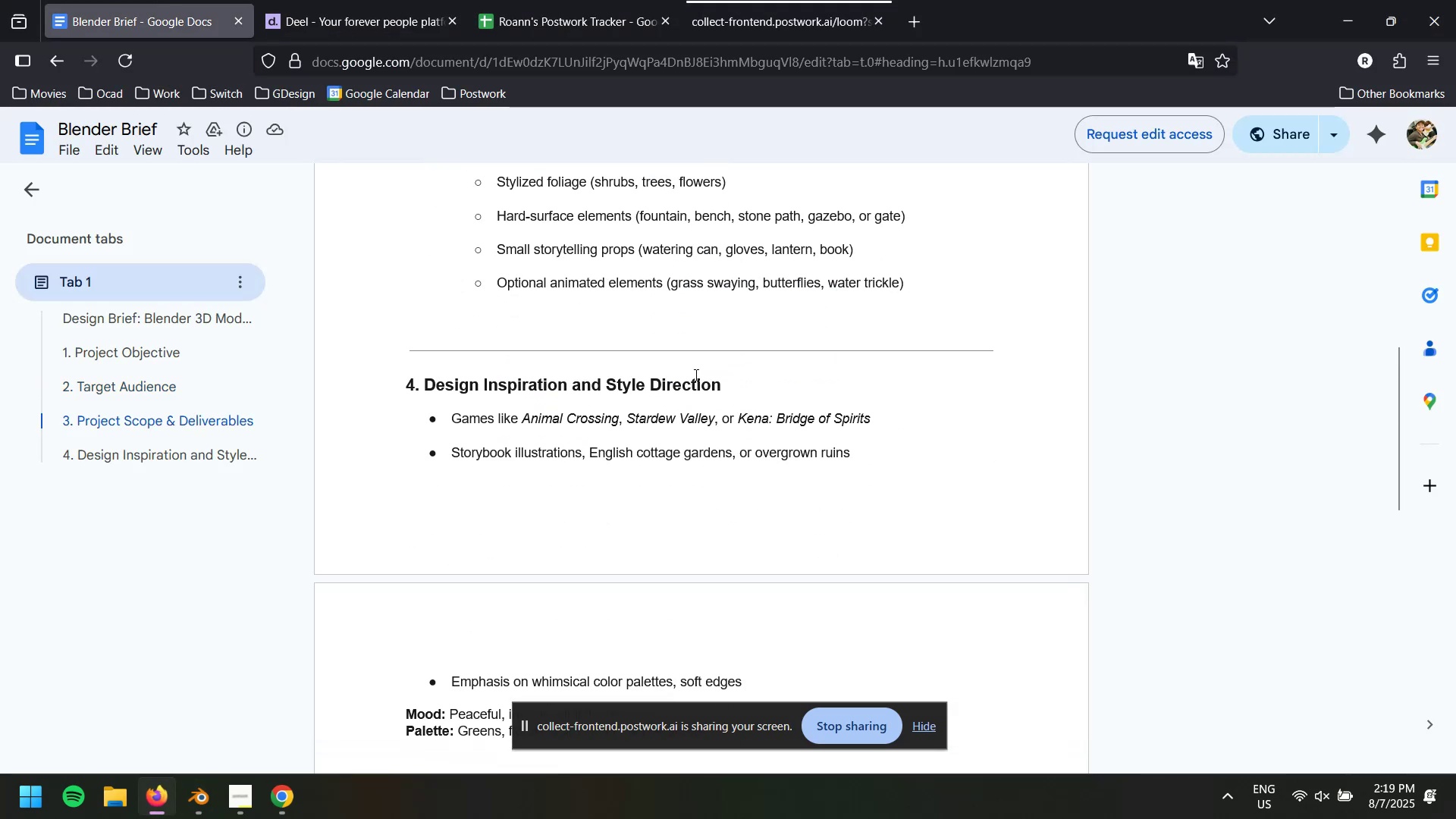 
scroll: coordinate [714, 394], scroll_direction: up, amount: 1.0
 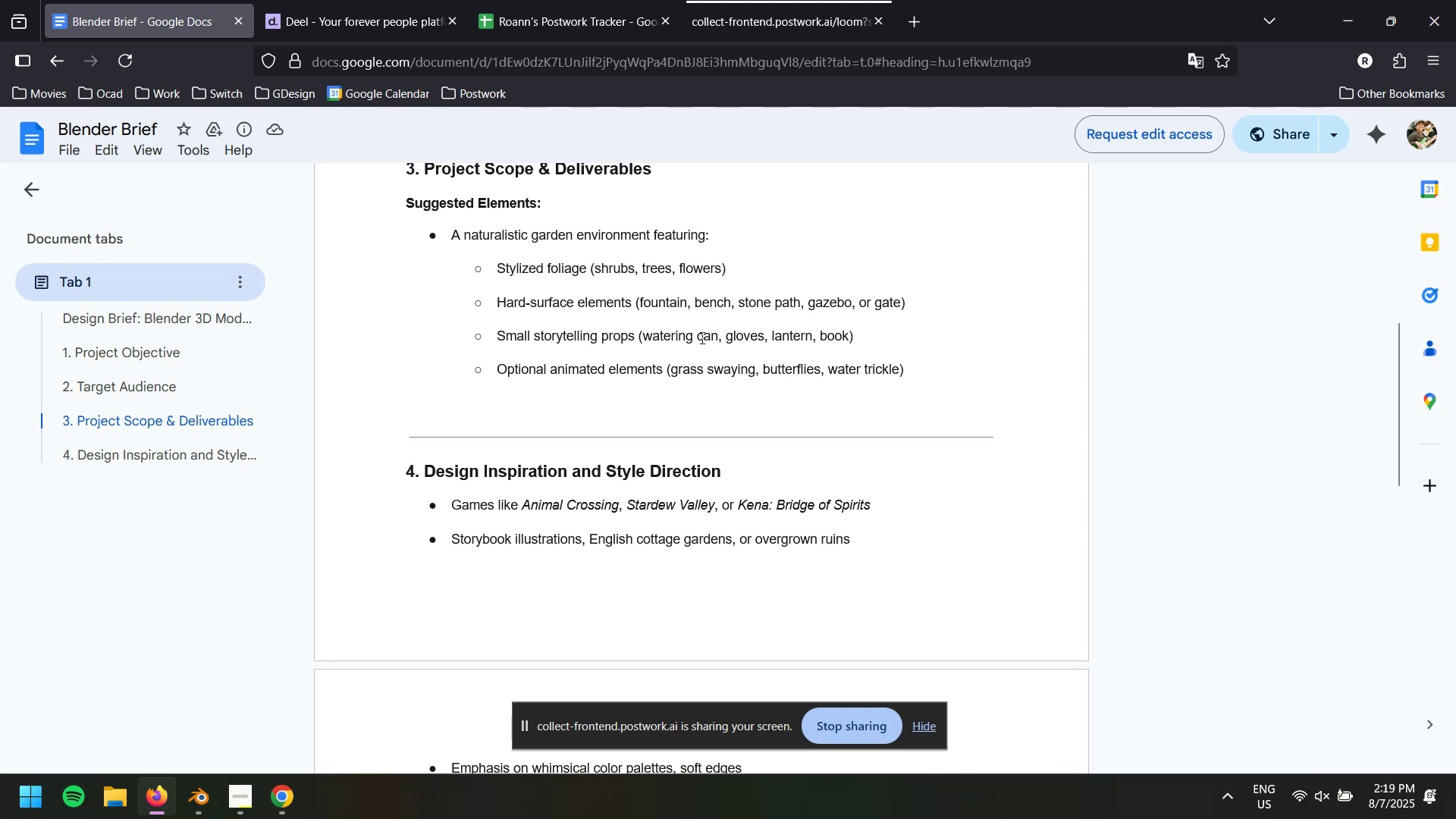 
wait(8.4)
 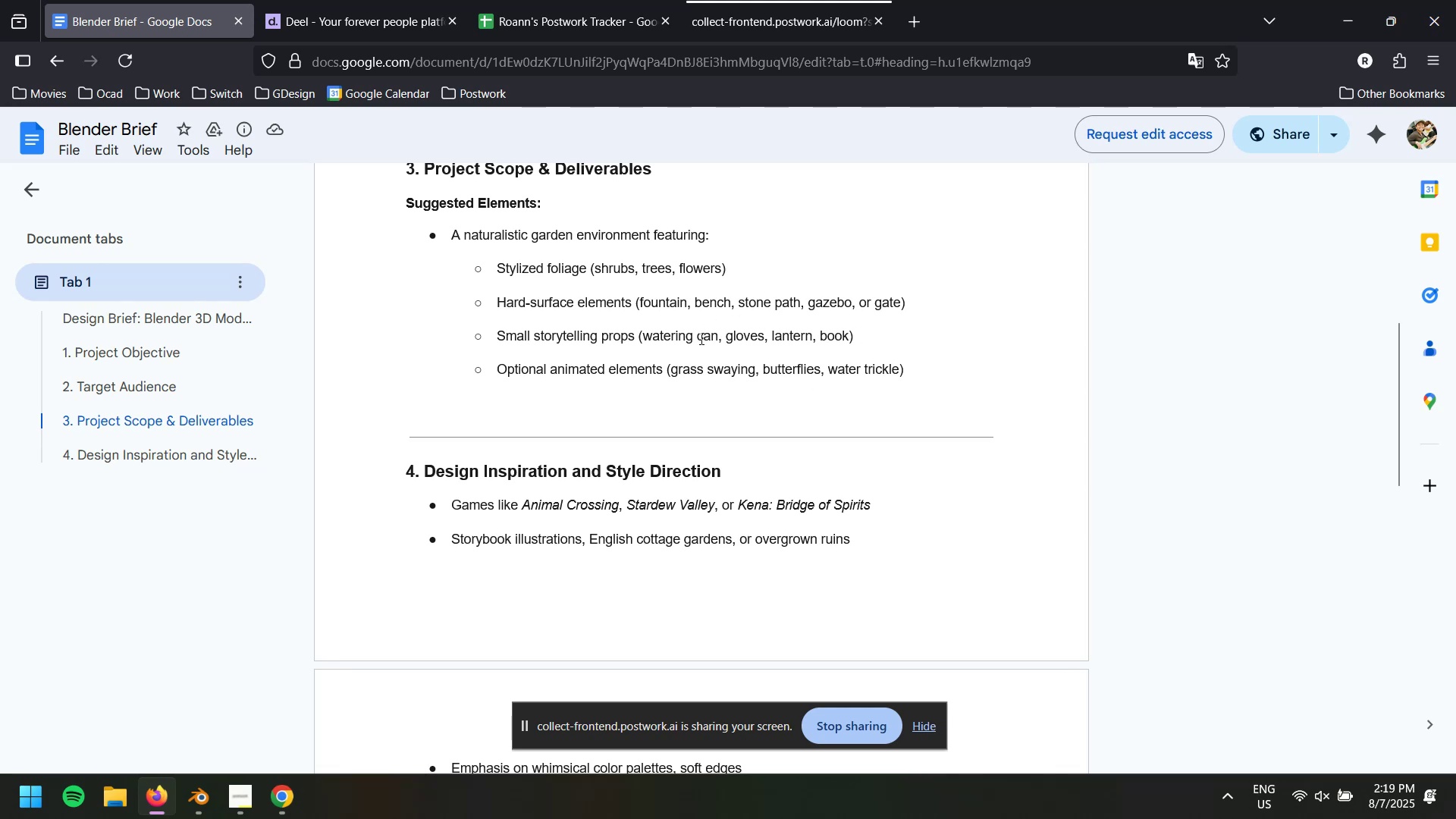 
key(Alt+Tab)
 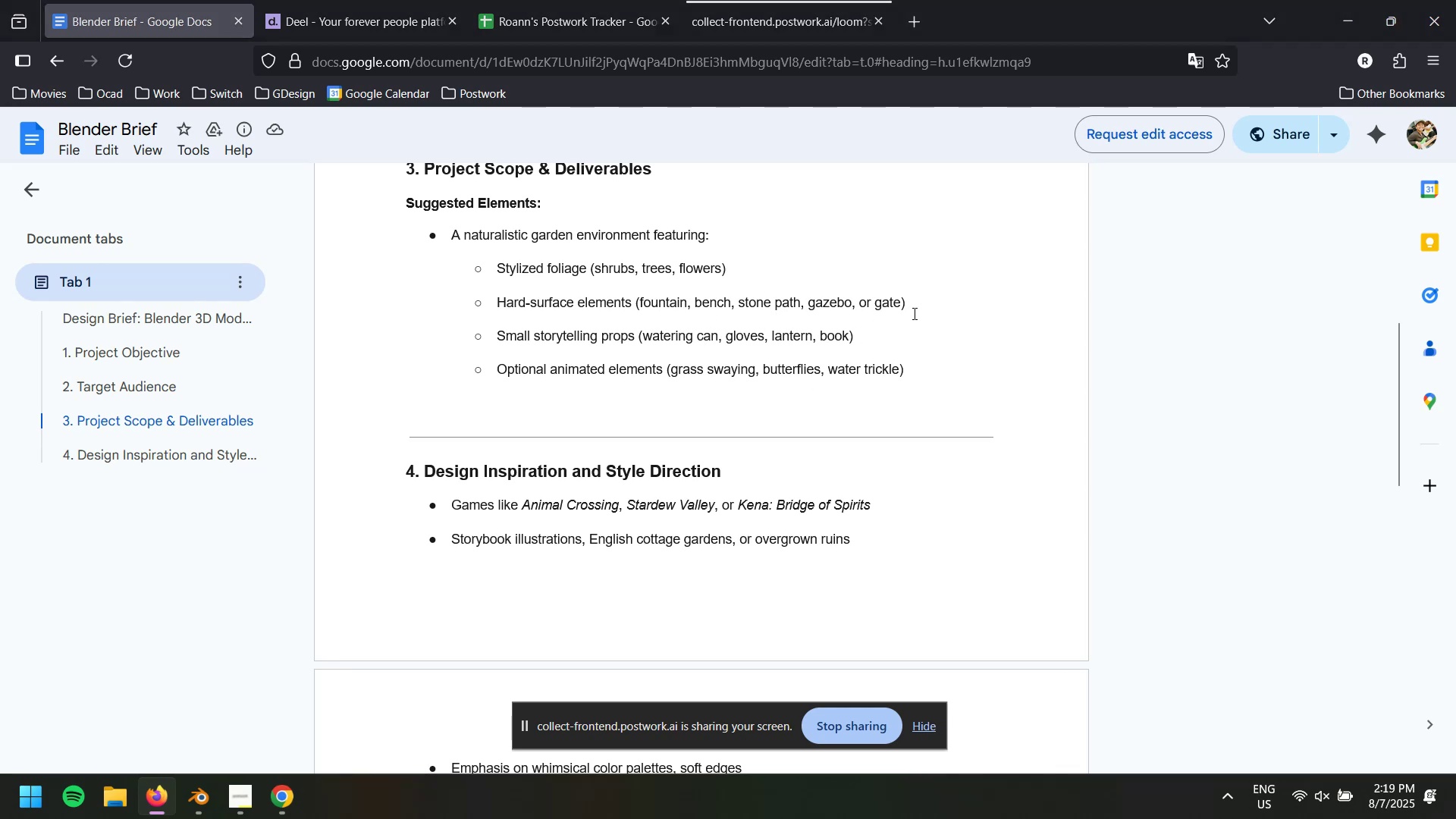 
key(Alt+AltRight)
 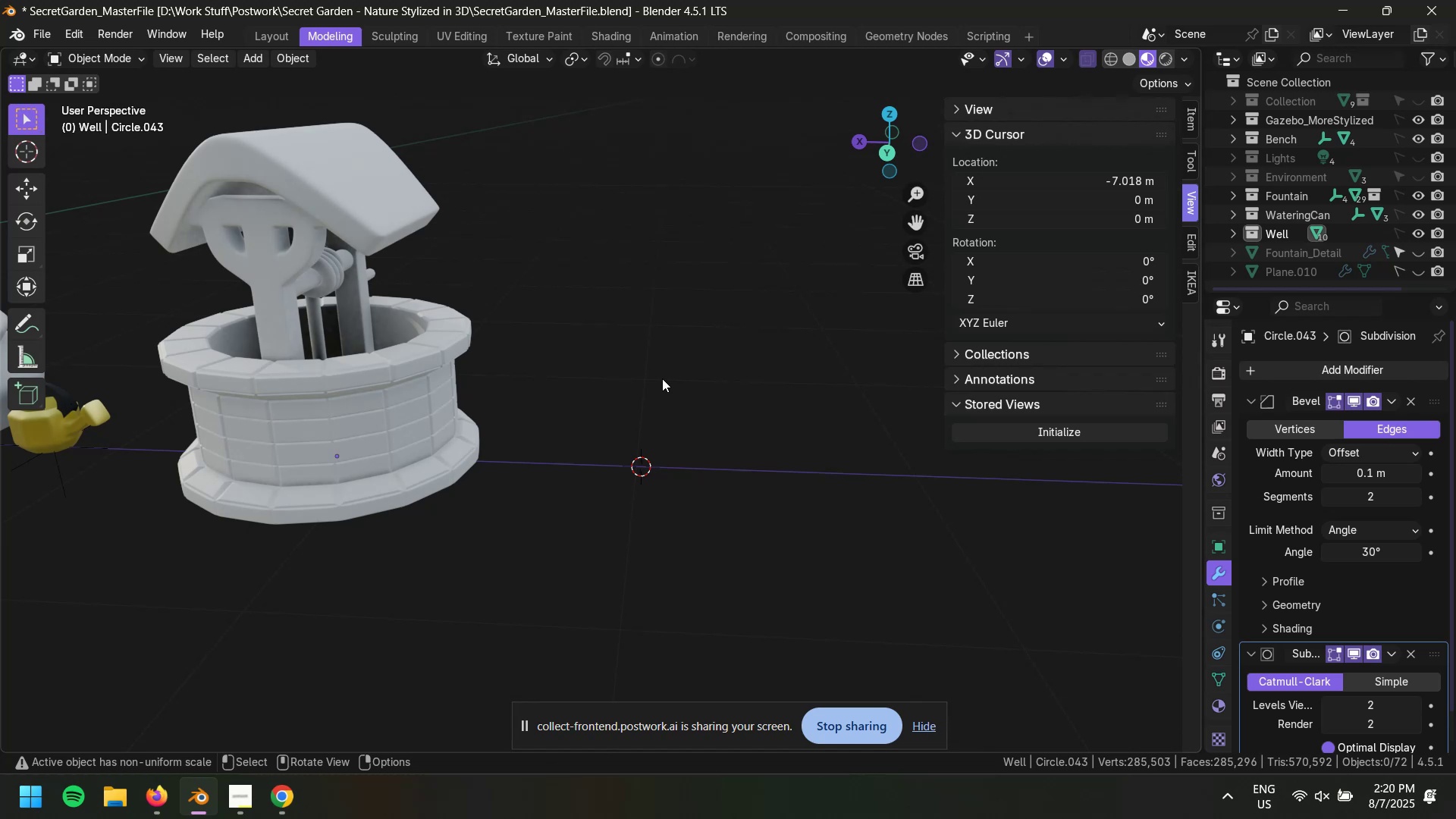 
wait(85.94)
 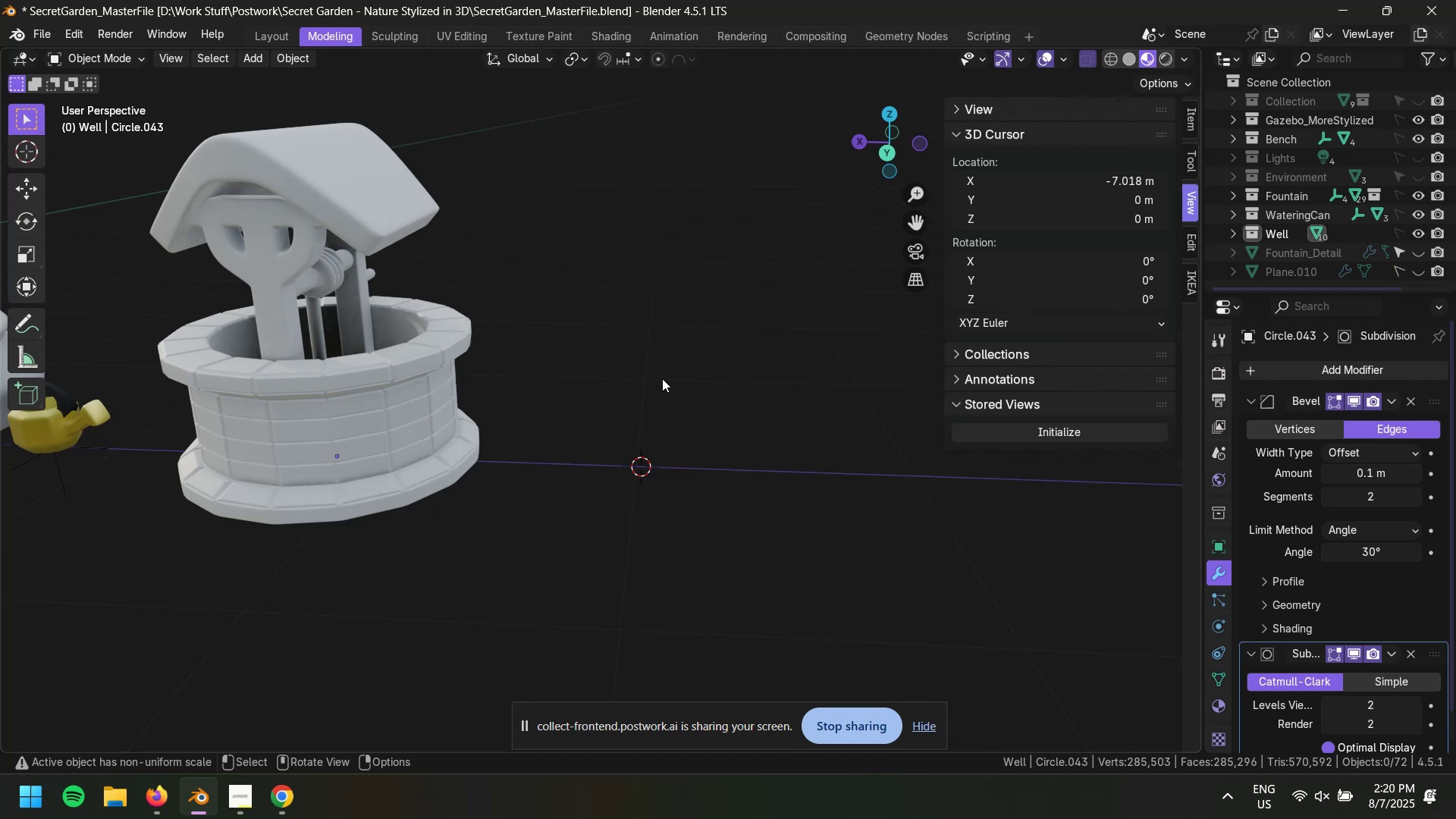 
key(Shift+A)
 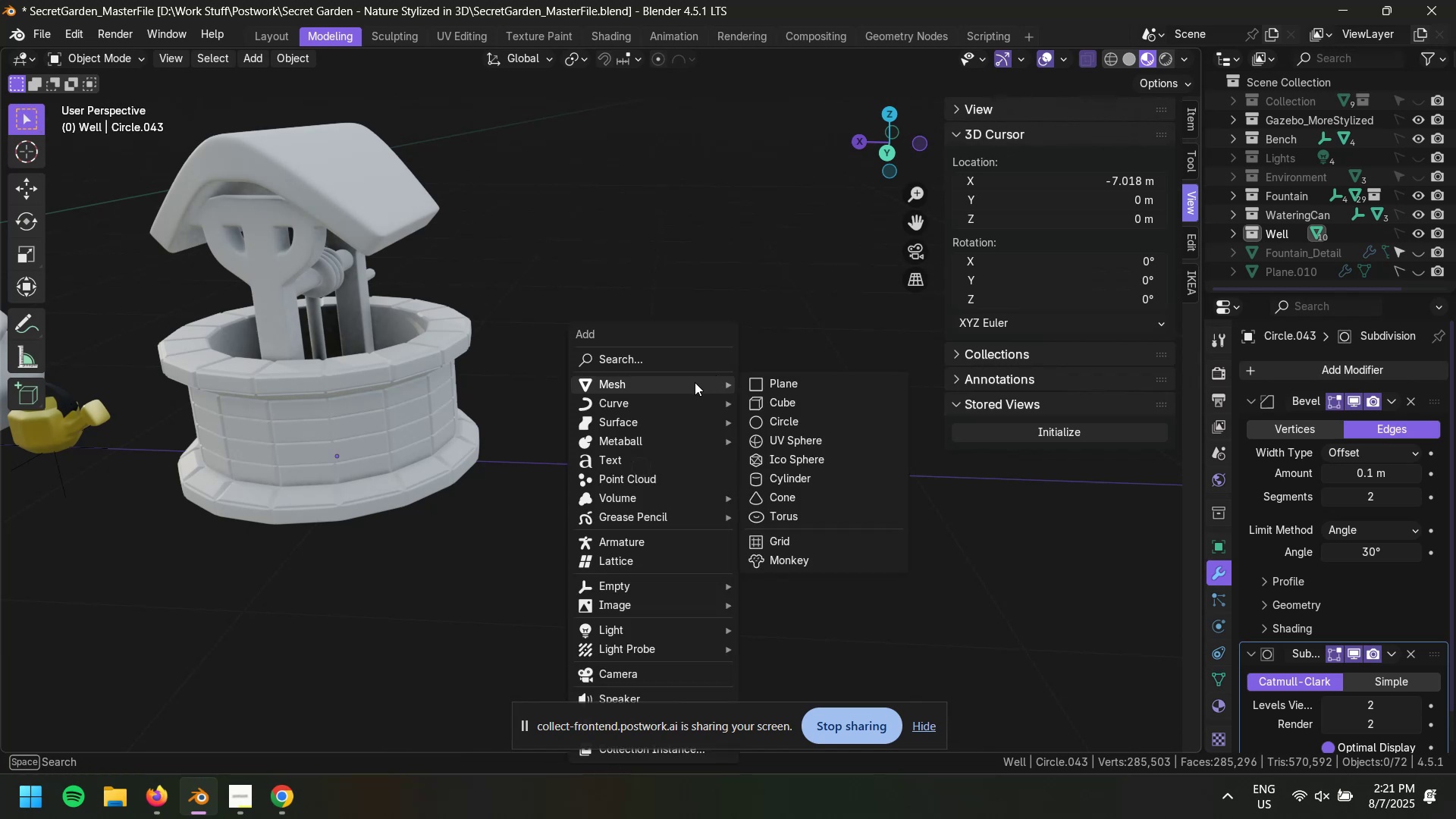 
wait(8.68)
 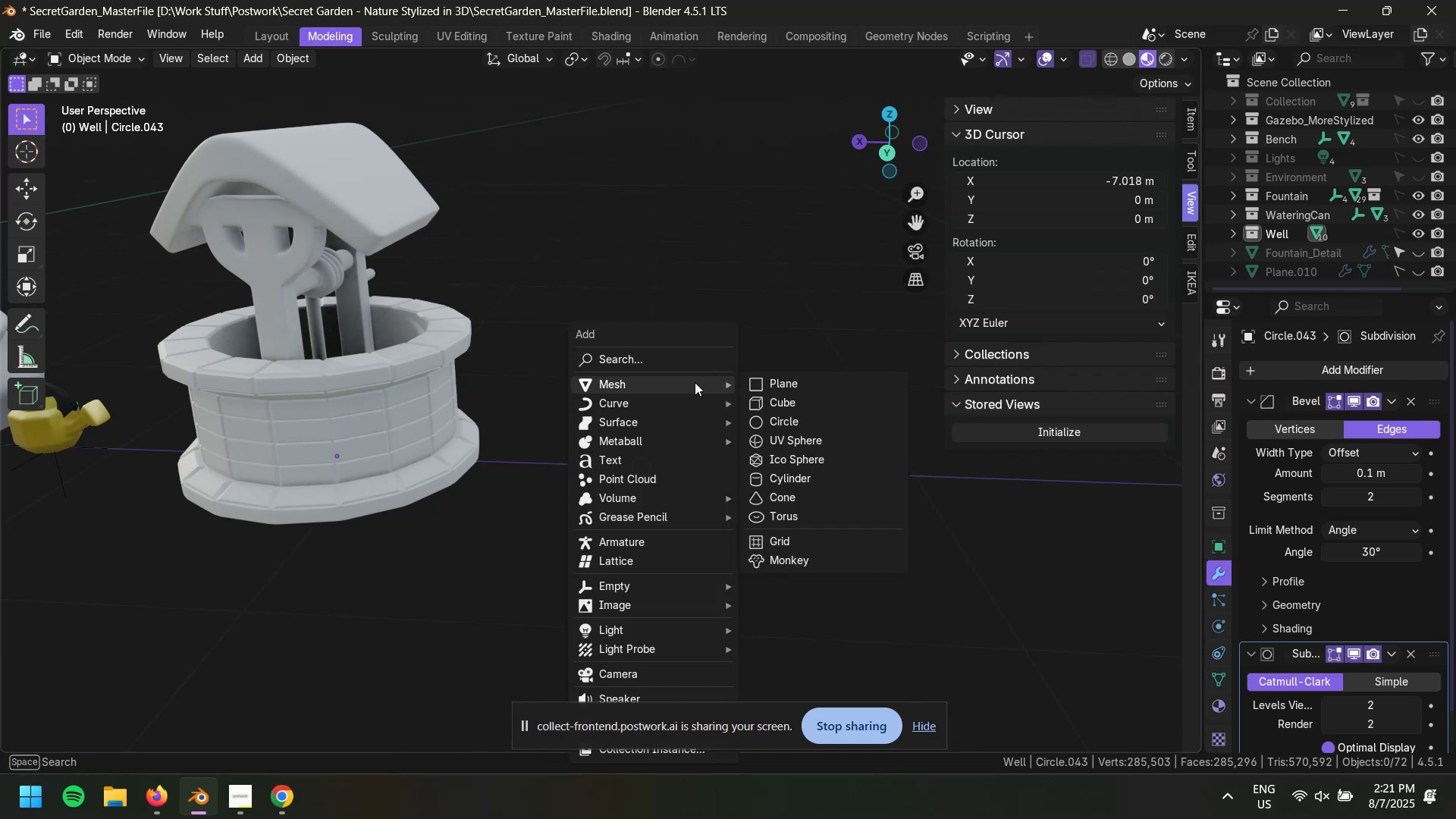 
left_click([805, 402])
 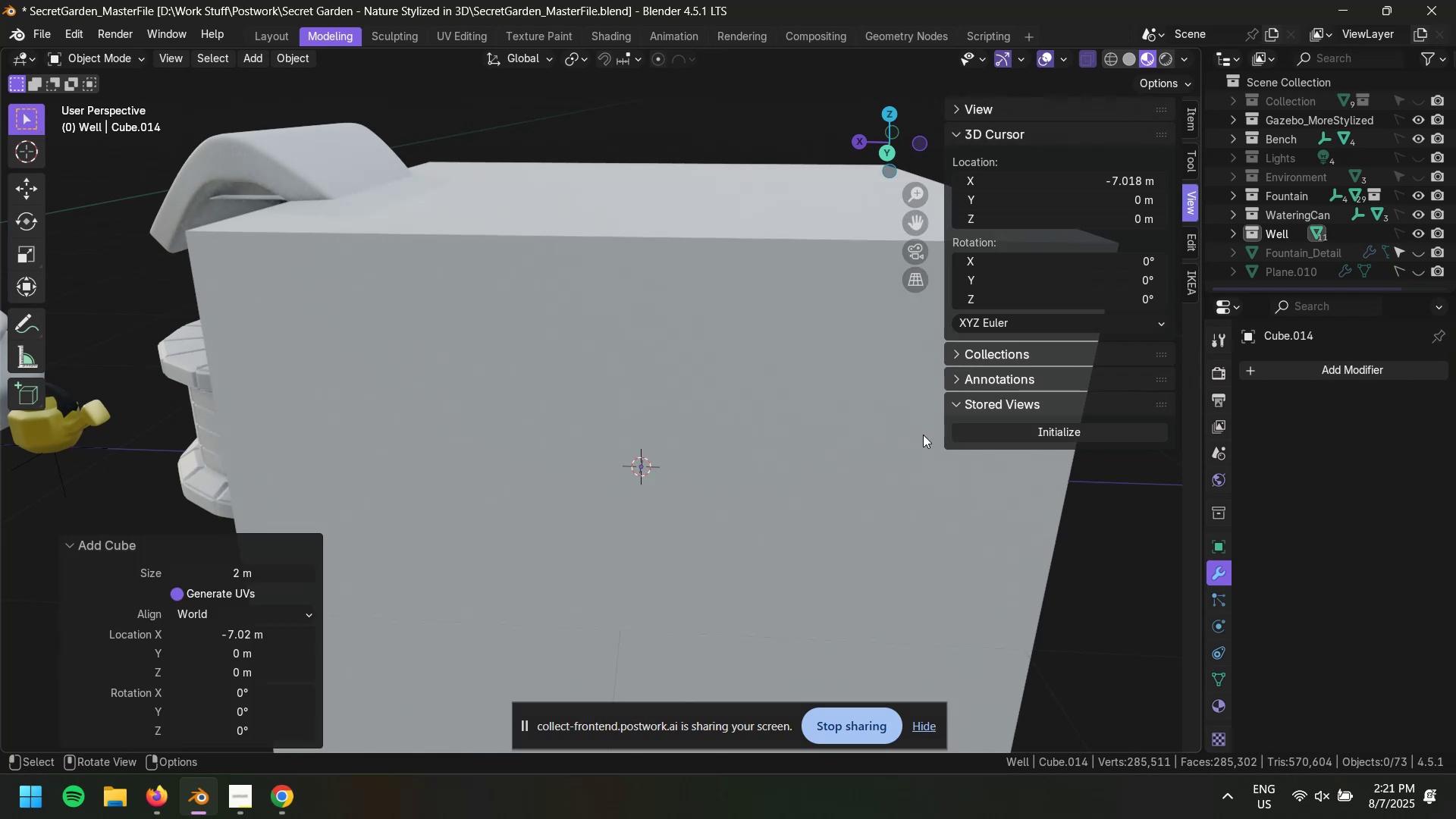 
key(Control+Z)
 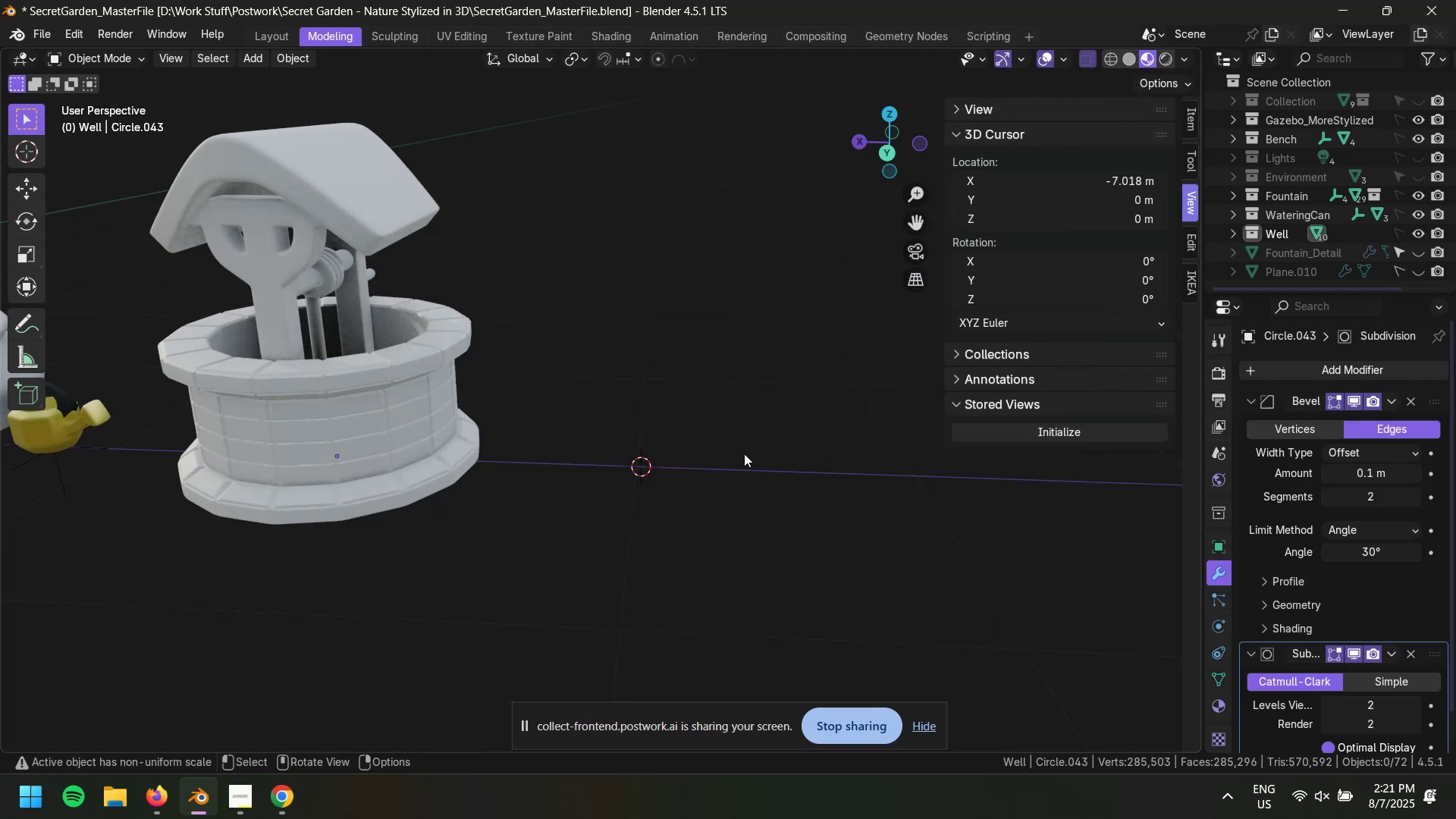 
key(Shift+A)
 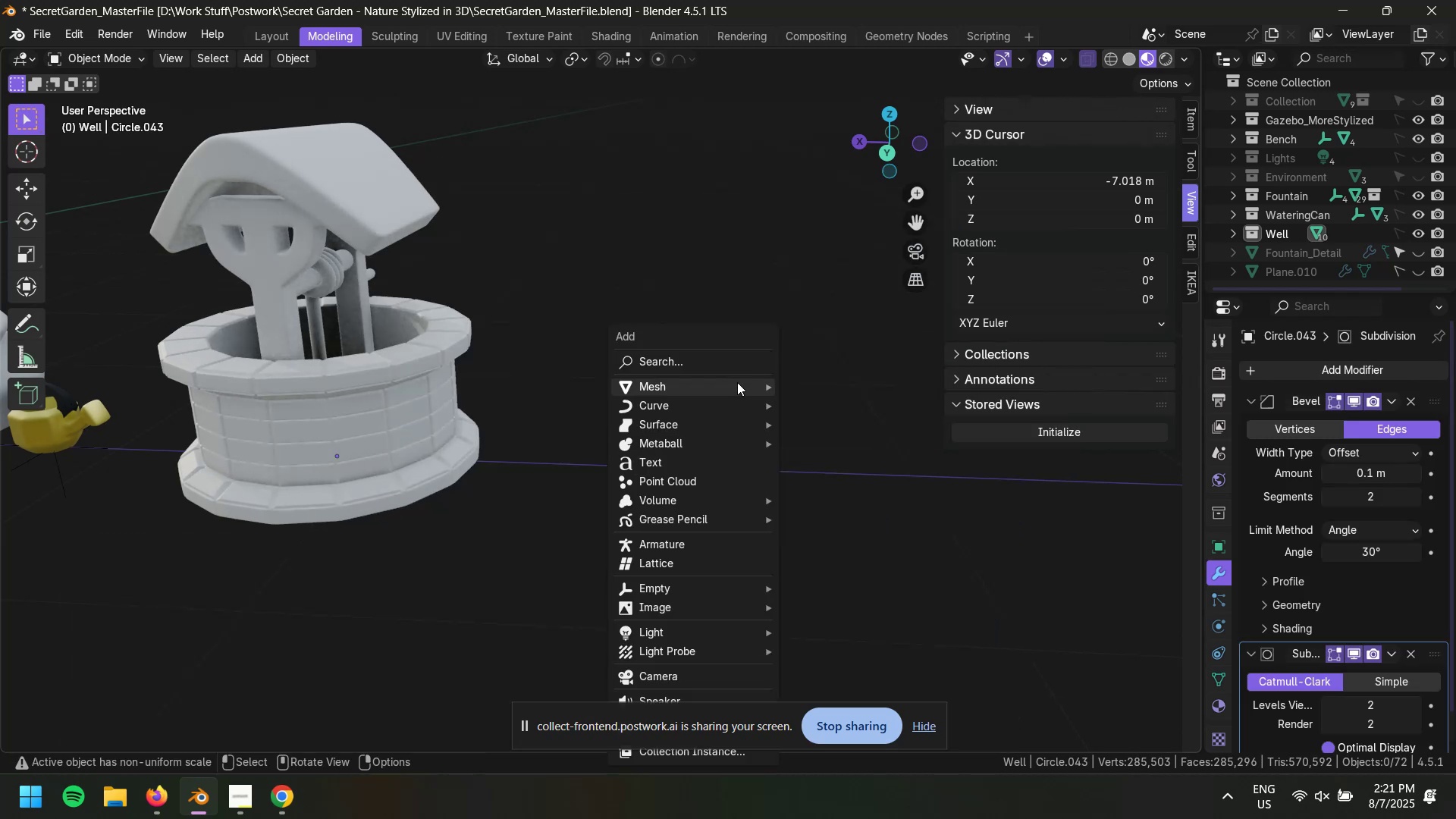 
left_click([737, 382])
 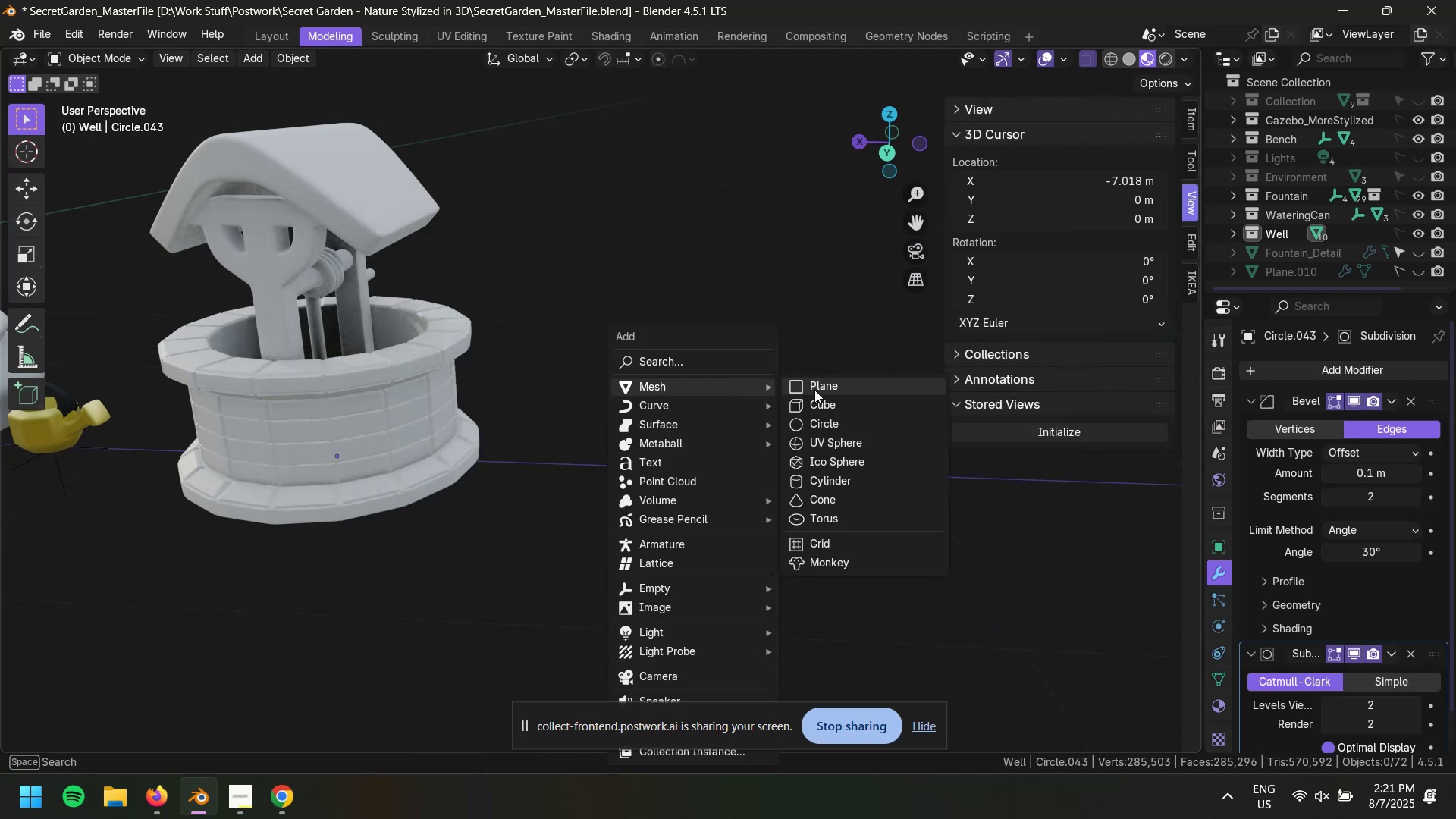 
left_click([814, 390])
 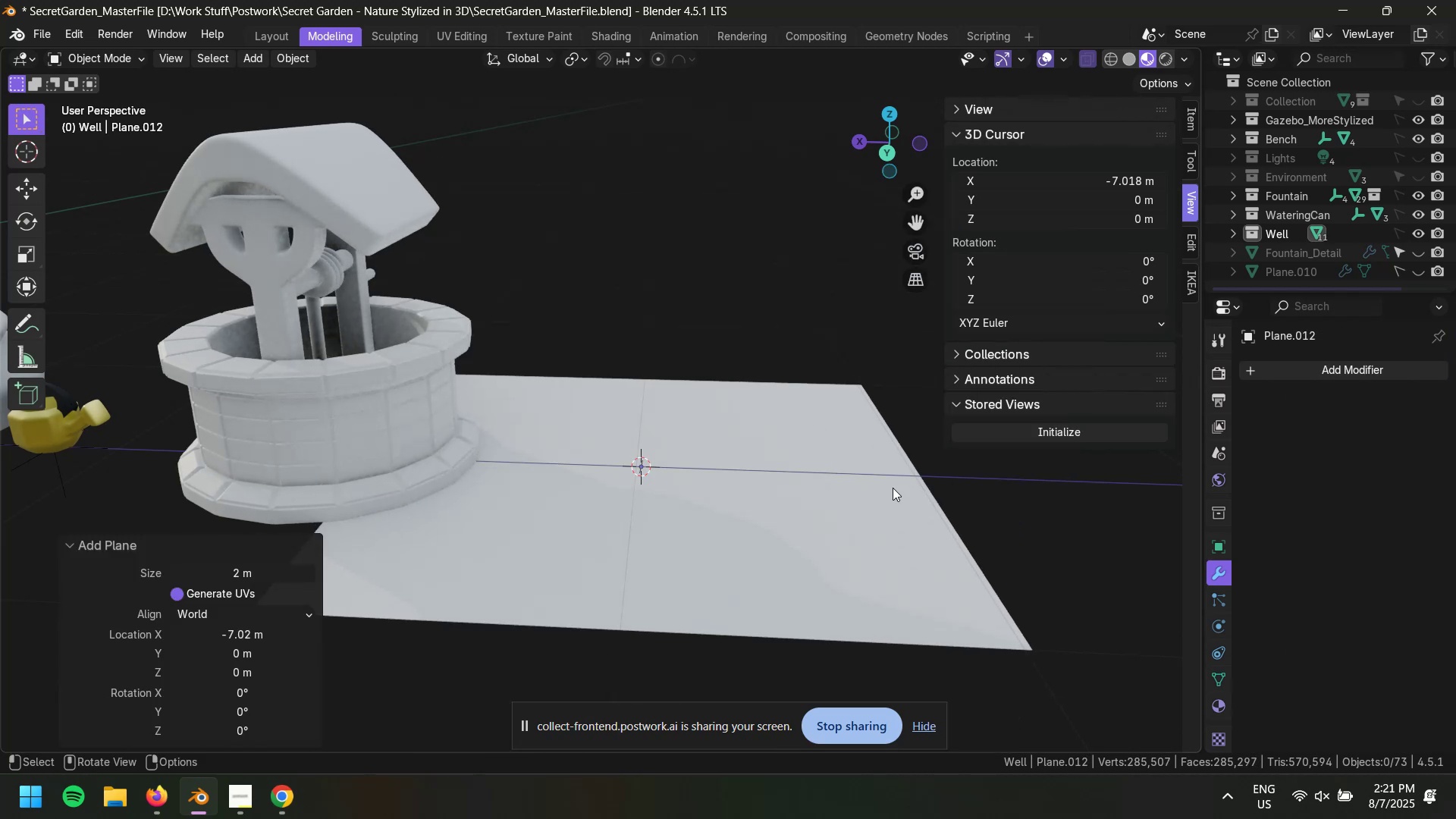 
key(S)
 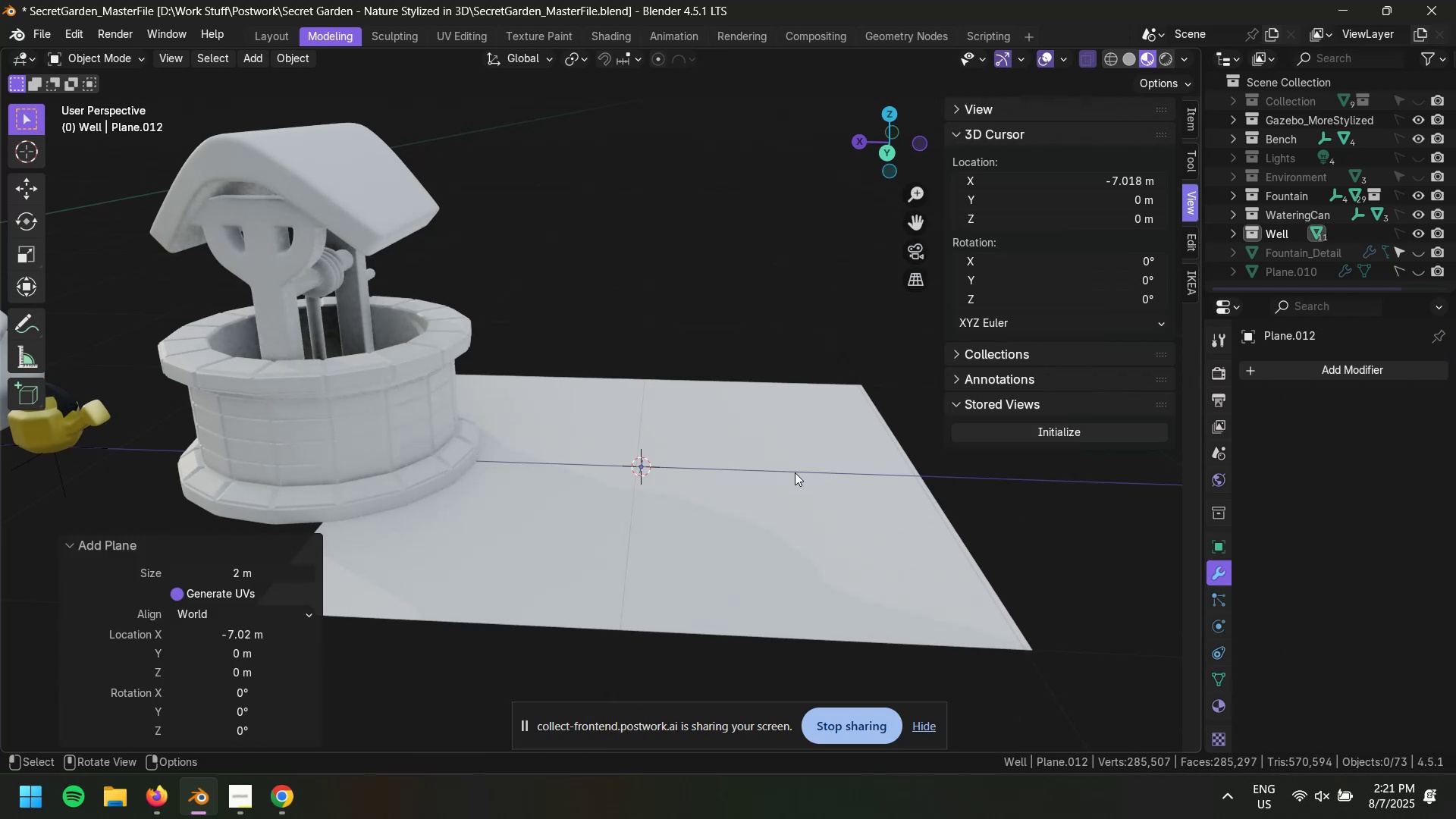 
left_click([799, 472])
 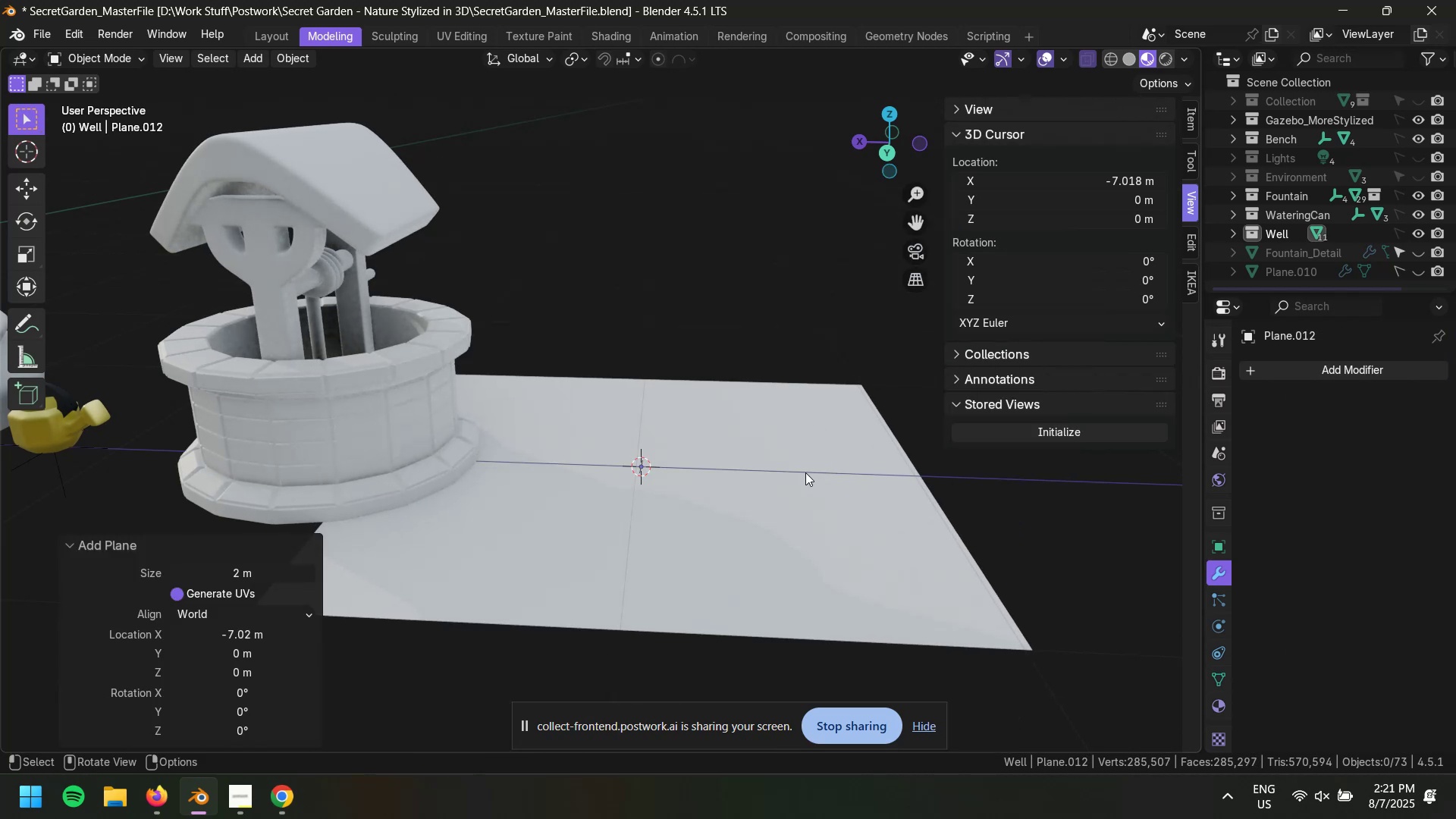 
key(S)
 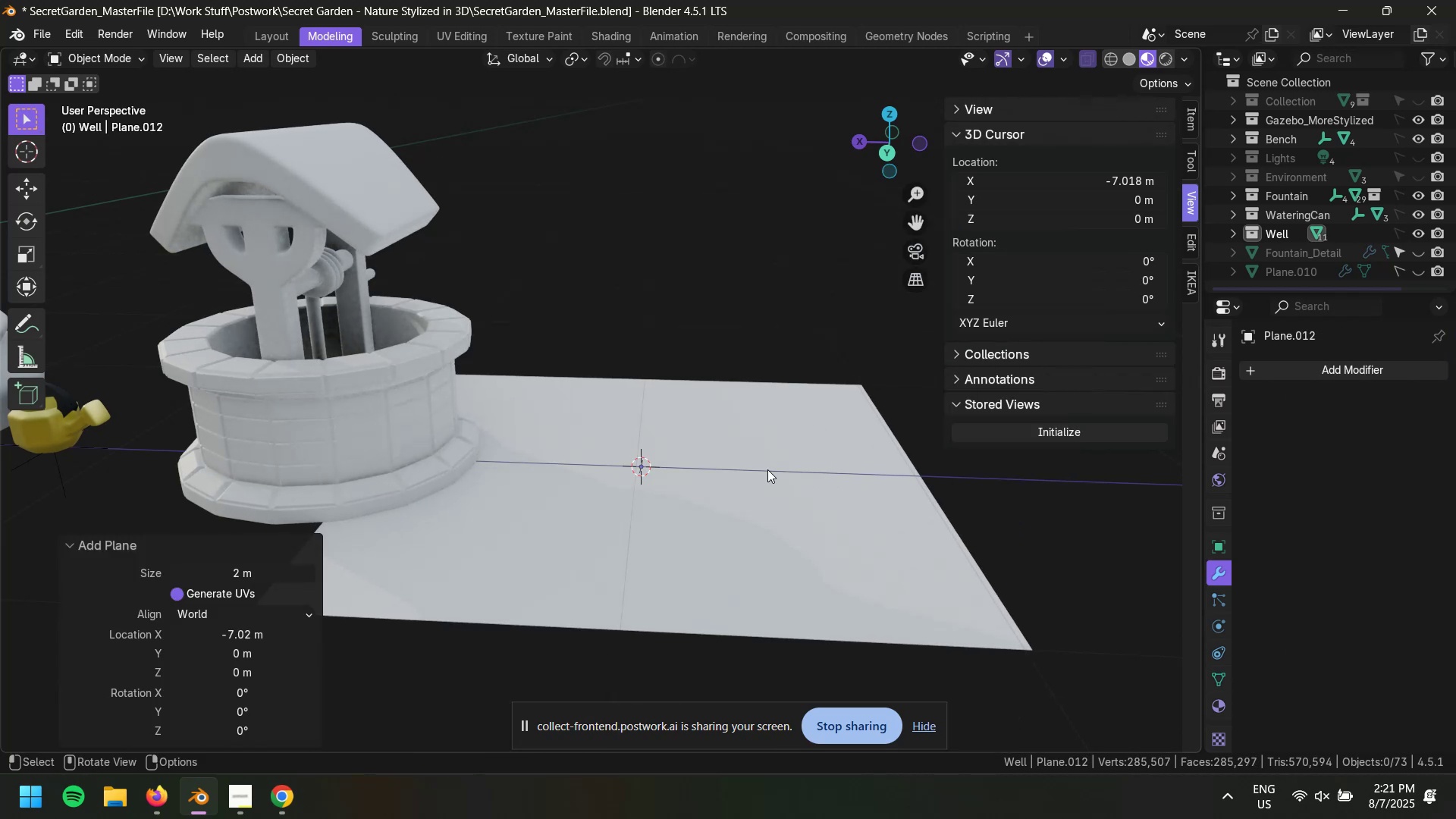 
double_click([767, 423])
 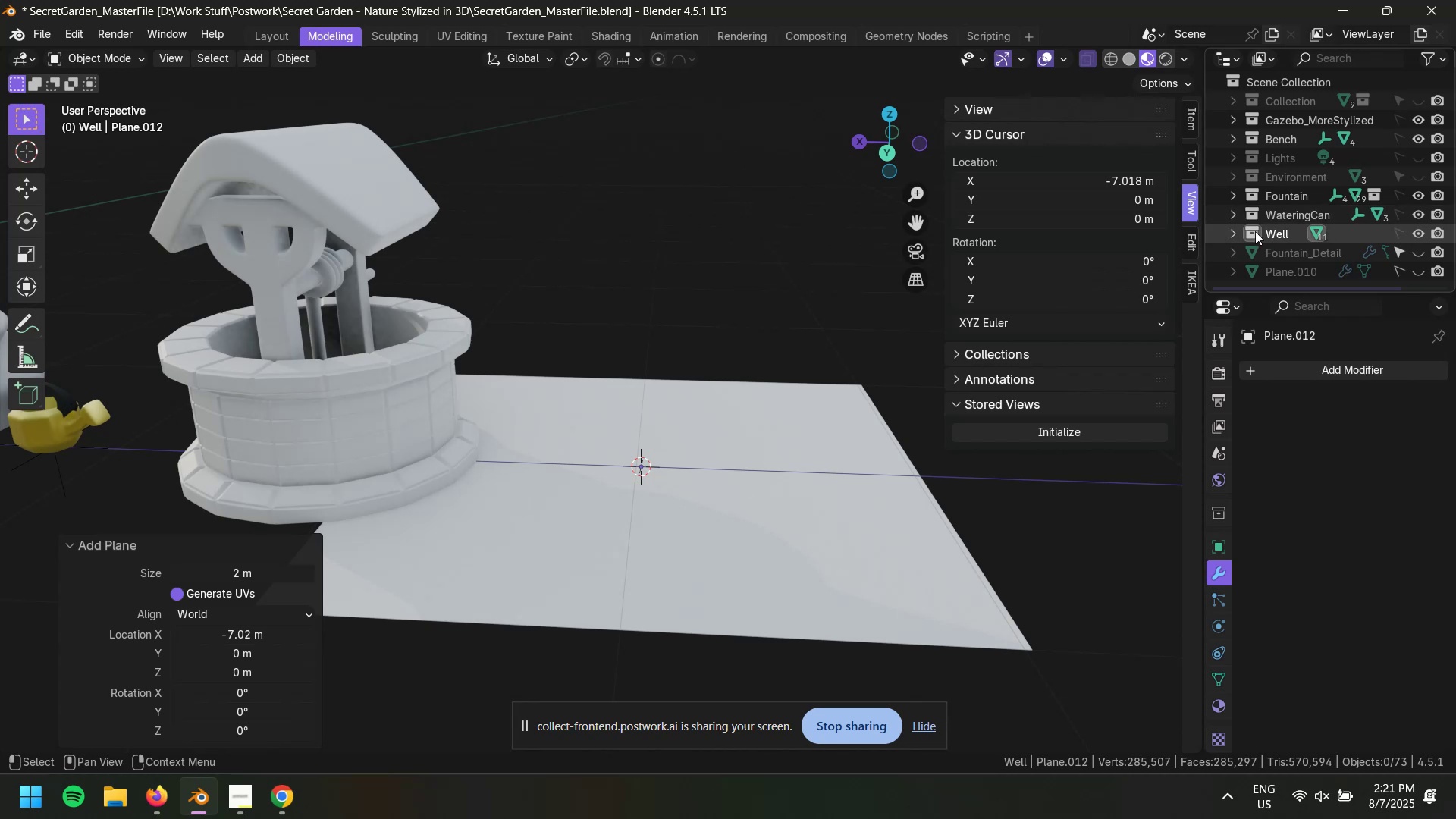 
left_click([1232, 233])
 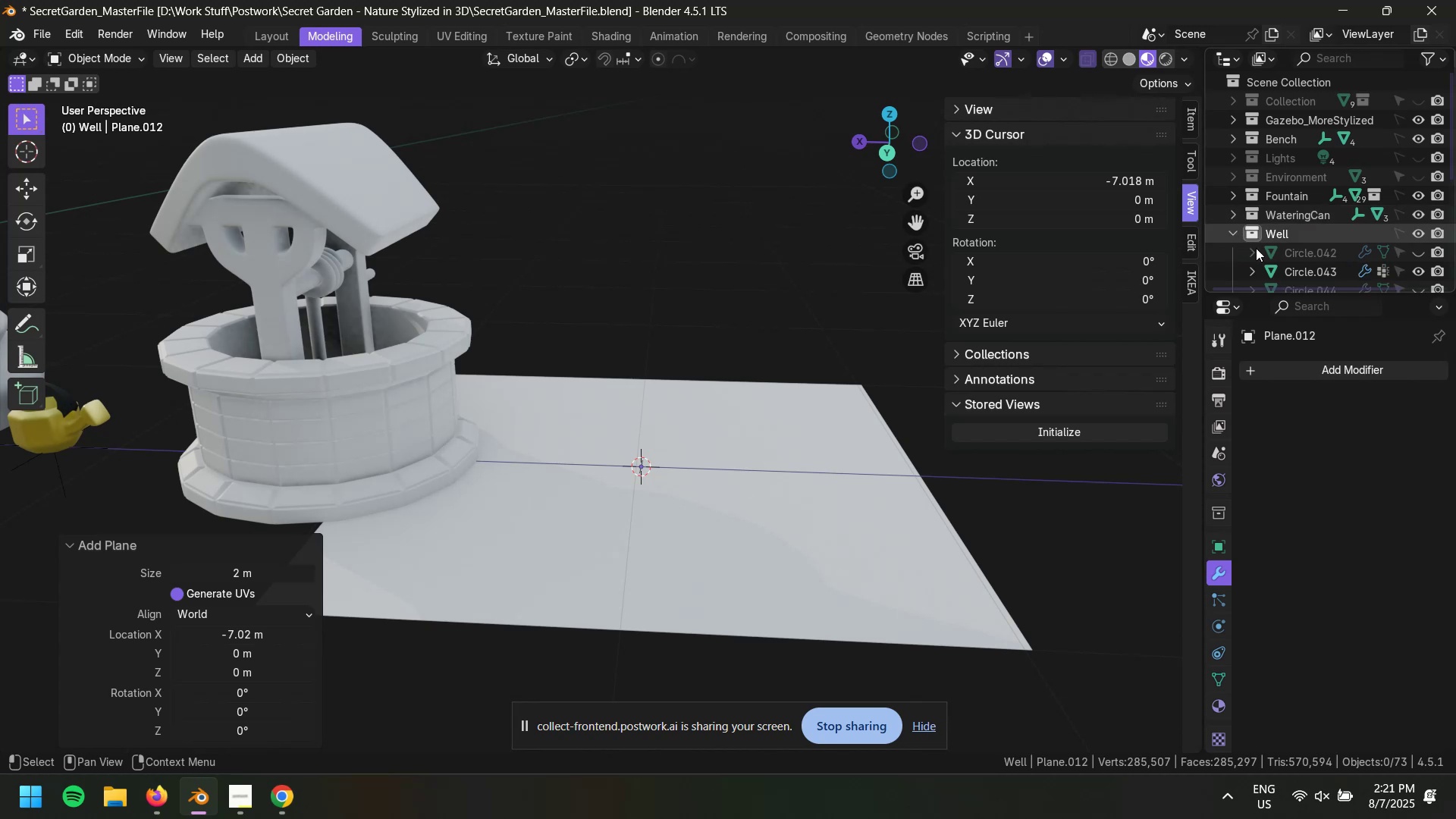 
scroll: coordinate [1269, 256], scroll_direction: down, amount: 5.0
 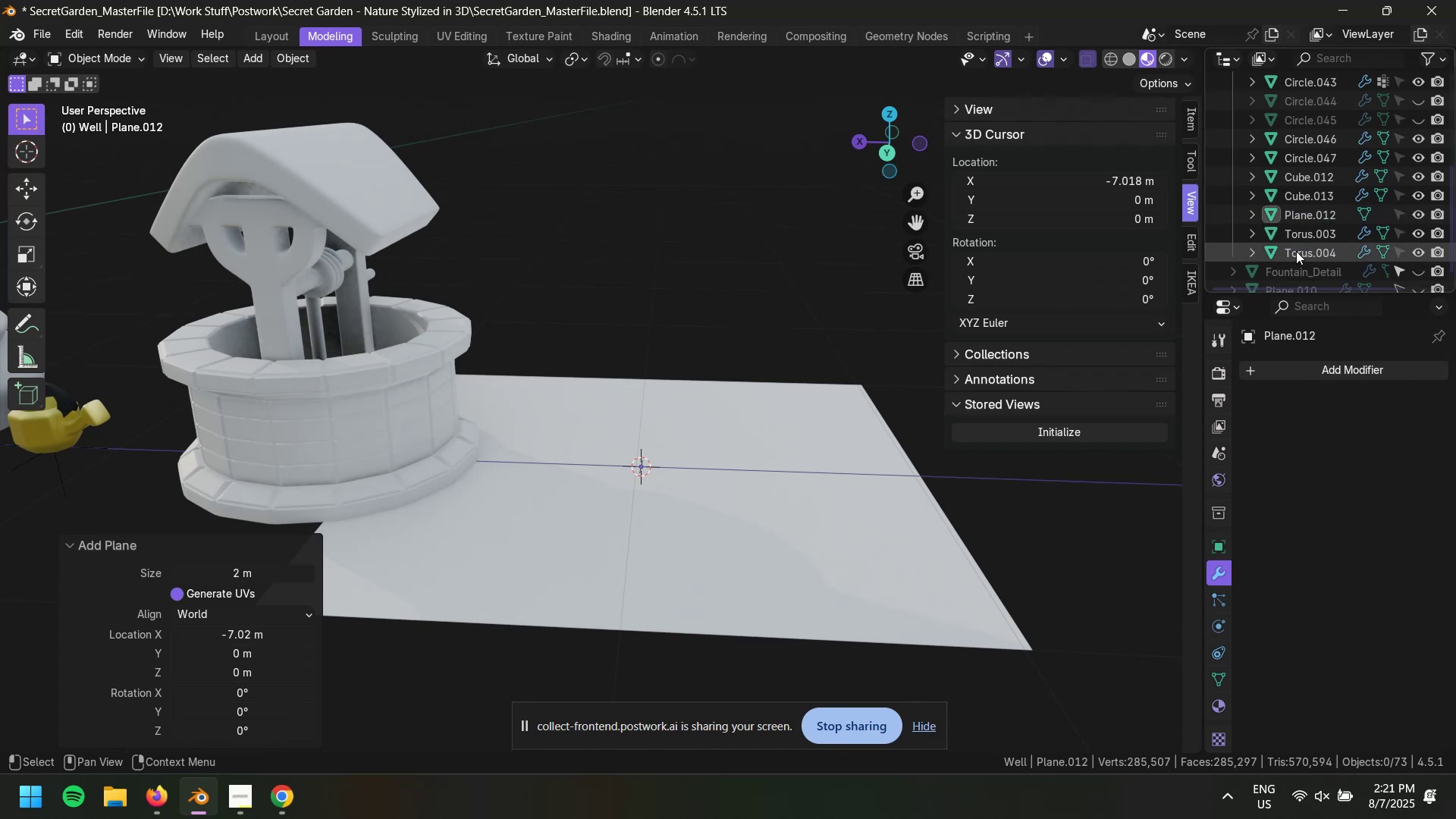 
key(Control+Z)
 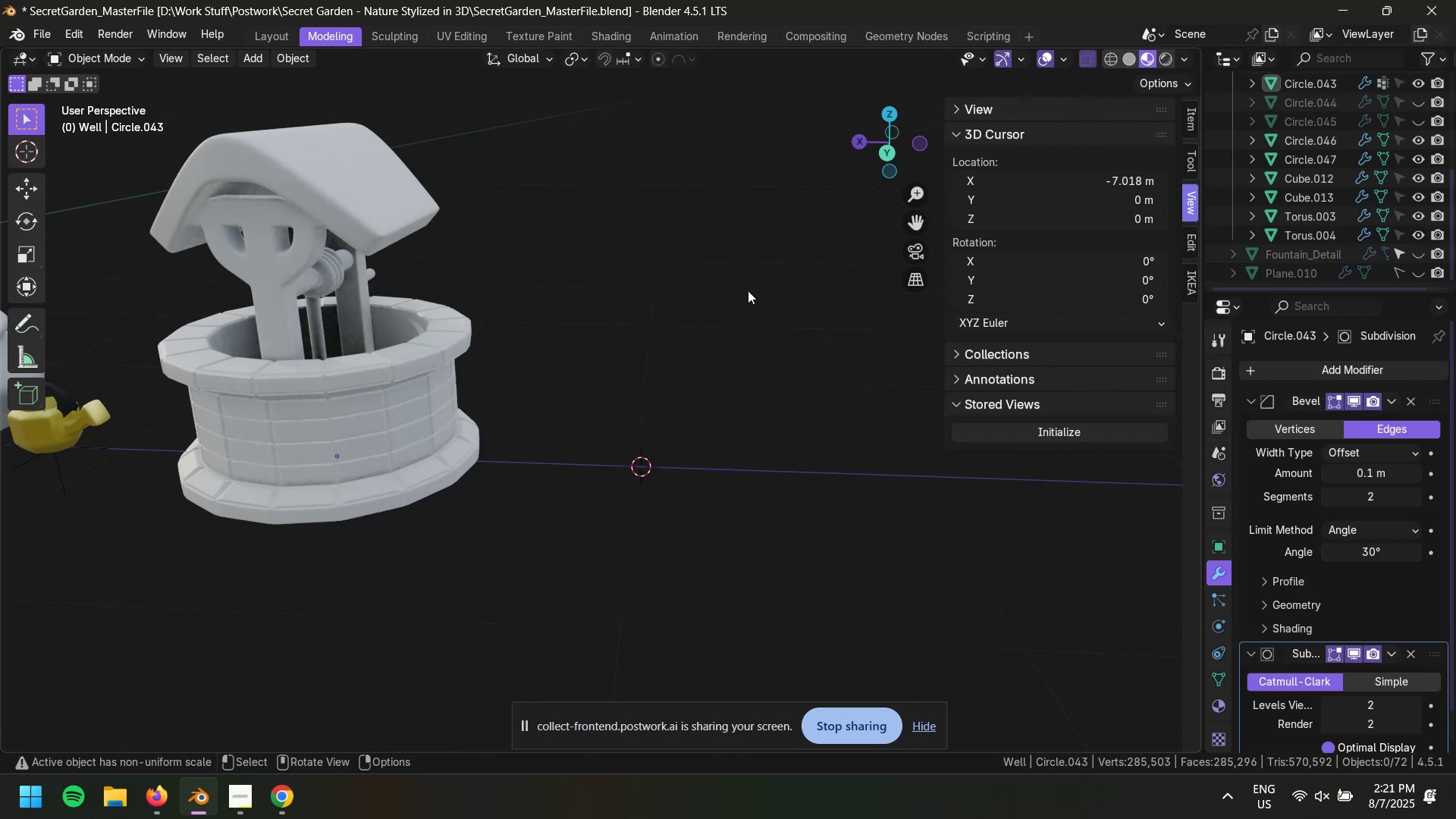 
left_click([748, 290])
 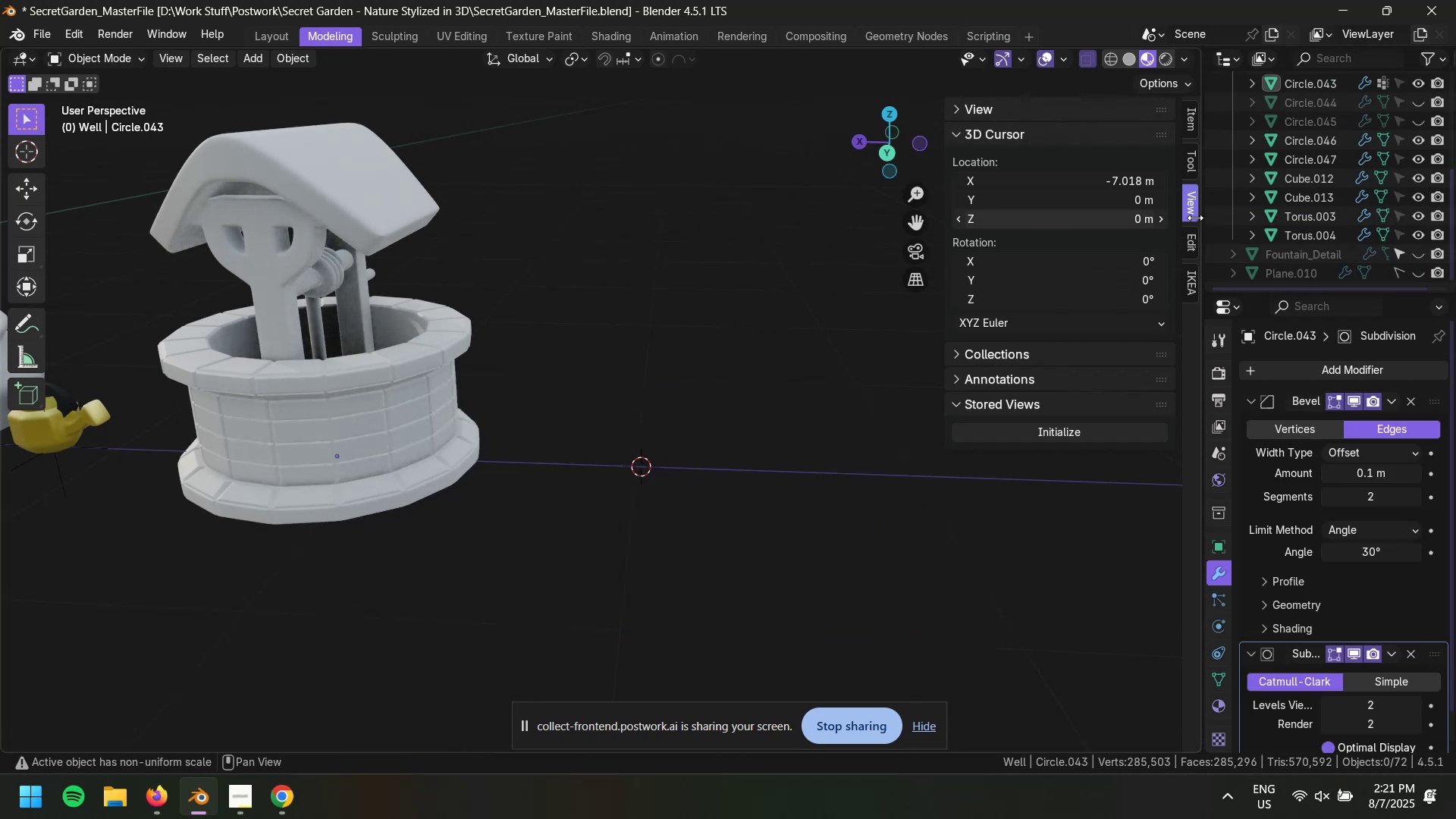 
scroll: coordinate [1261, 201], scroll_direction: up, amount: 4.0
 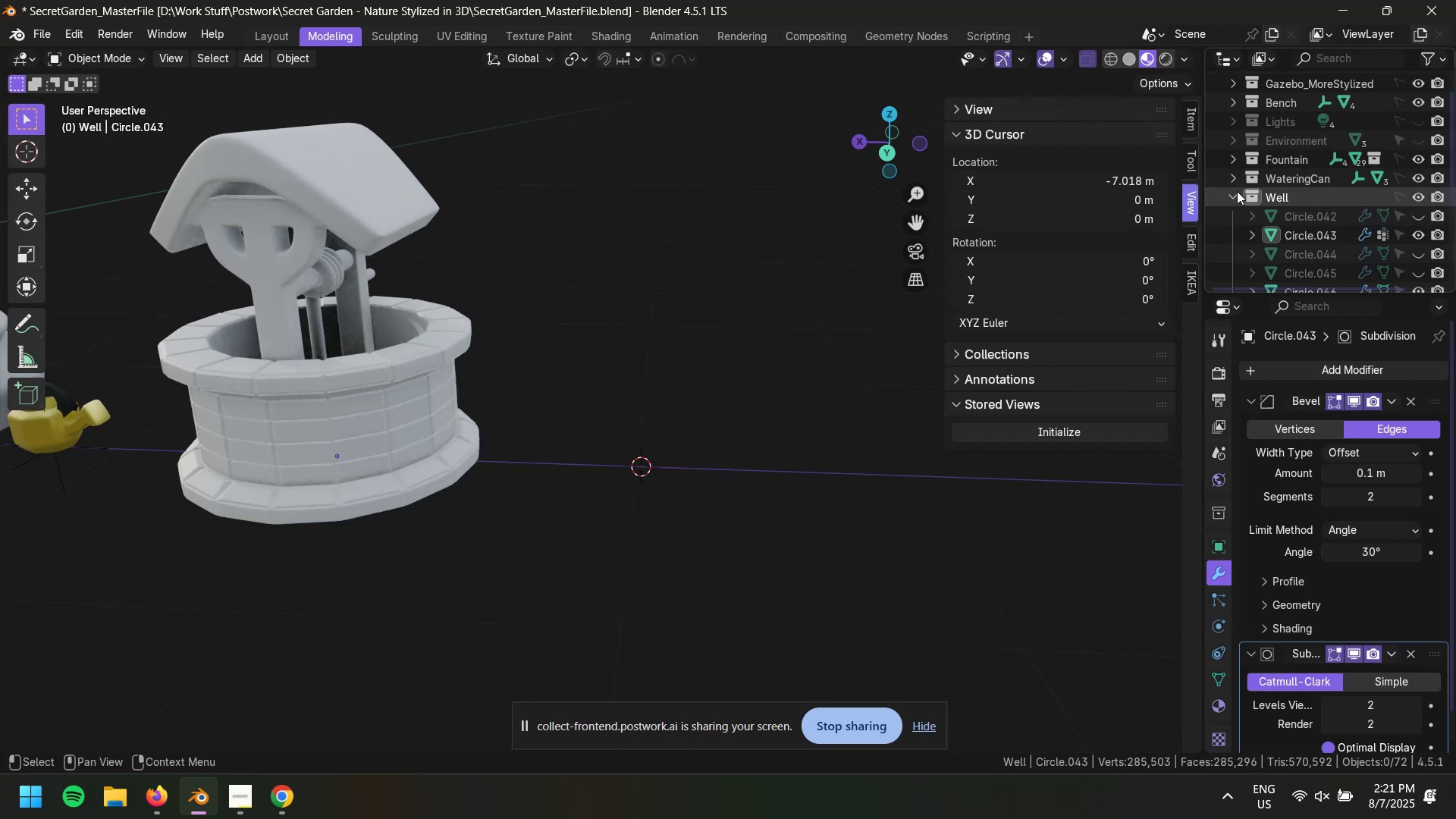 
left_click([1237, 193])
 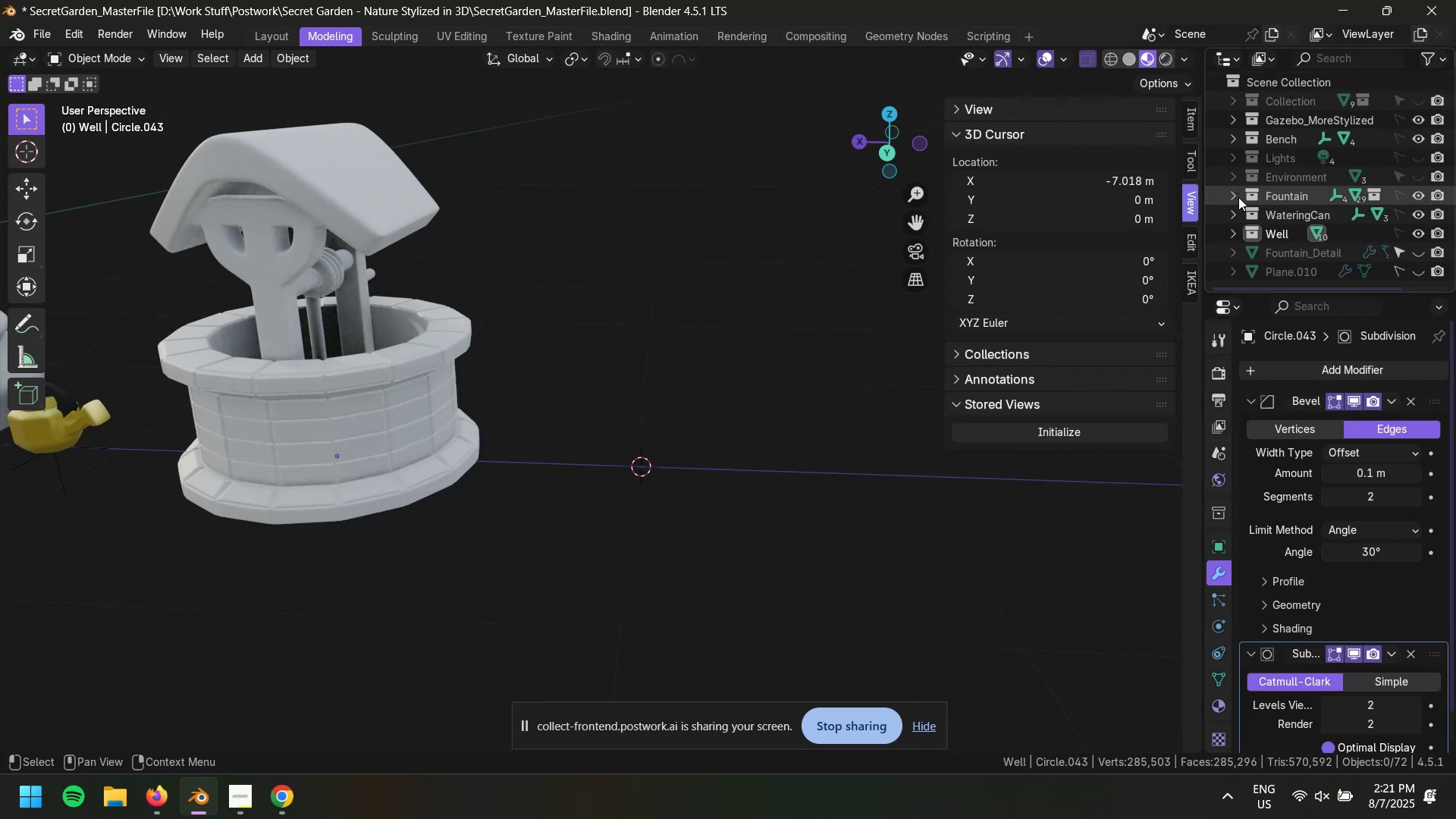 
scroll: coordinate [1247, 205], scroll_direction: up, amount: 5.0
 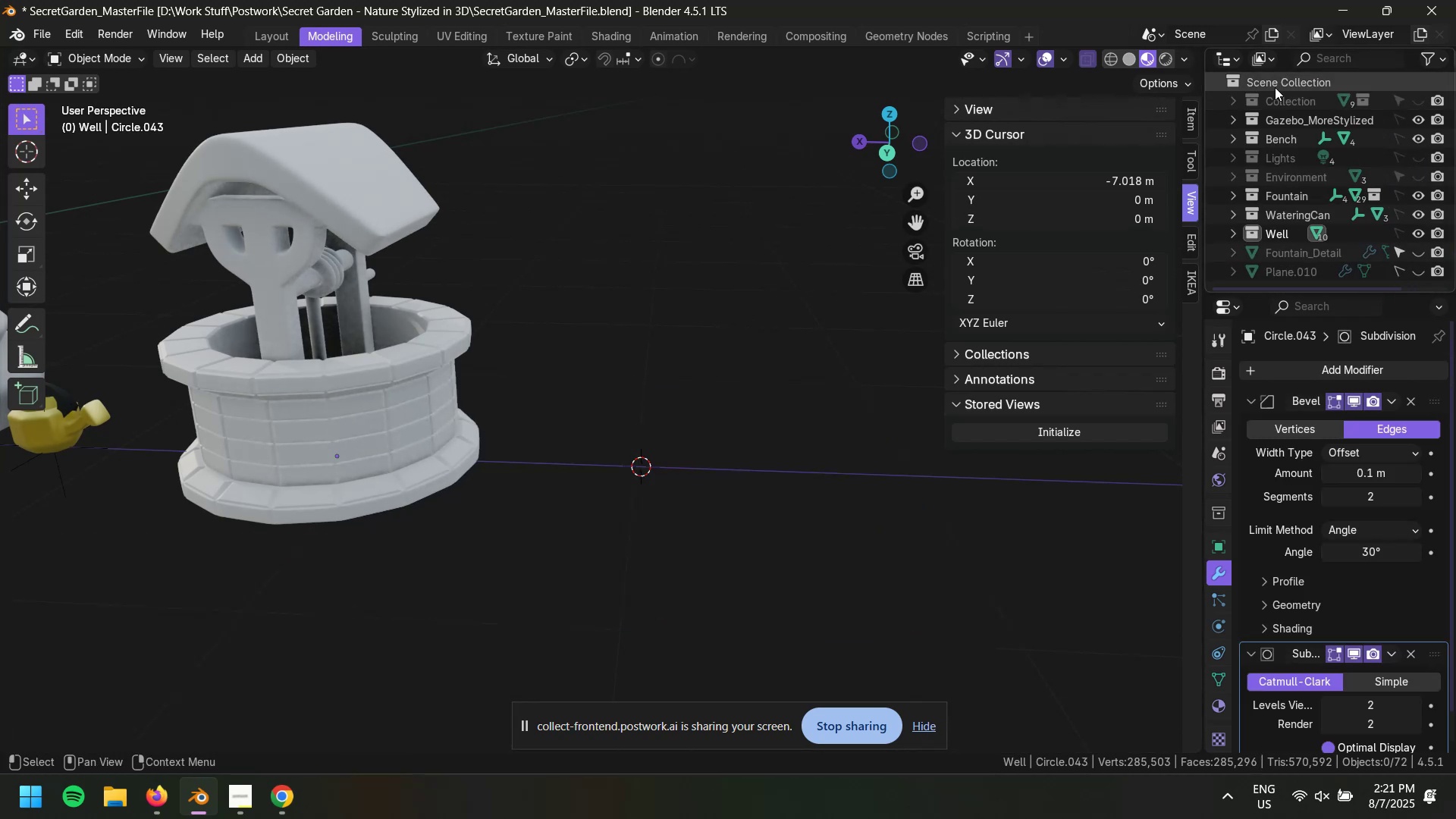 
right_click([1275, 87])
 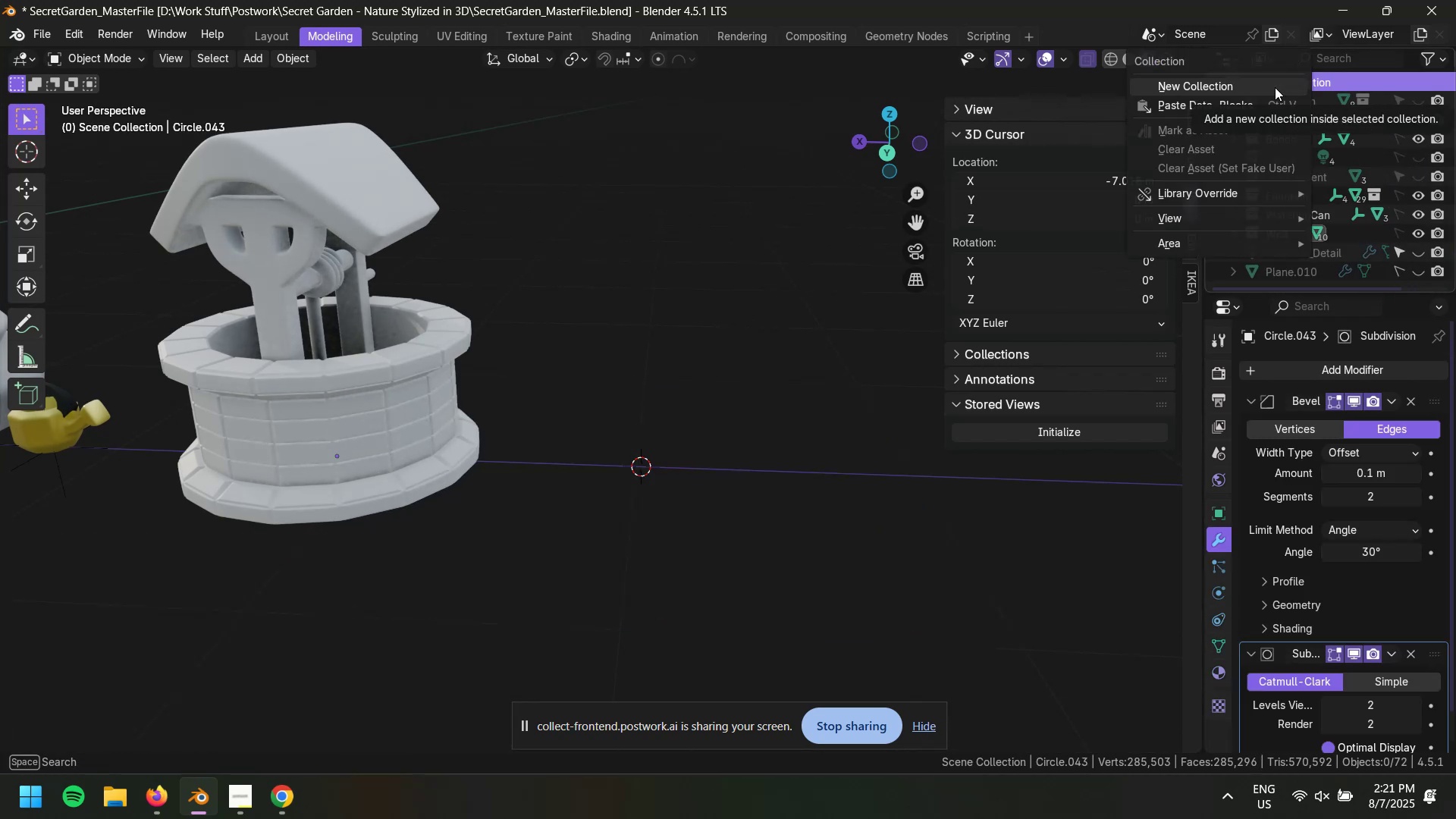 
left_click([1275, 87])
 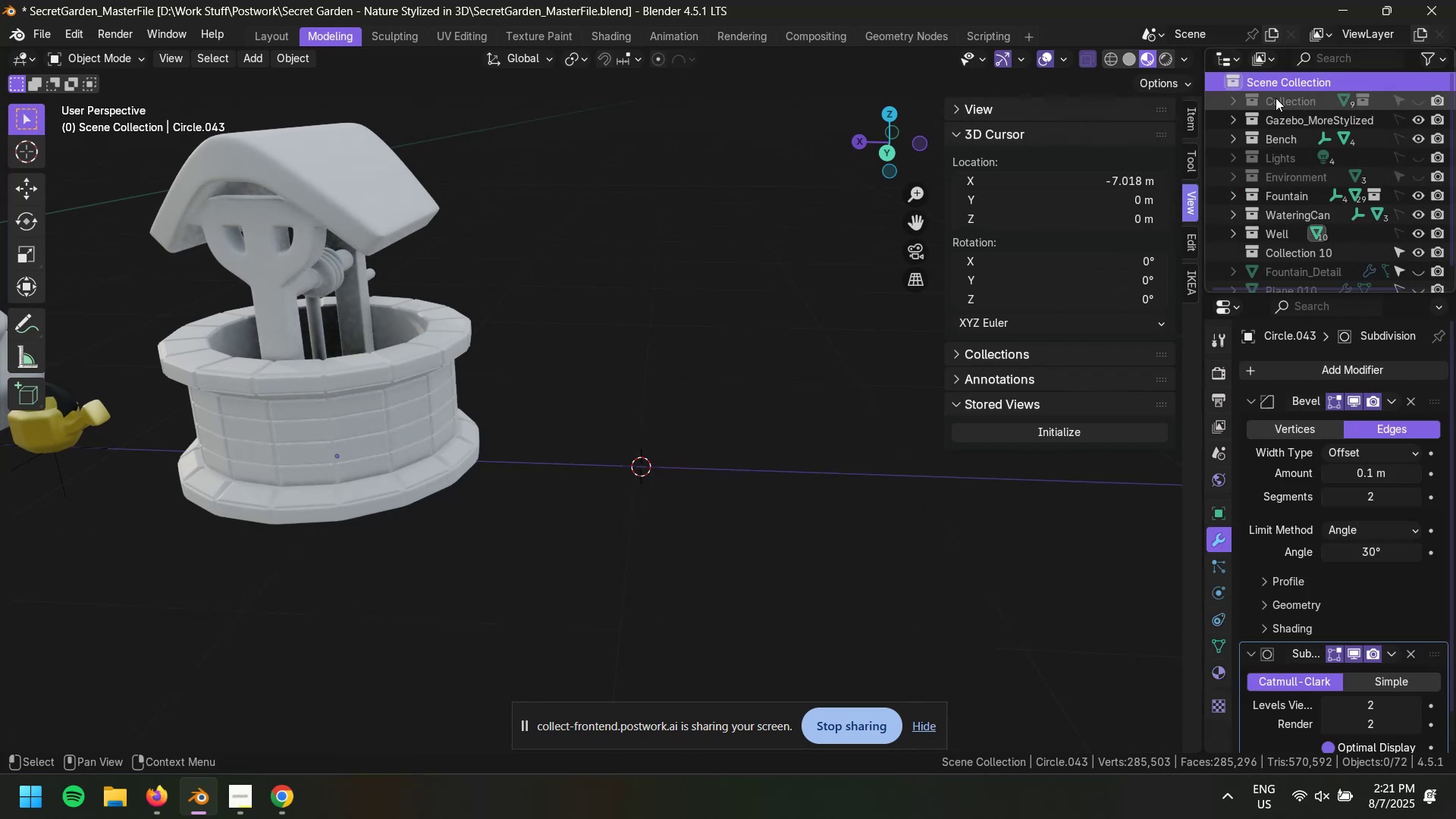 
scroll: coordinate [1285, 207], scroll_direction: down, amount: 4.0
 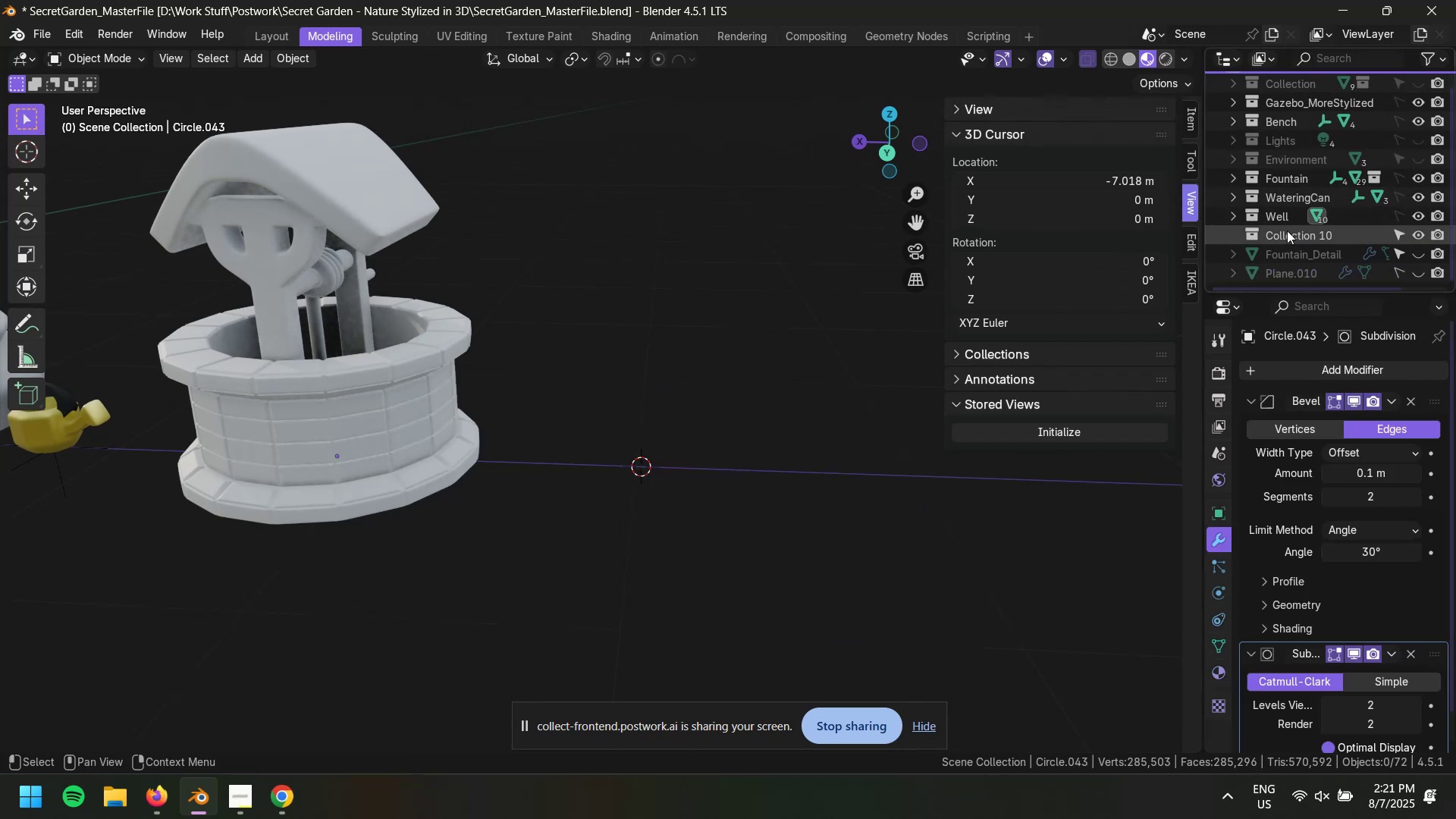 
key(F2)
 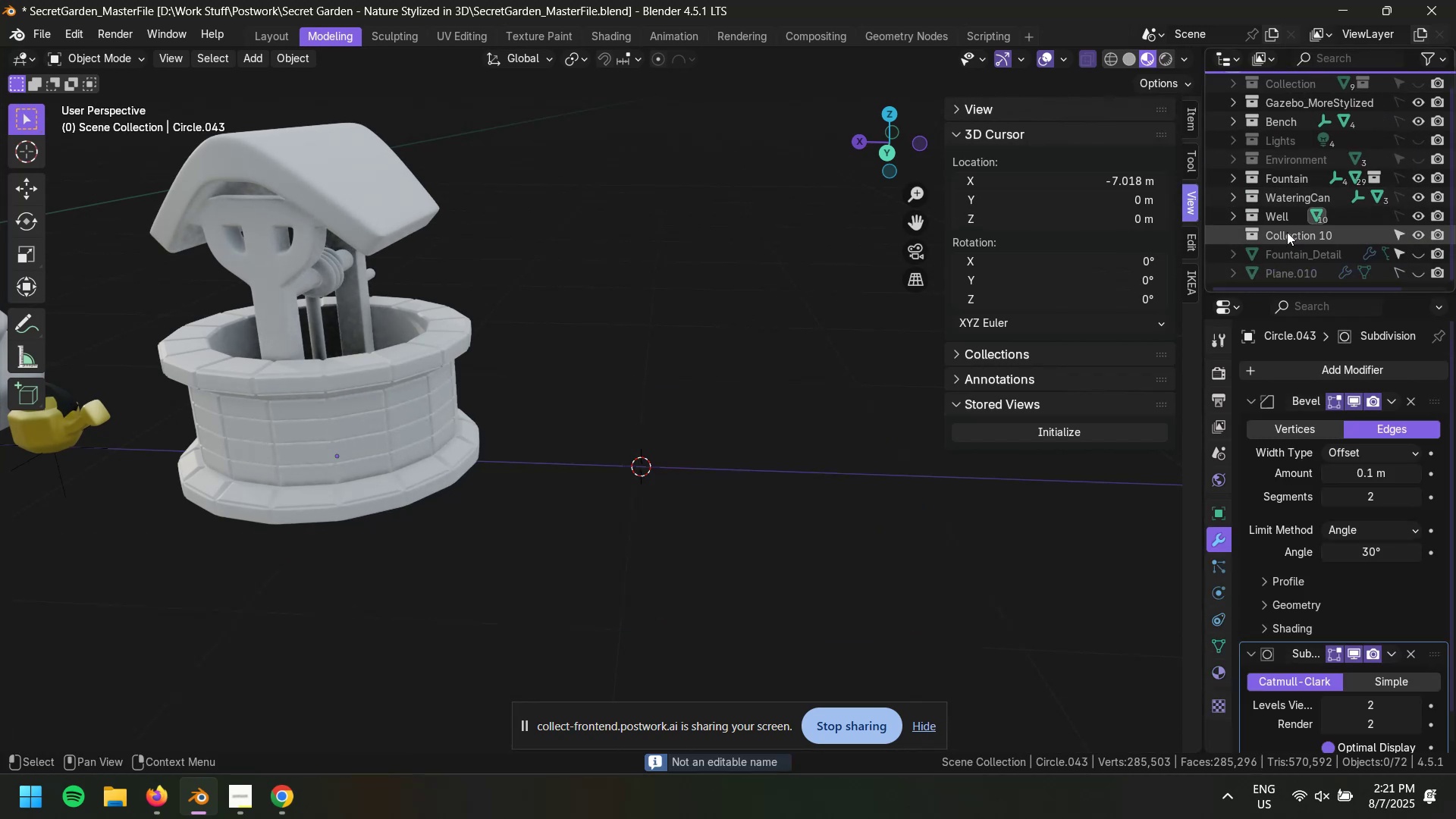 
left_click([1287, 232])
 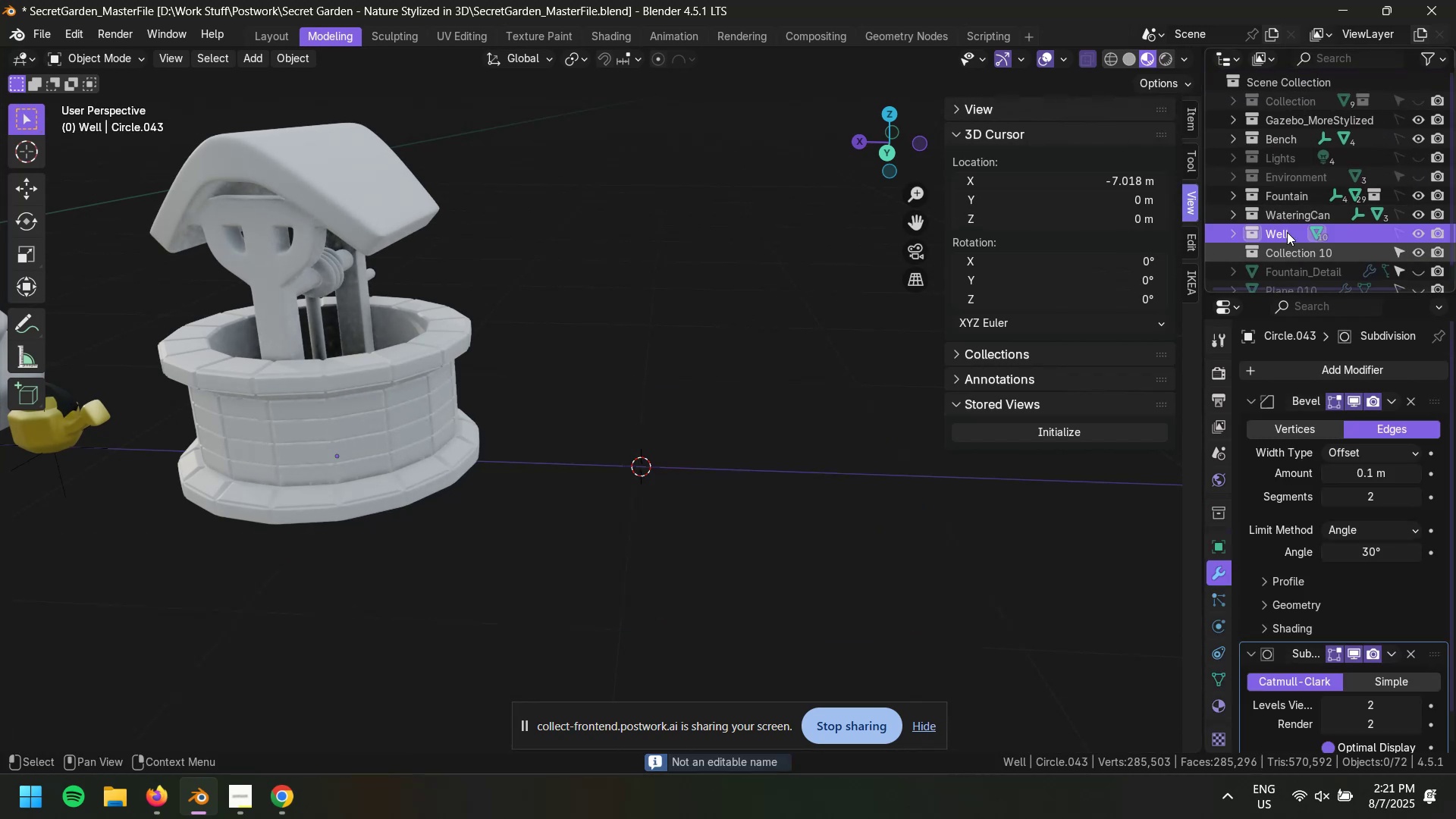 
type([F2]Wheelnarr)
key(Backspace)
key(Backspace)
key(Backspace)
key(Backspace)
 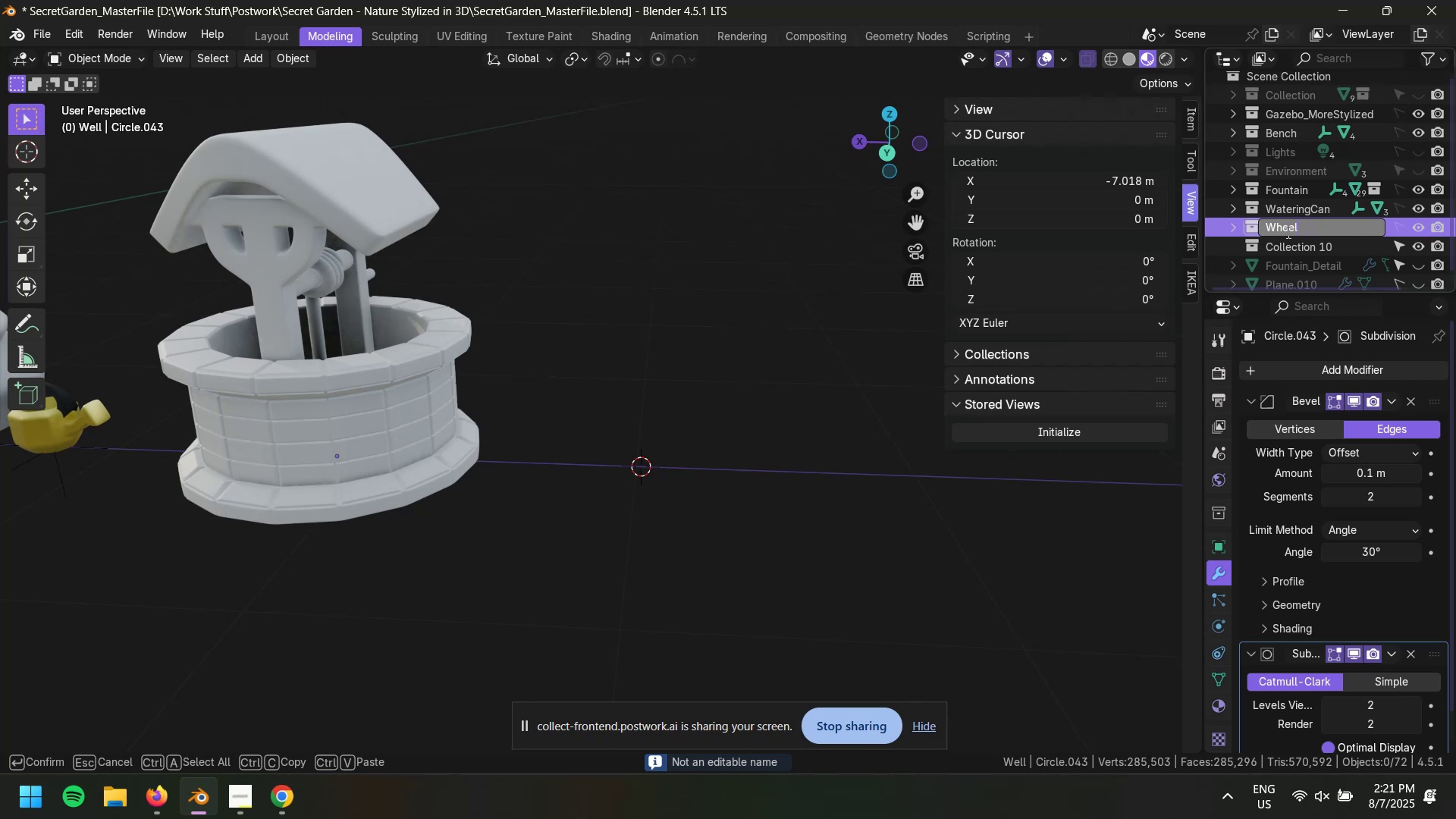 
wait(97.81)
 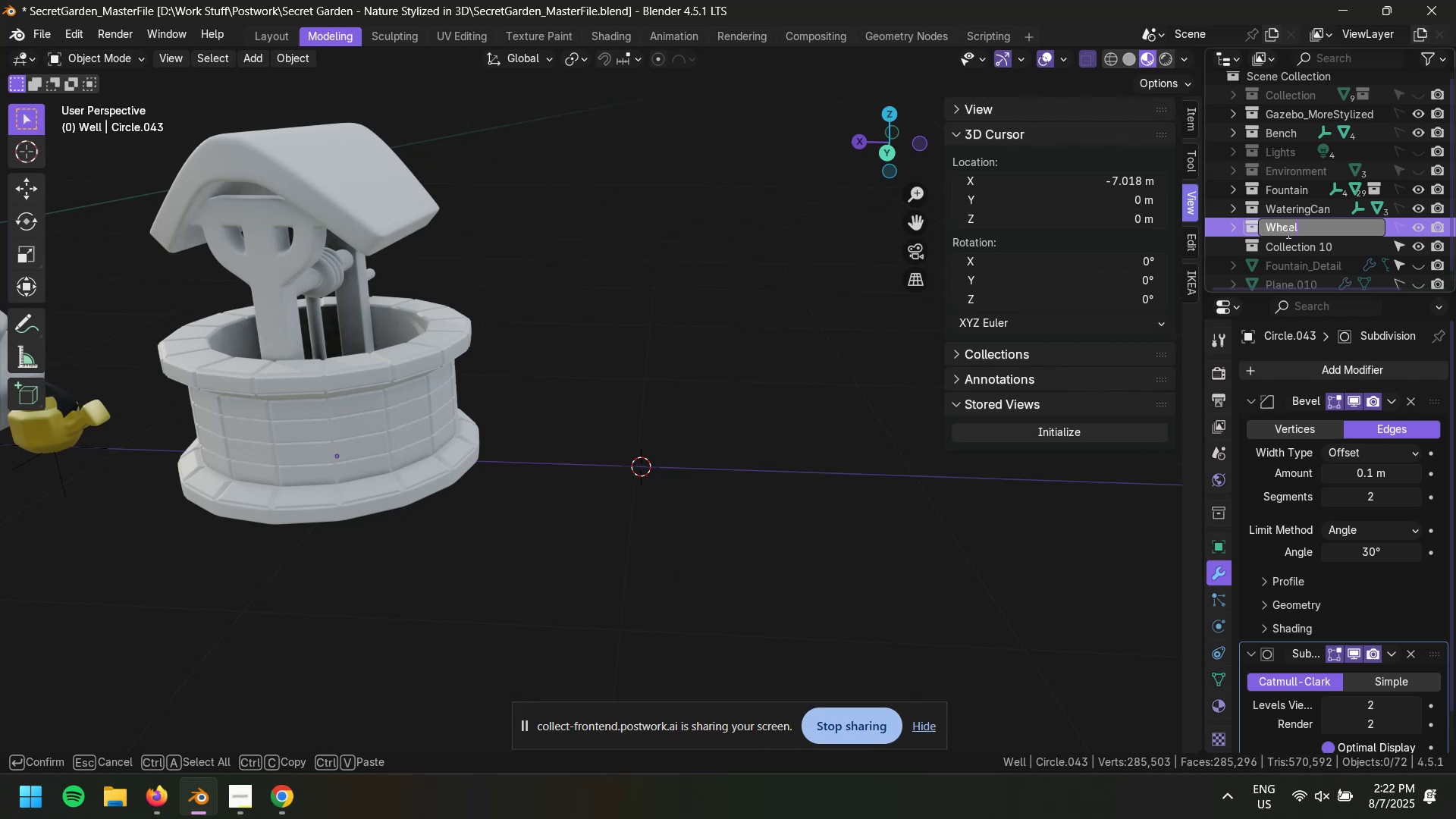 
scroll: coordinate [679, 488], scroll_direction: down, amount: 1.0
 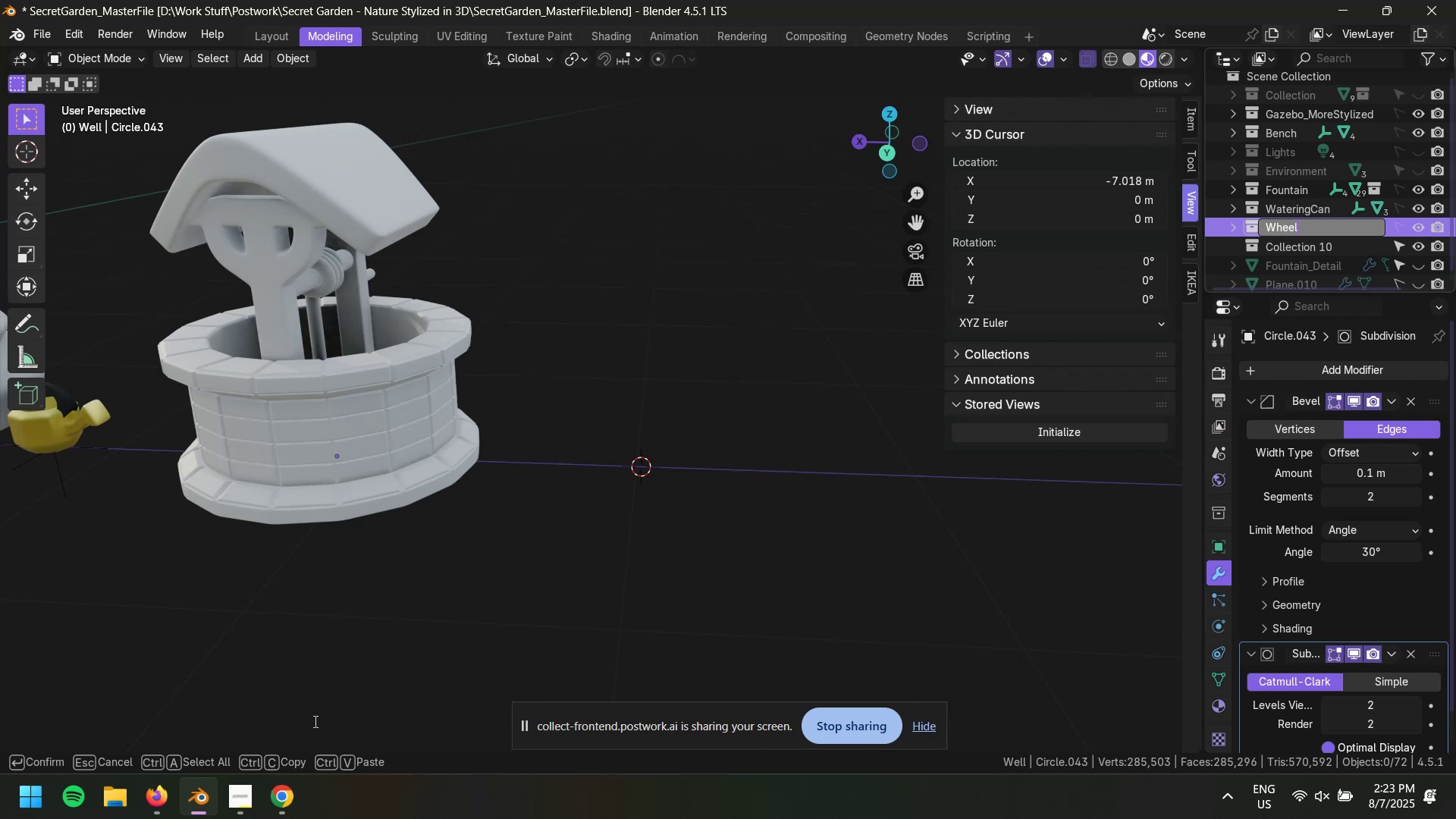 
left_click([196, 798])
 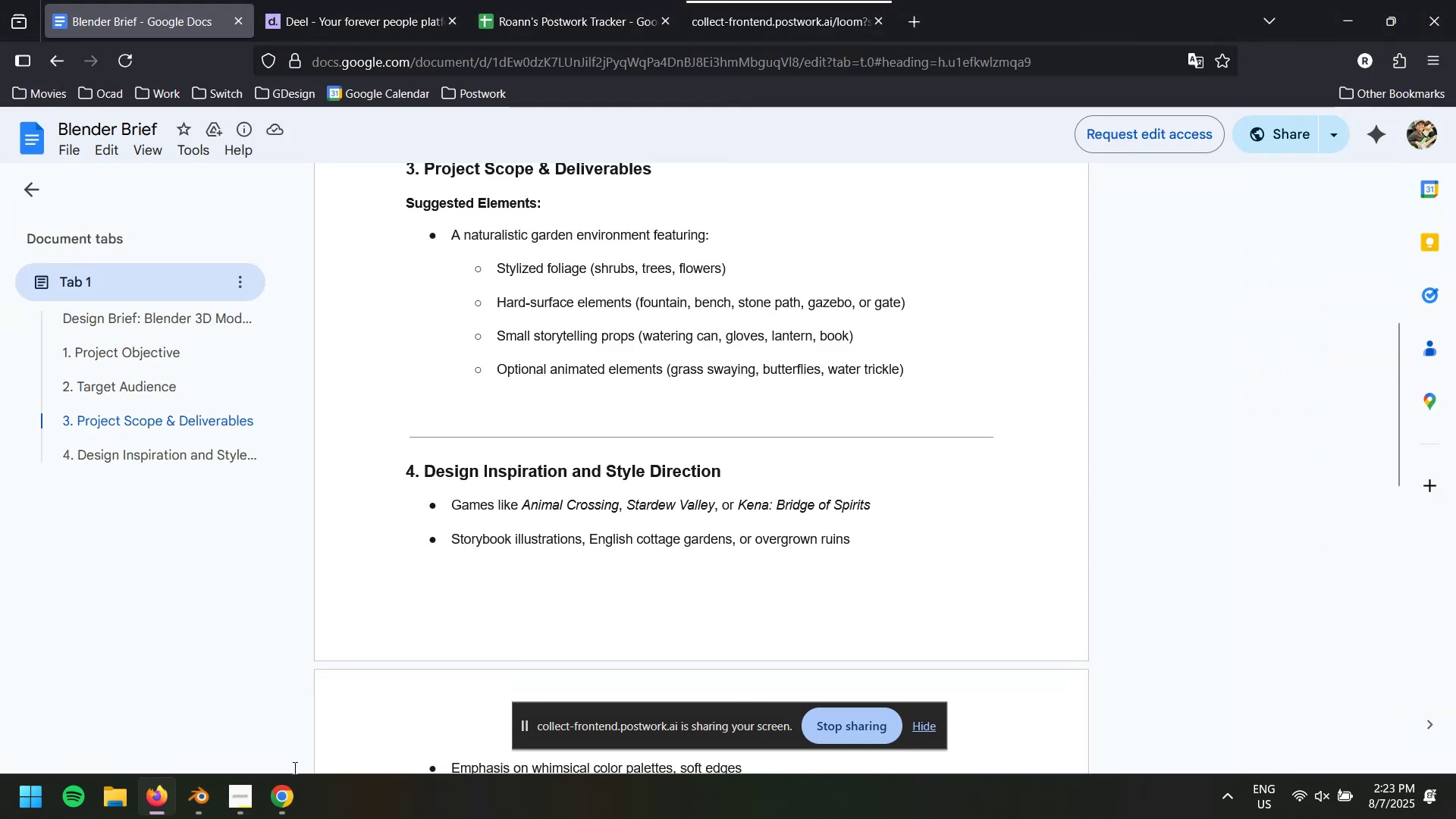 
key(Alt+AltLeft)
 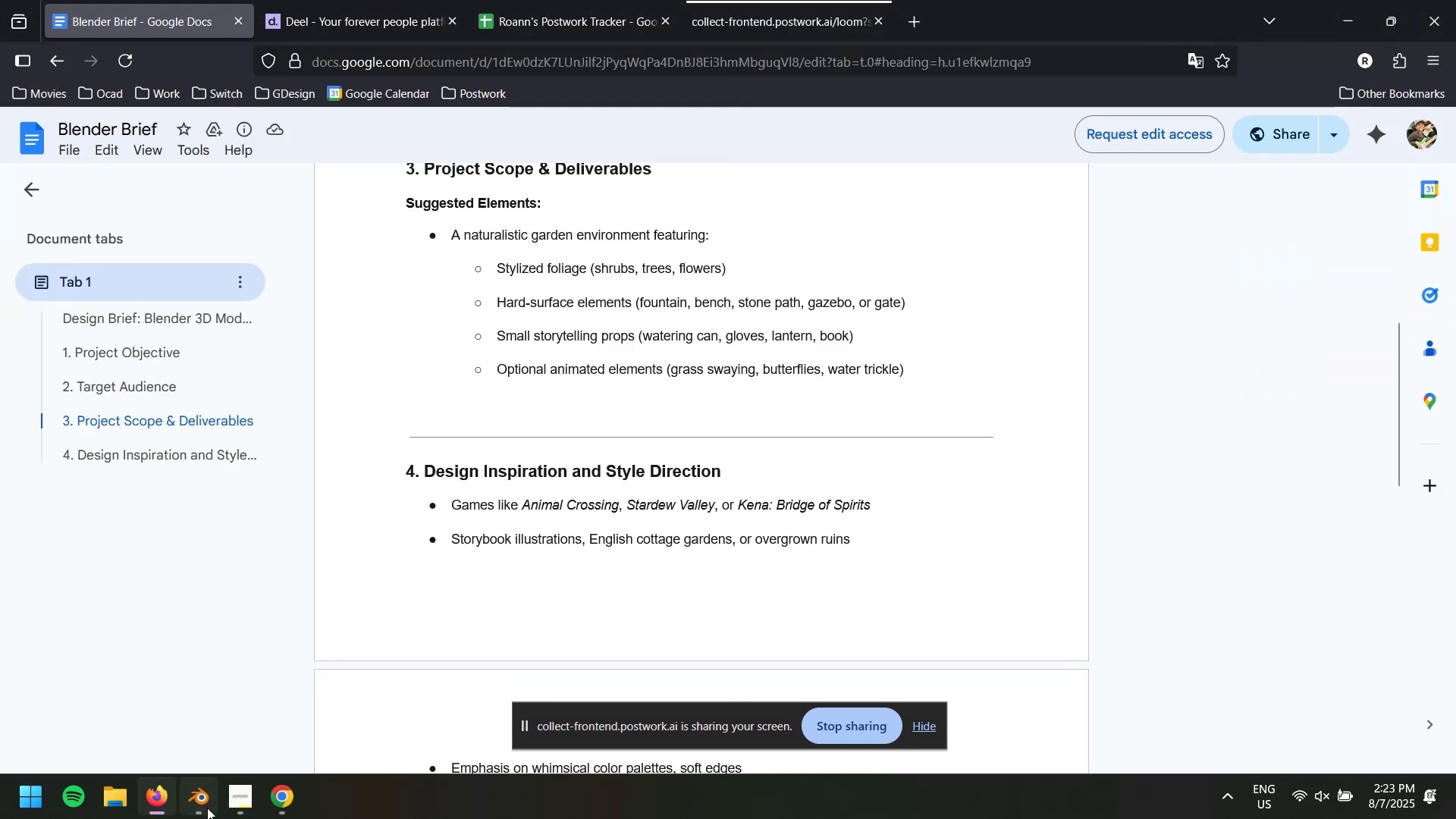 
key(Alt+Tab)
 